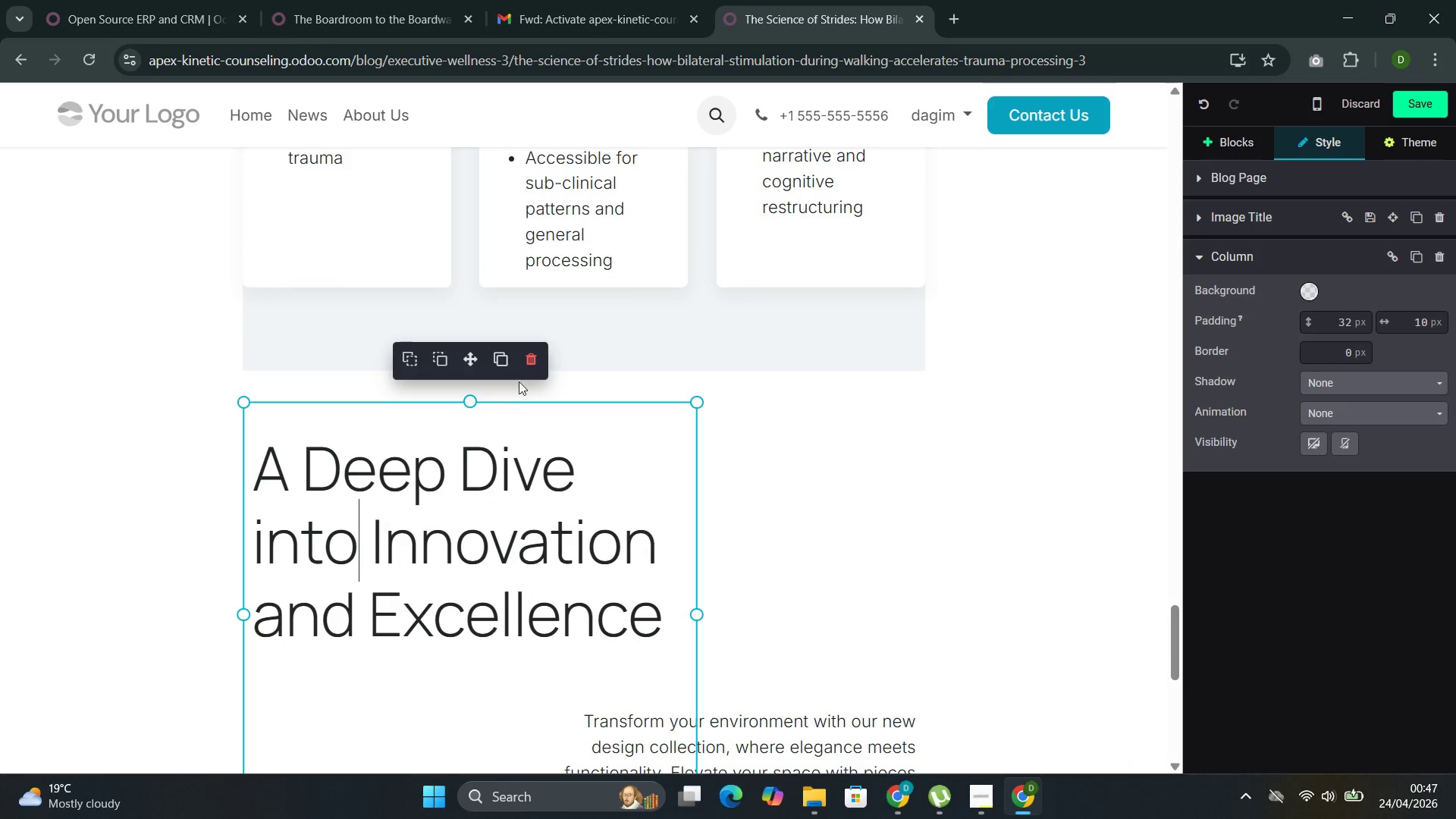 
scroll: coordinate [566, 501], scroll_direction: down, amount: 5.0
 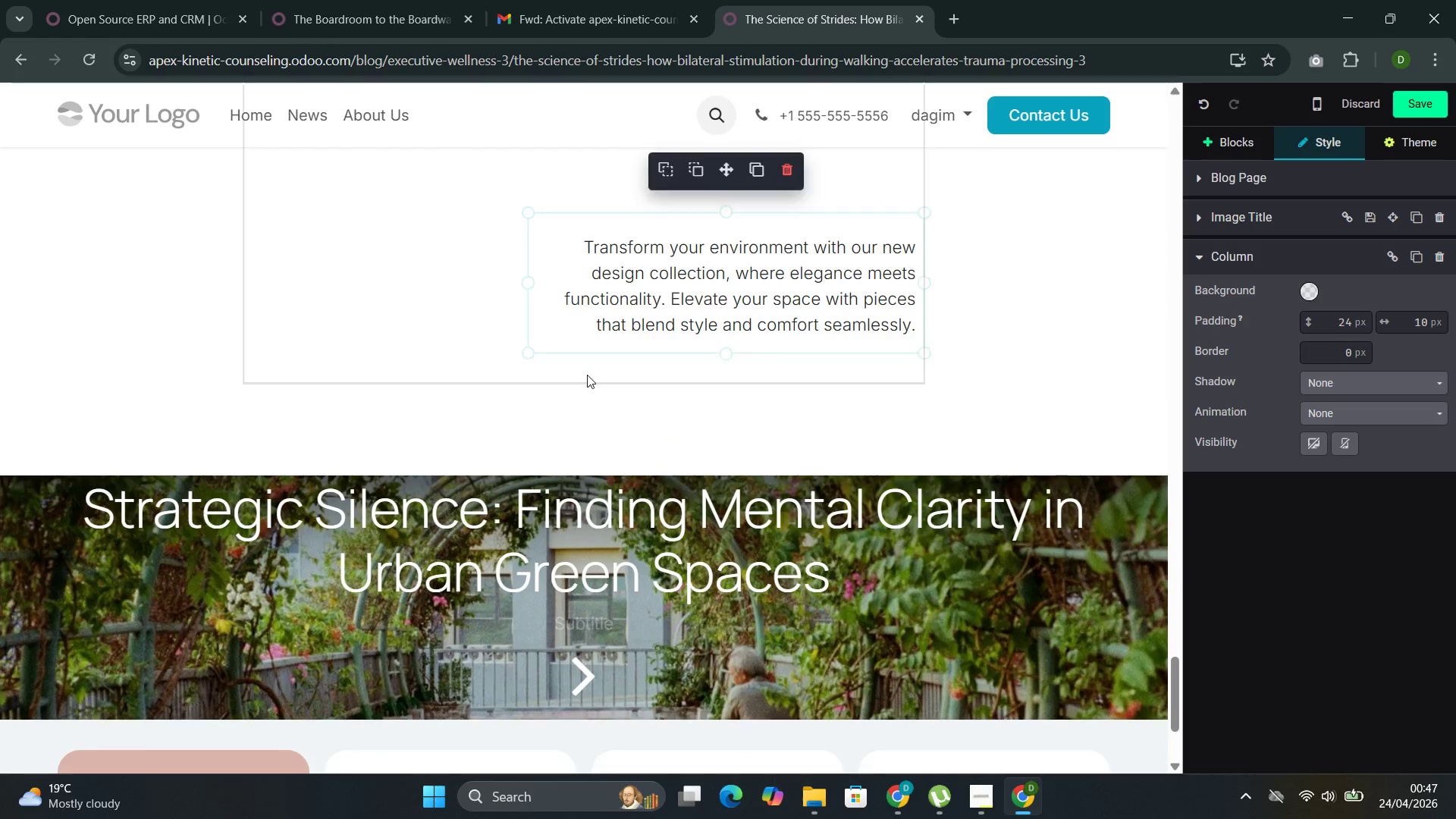 
scroll: coordinate [585, 375], scroll_direction: up, amount: 1.0
 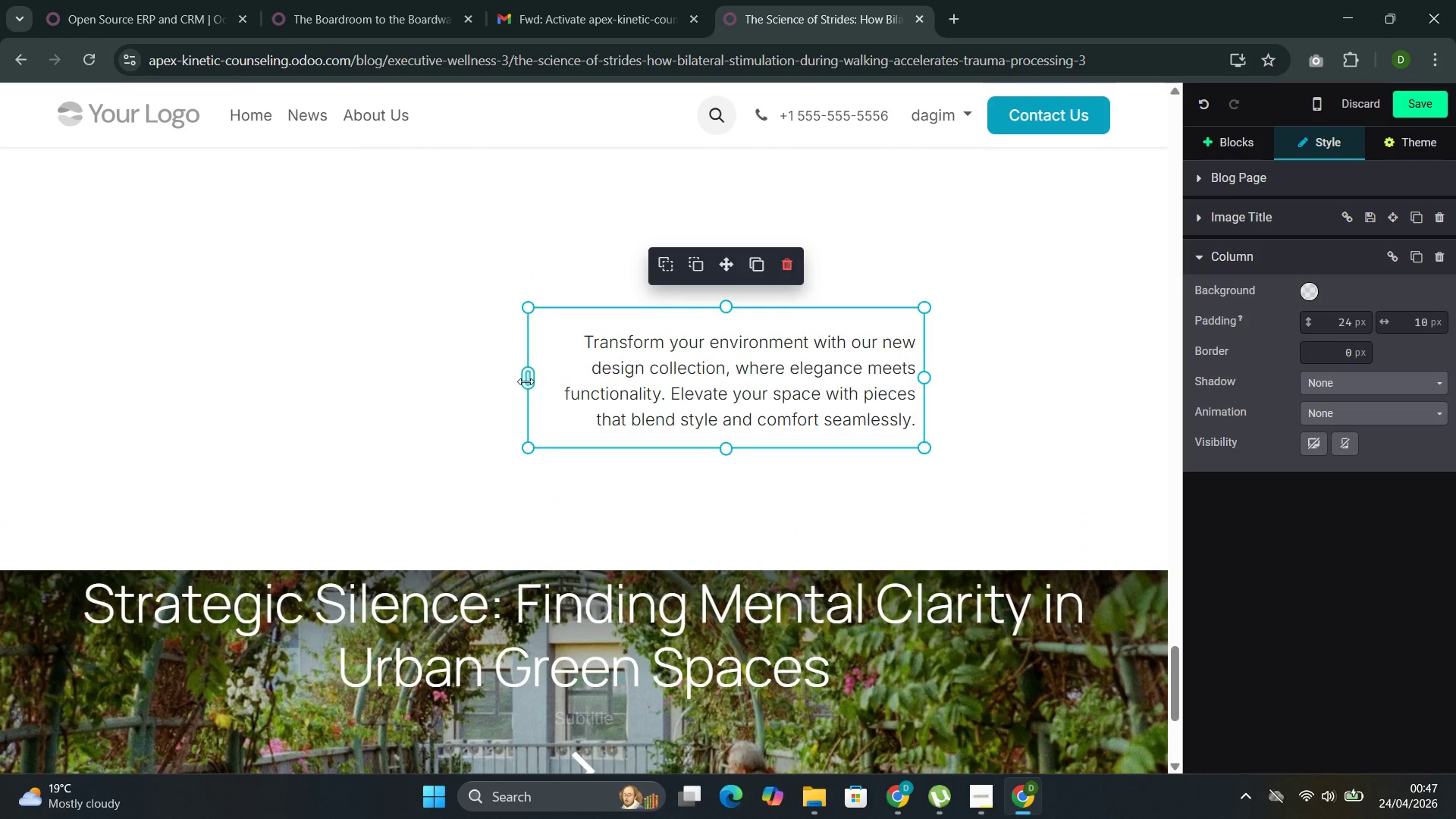 
left_click_drag(start_coordinate=[526, 376], to_coordinate=[215, 340])
 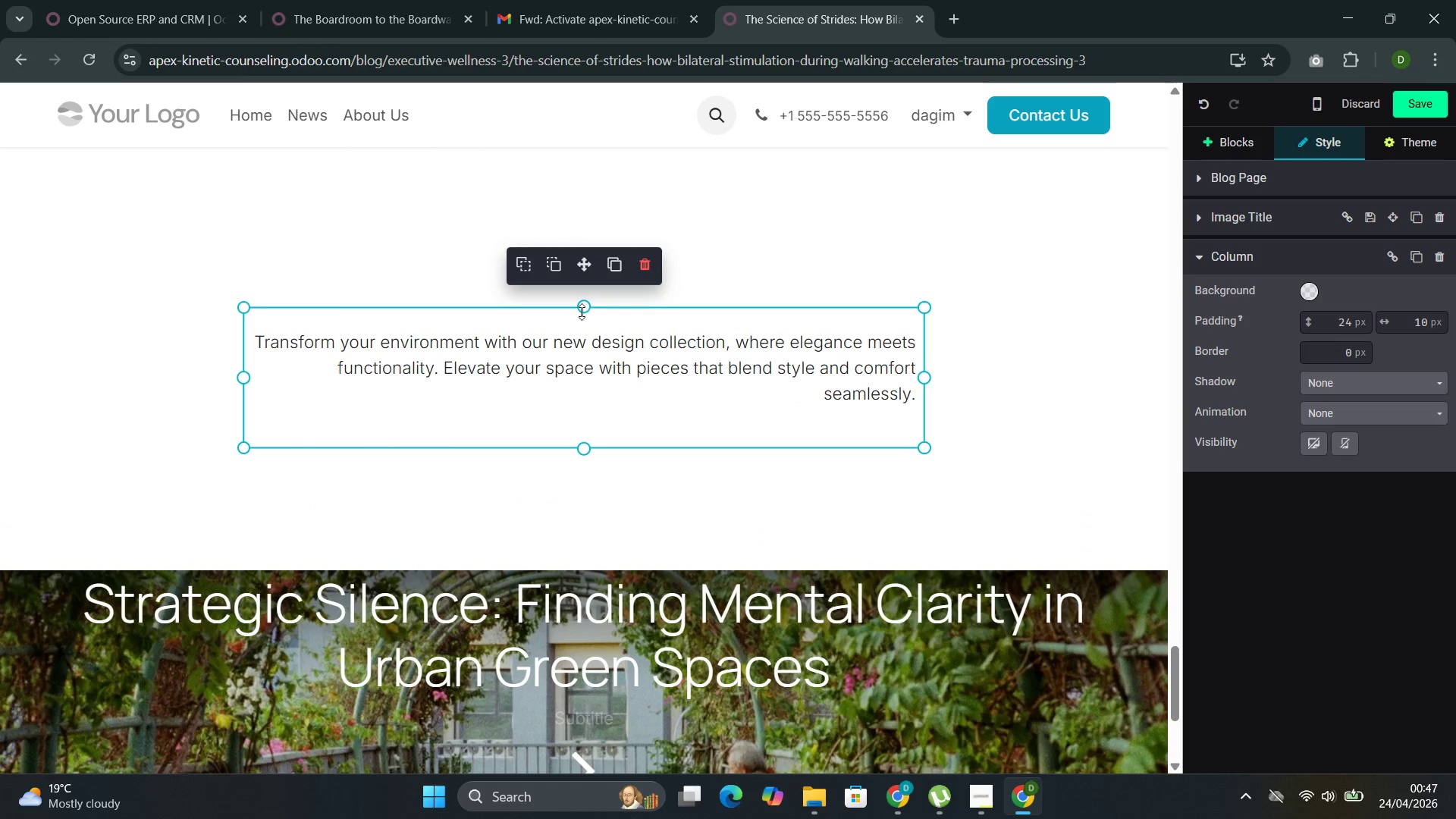 
left_click_drag(start_coordinate=[582, 300], to_coordinate=[611, 183])
 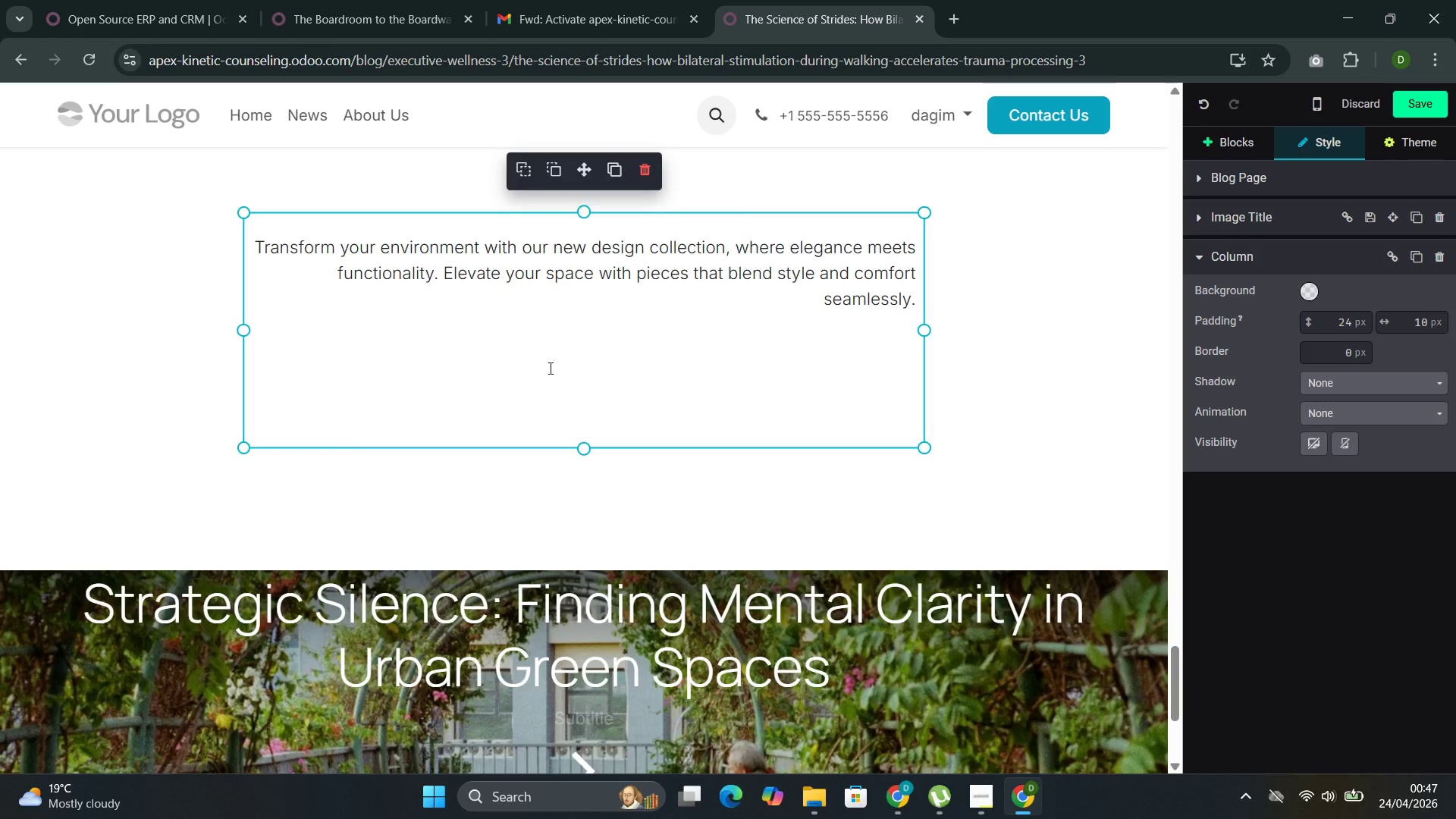 
scroll: coordinate [549, 370], scroll_direction: up, amount: 1.0
 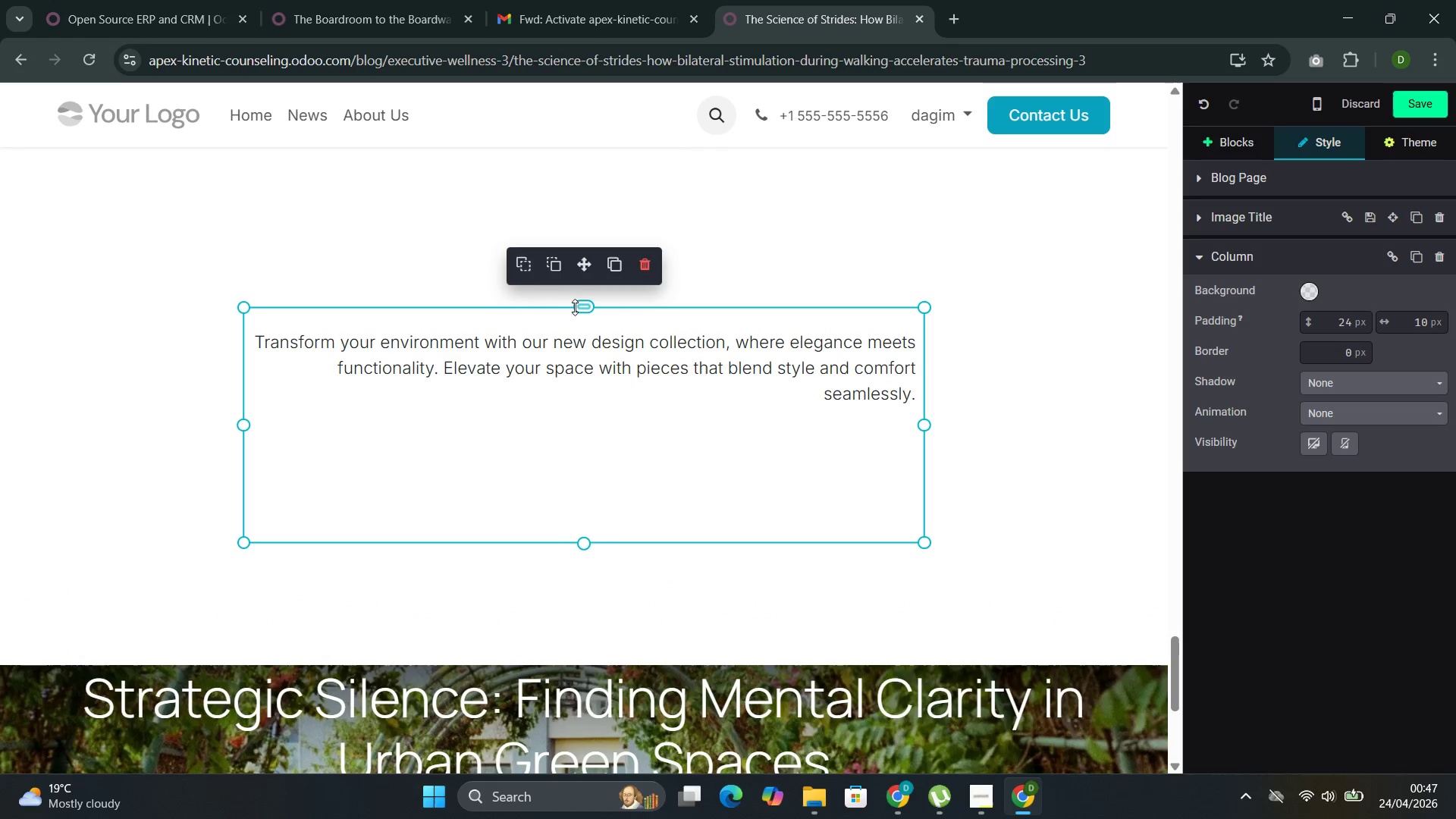 
left_click_drag(start_coordinate=[586, 298], to_coordinate=[595, 135])
 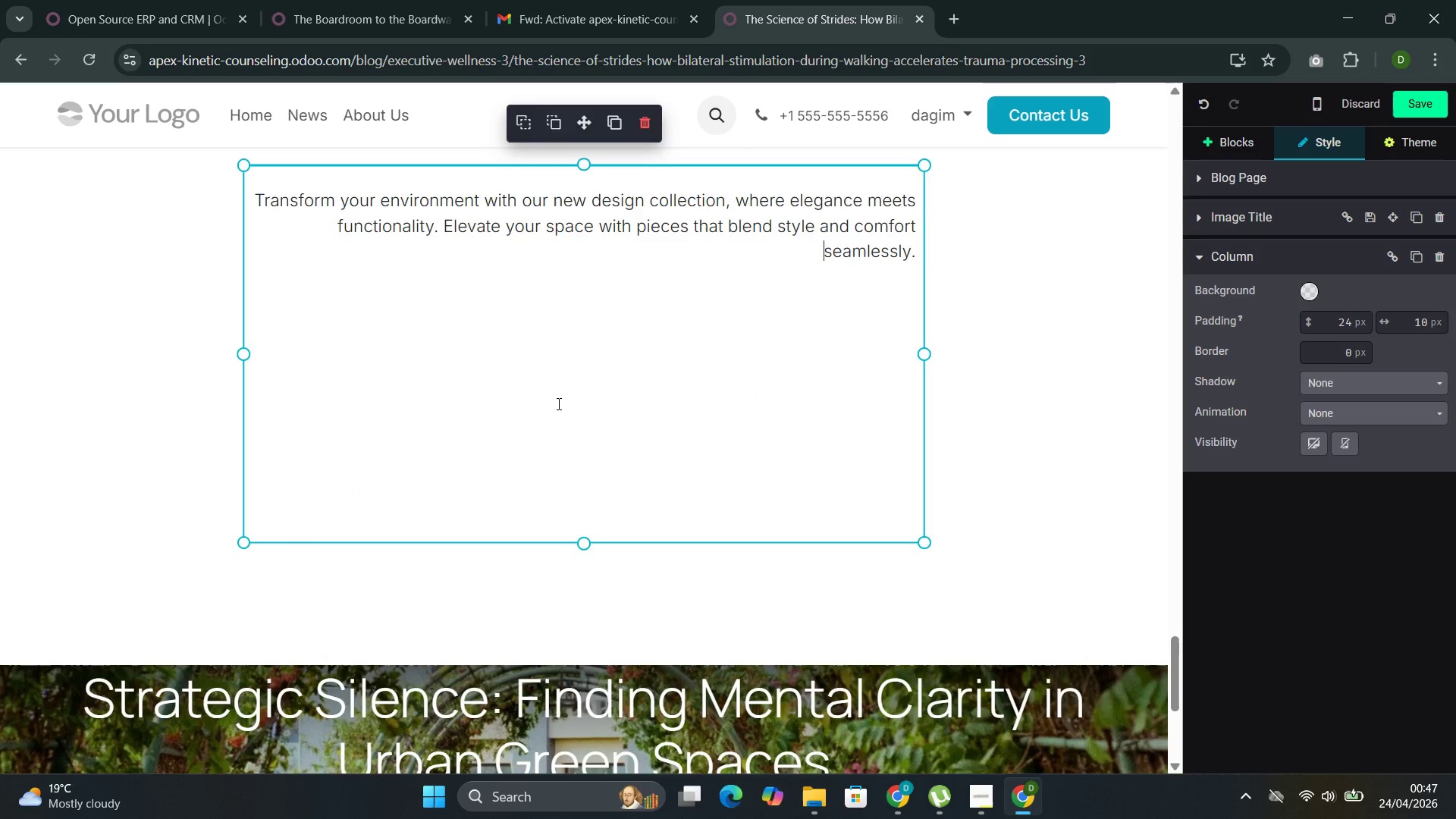 
left_click([573, 353])
 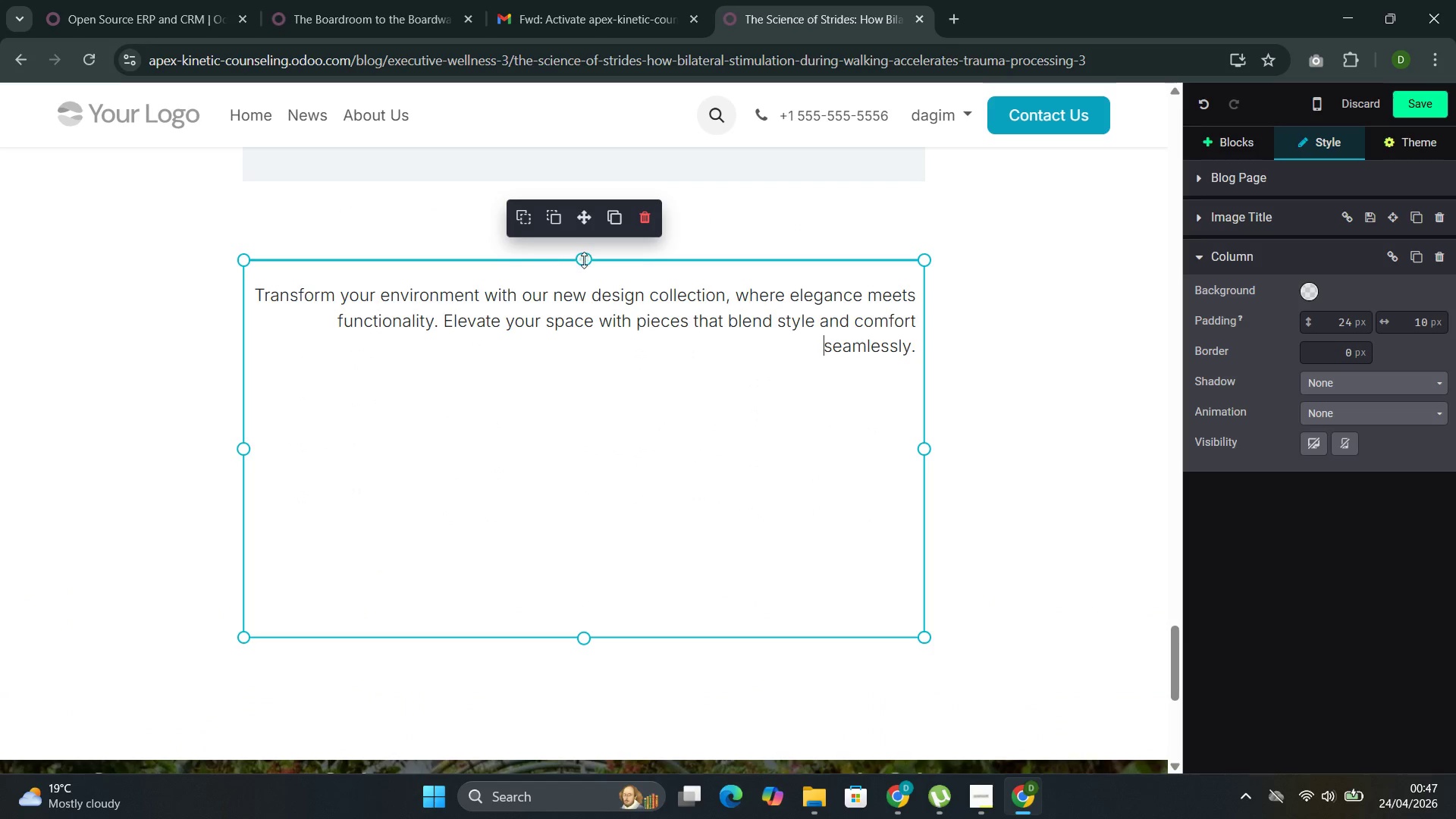 
scroll: coordinate [557, 403], scroll_direction: up, amount: 1.0
 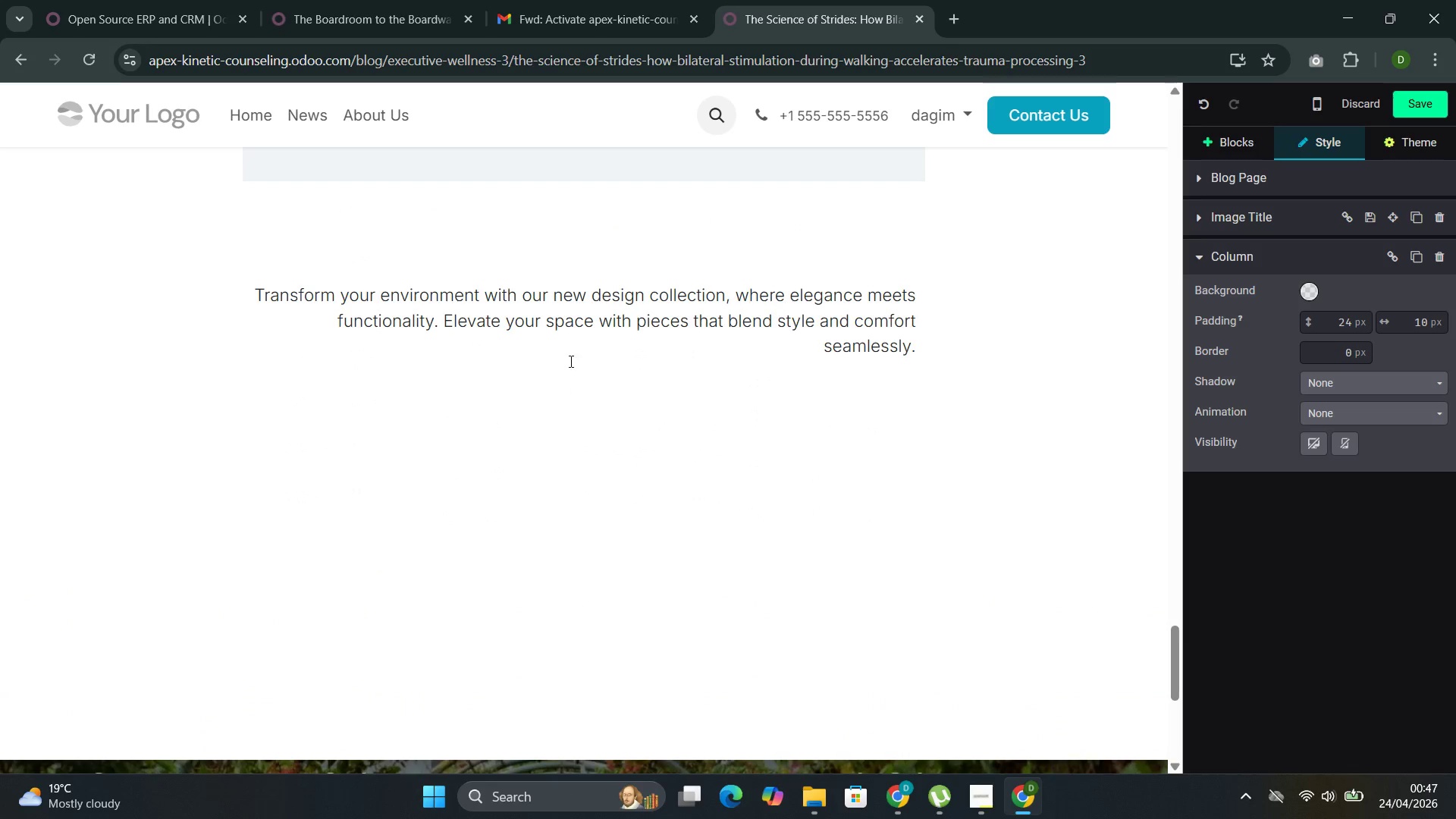 
left_click_drag(start_coordinate=[584, 257], to_coordinate=[585, 210])
 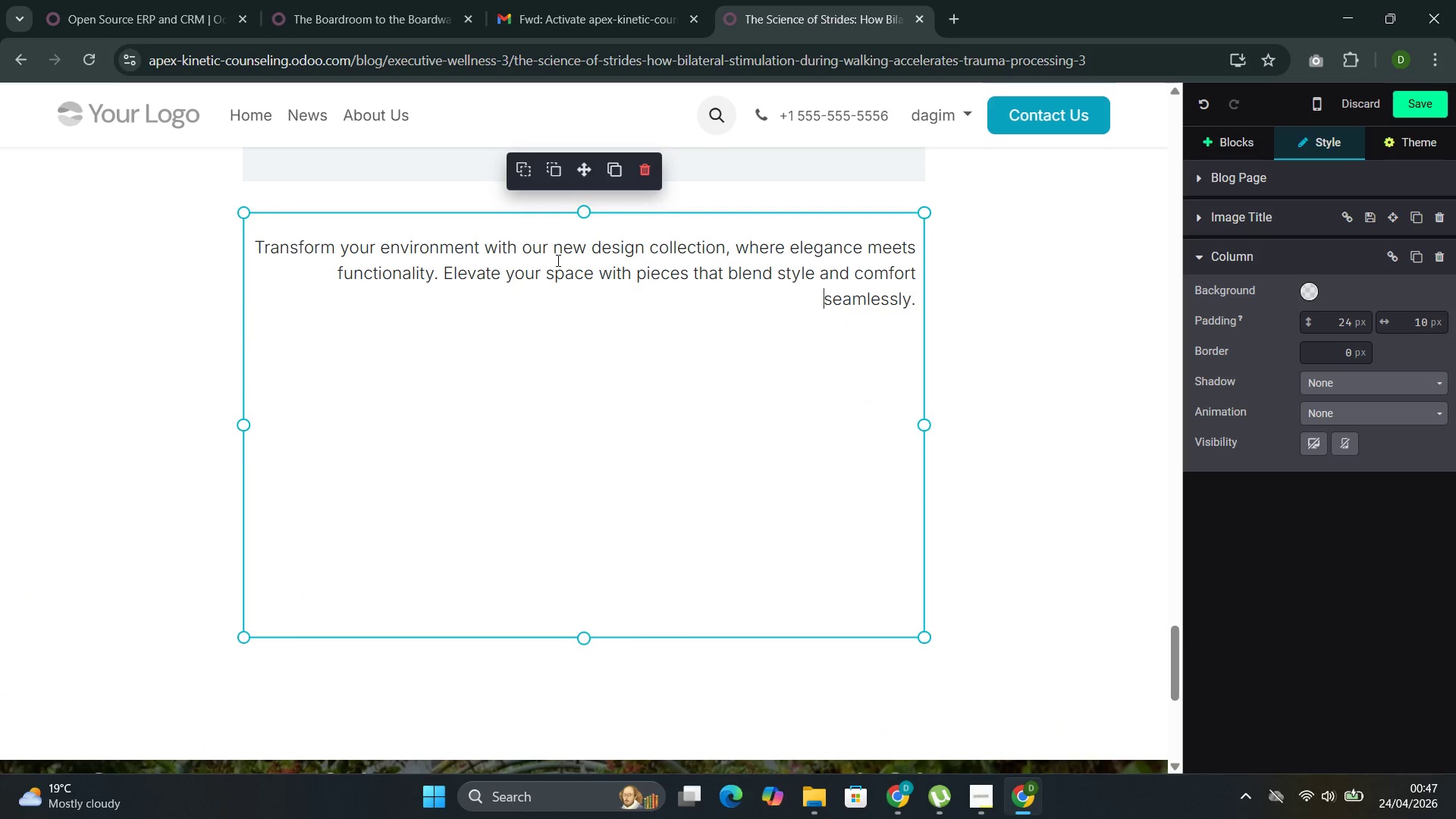 
double_click([557, 259])
 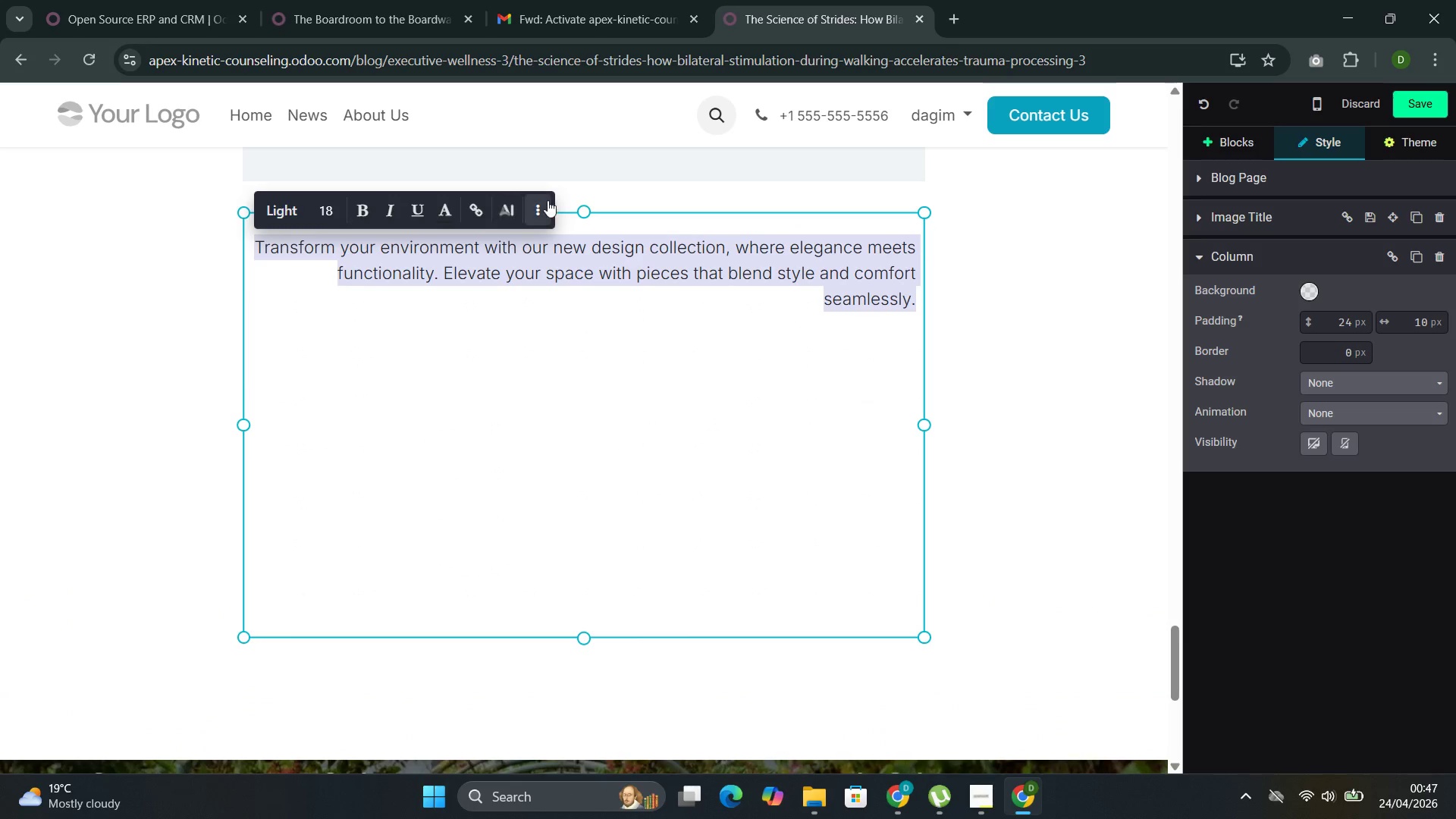 
left_click([548, 208])
 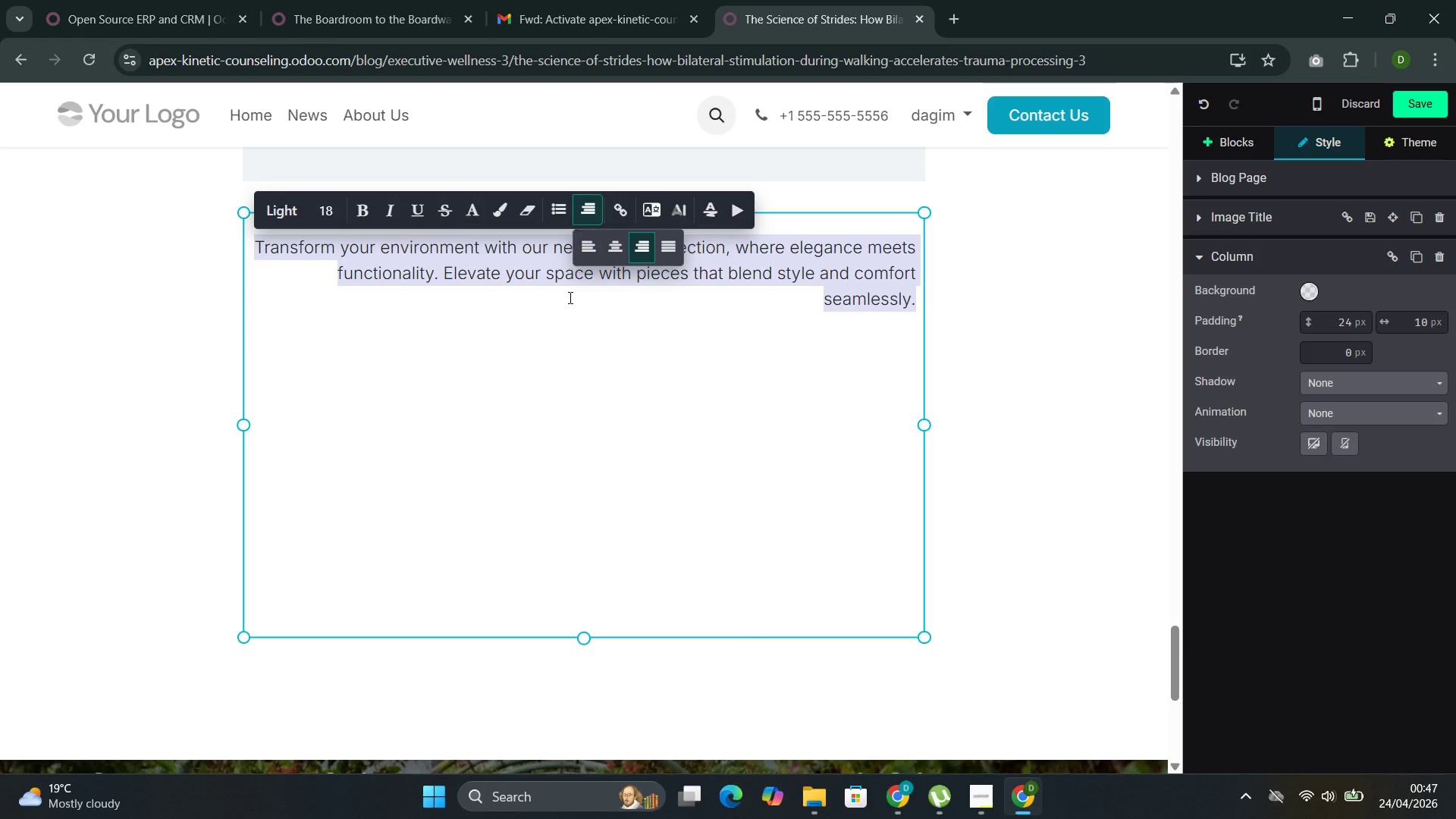 
left_click([612, 245])
 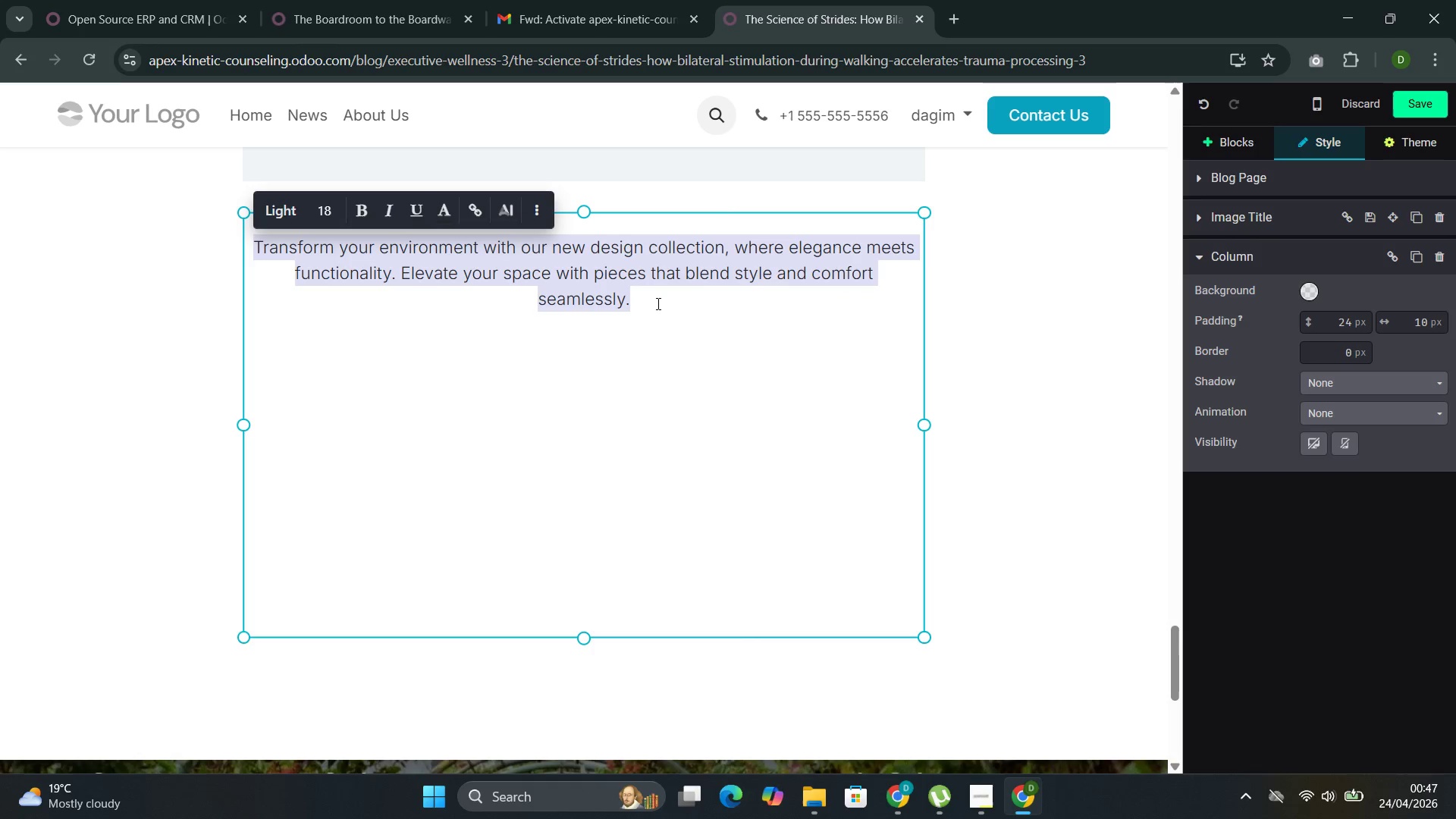 
double_click([626, 293])
 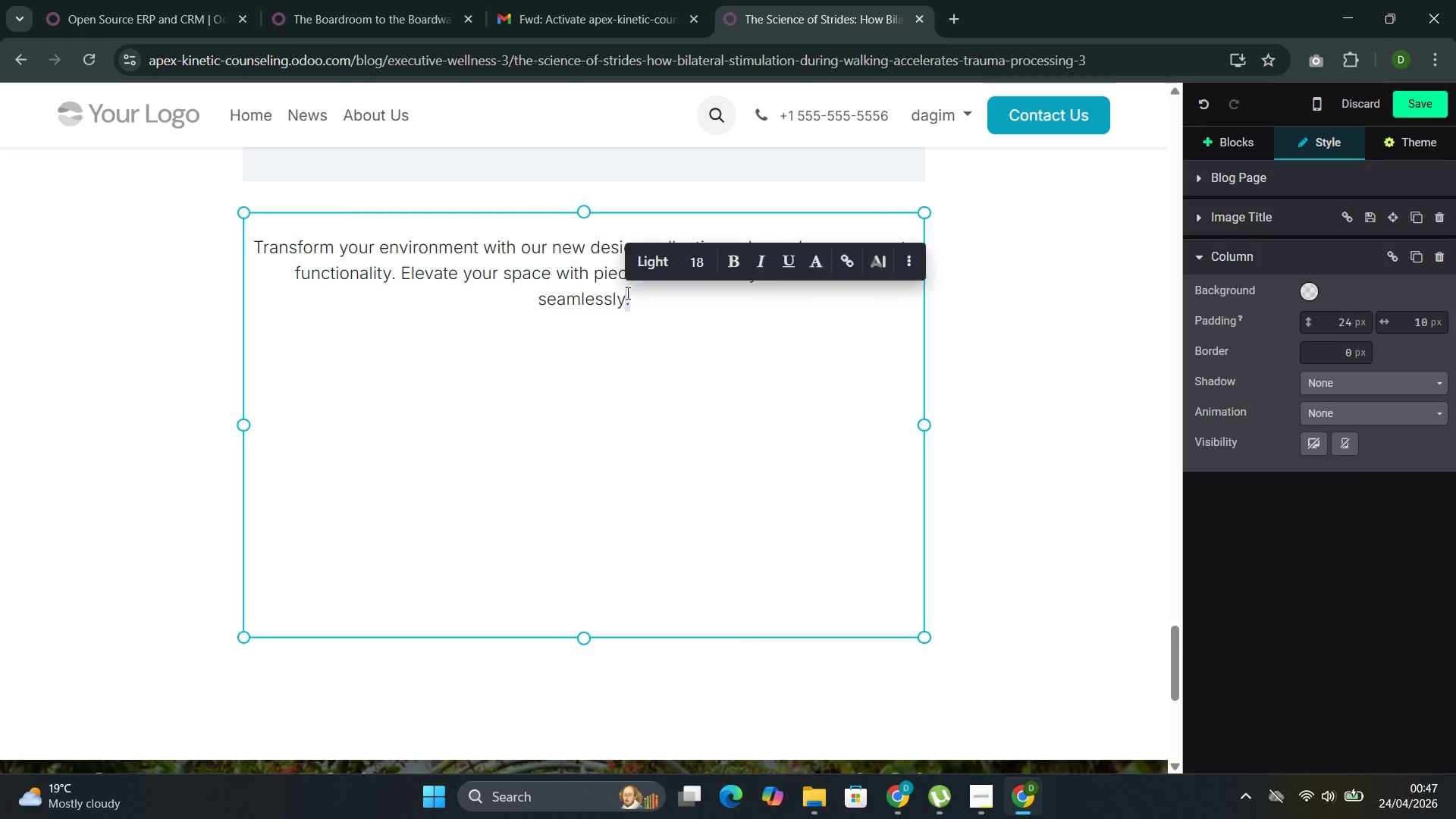 
triple_click([626, 293])
 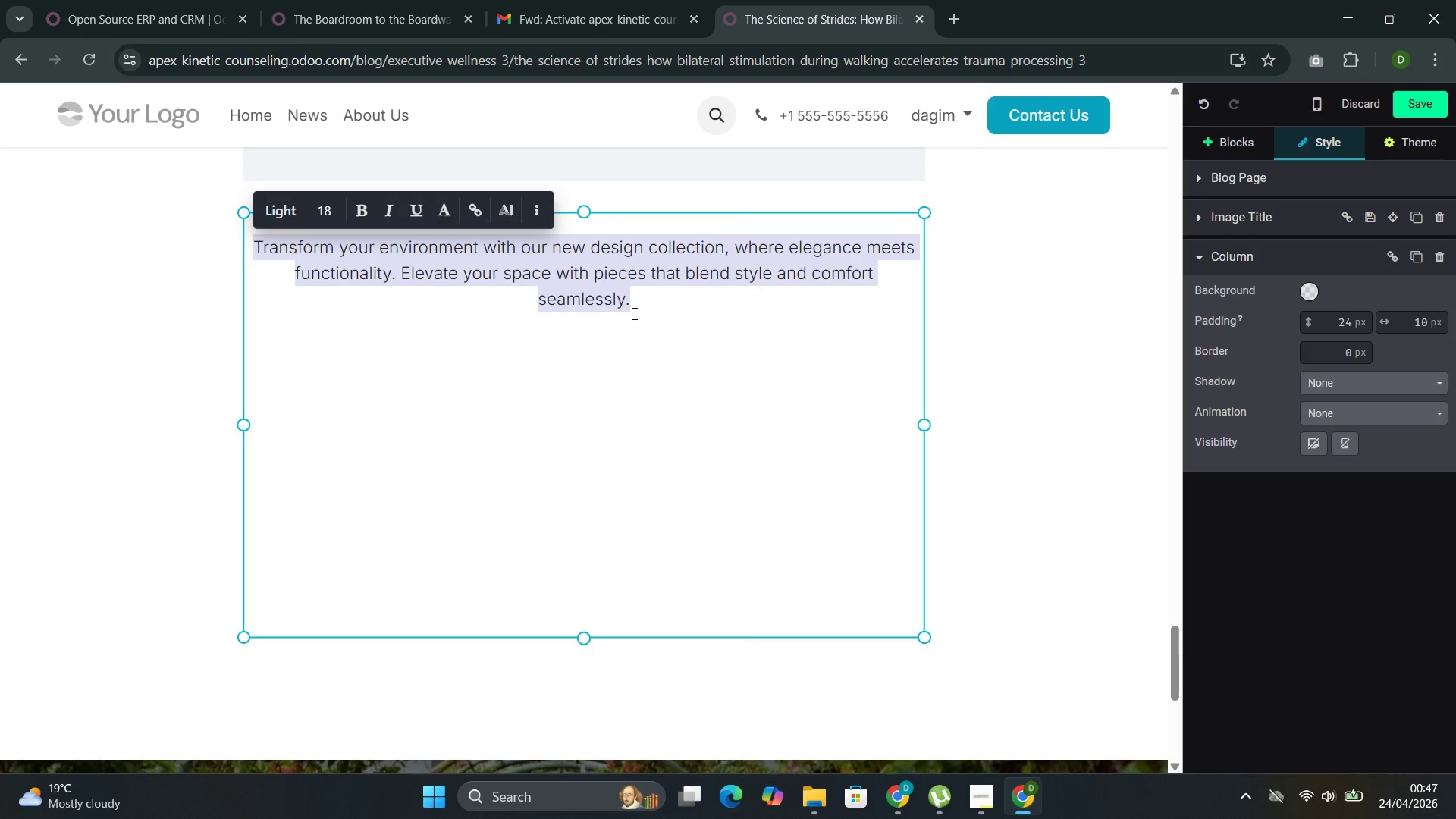 
key(Backspace)
 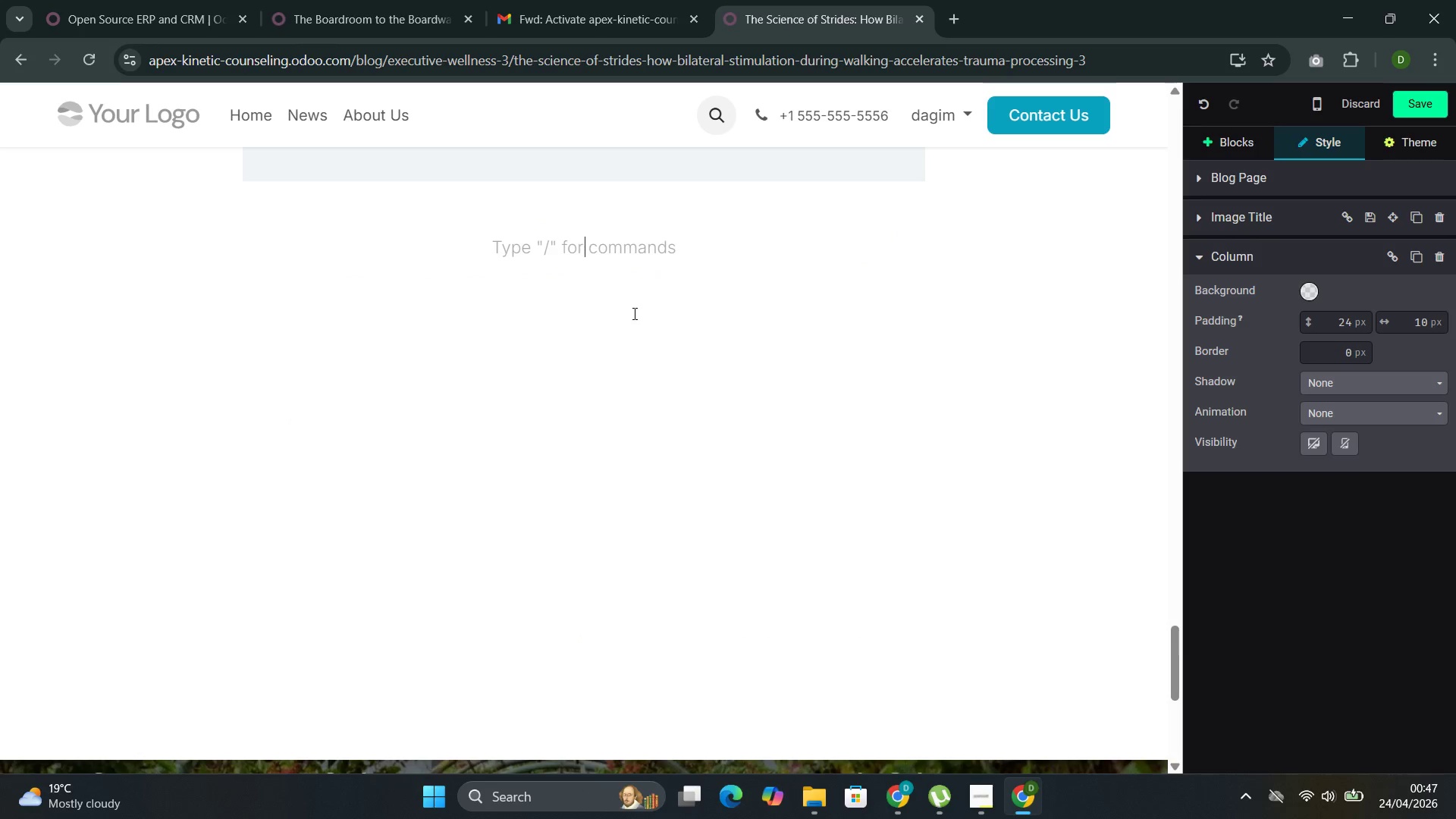 
type(The U)
key(Backspace)
type(Integration Effect)
 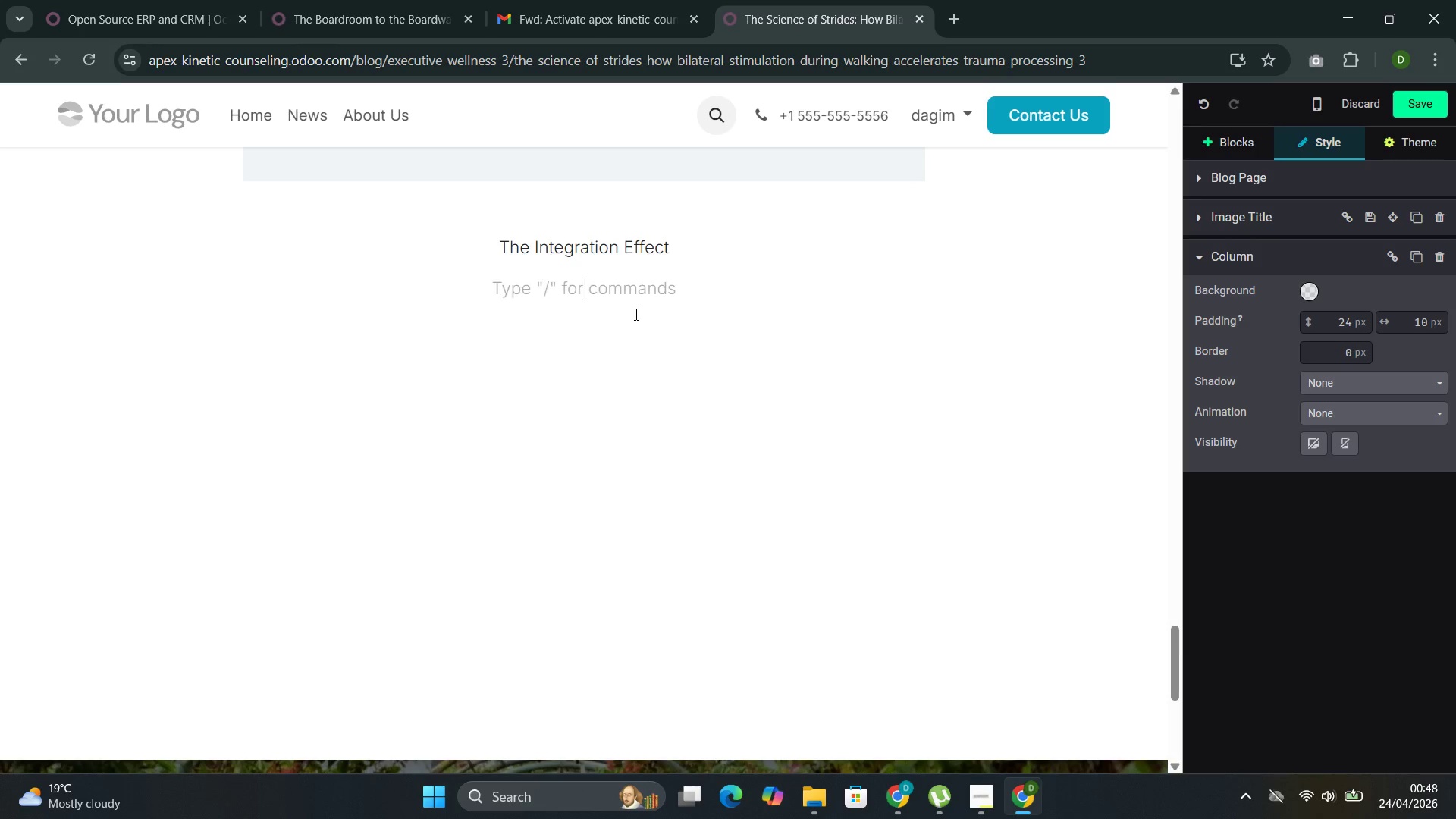 
 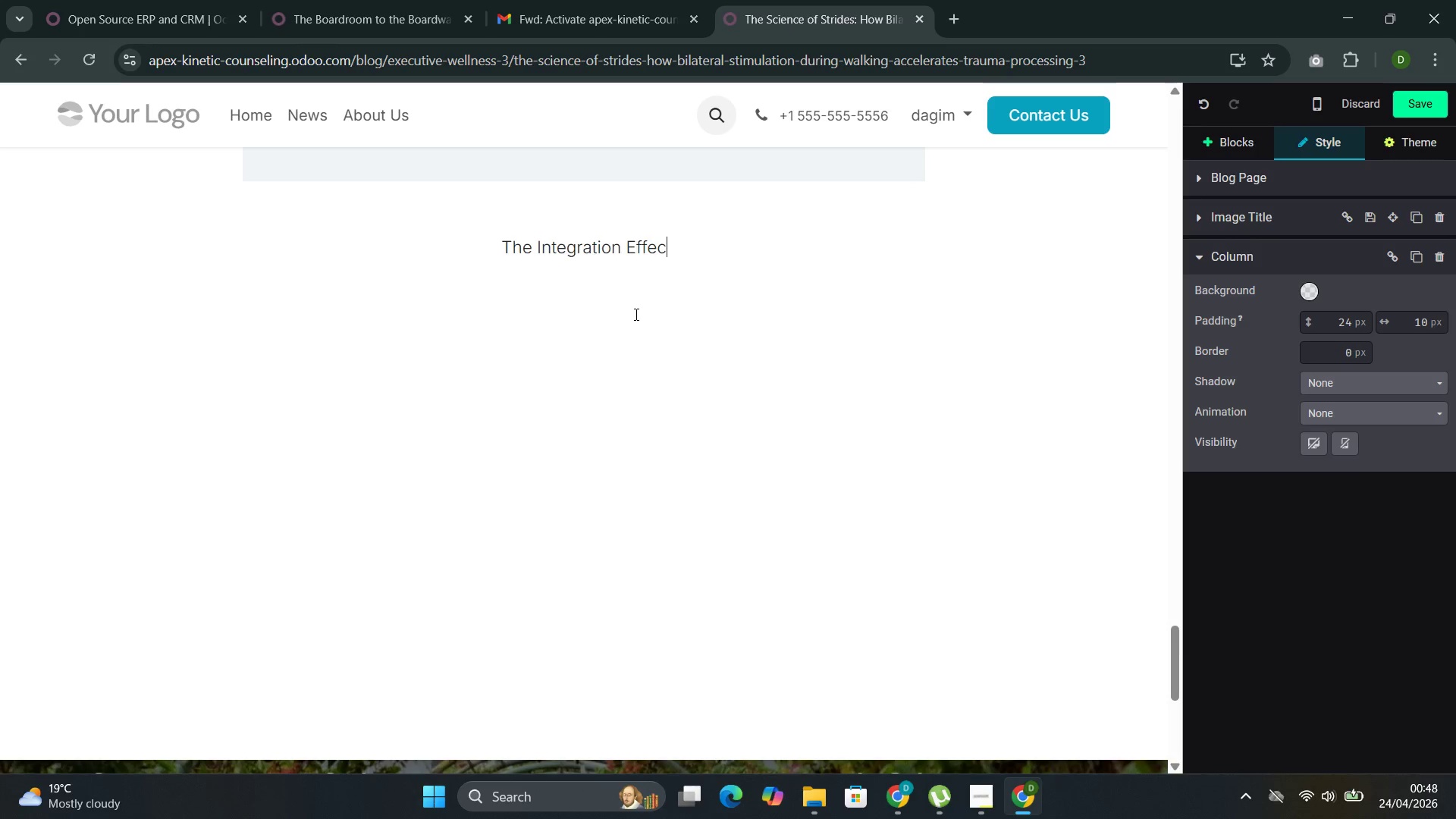 
key(Enter)
 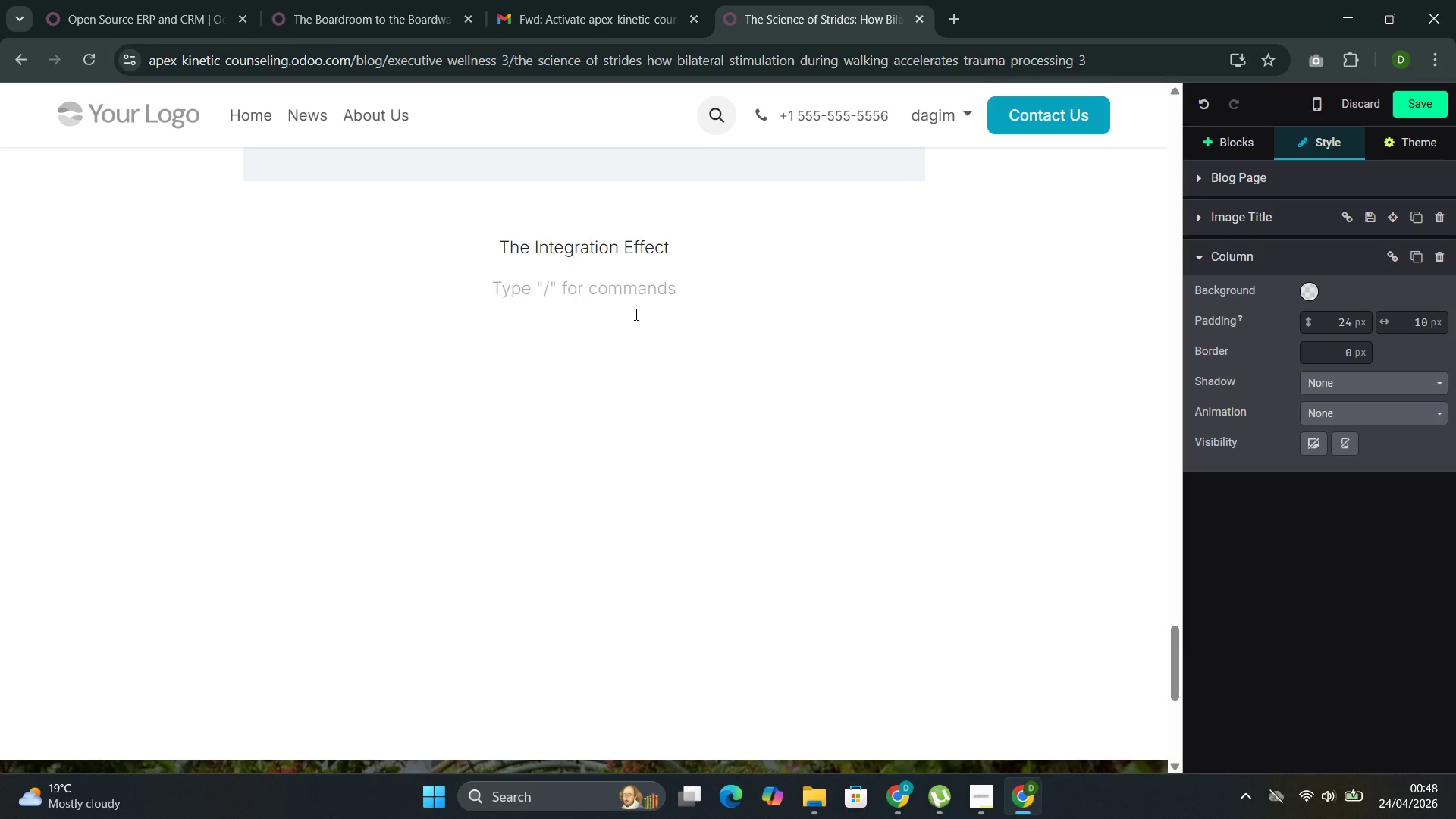 
type(The most profoub)
key(Backspace)
type(nd benefit of walk )
key(Backspace)
type(-and )
key(Backspace)
type(-talk therao)
key(Backspace)
type(py may be the integration it fs)
key(Backspace)
type(acilites--not h)
key(Backspace)
type(just between brain hemispheres, but between mind and body )
key(Backspace)
type(, )
key(Backspace)
type(betw)
key(Backspace)
type(ween the session and t)
 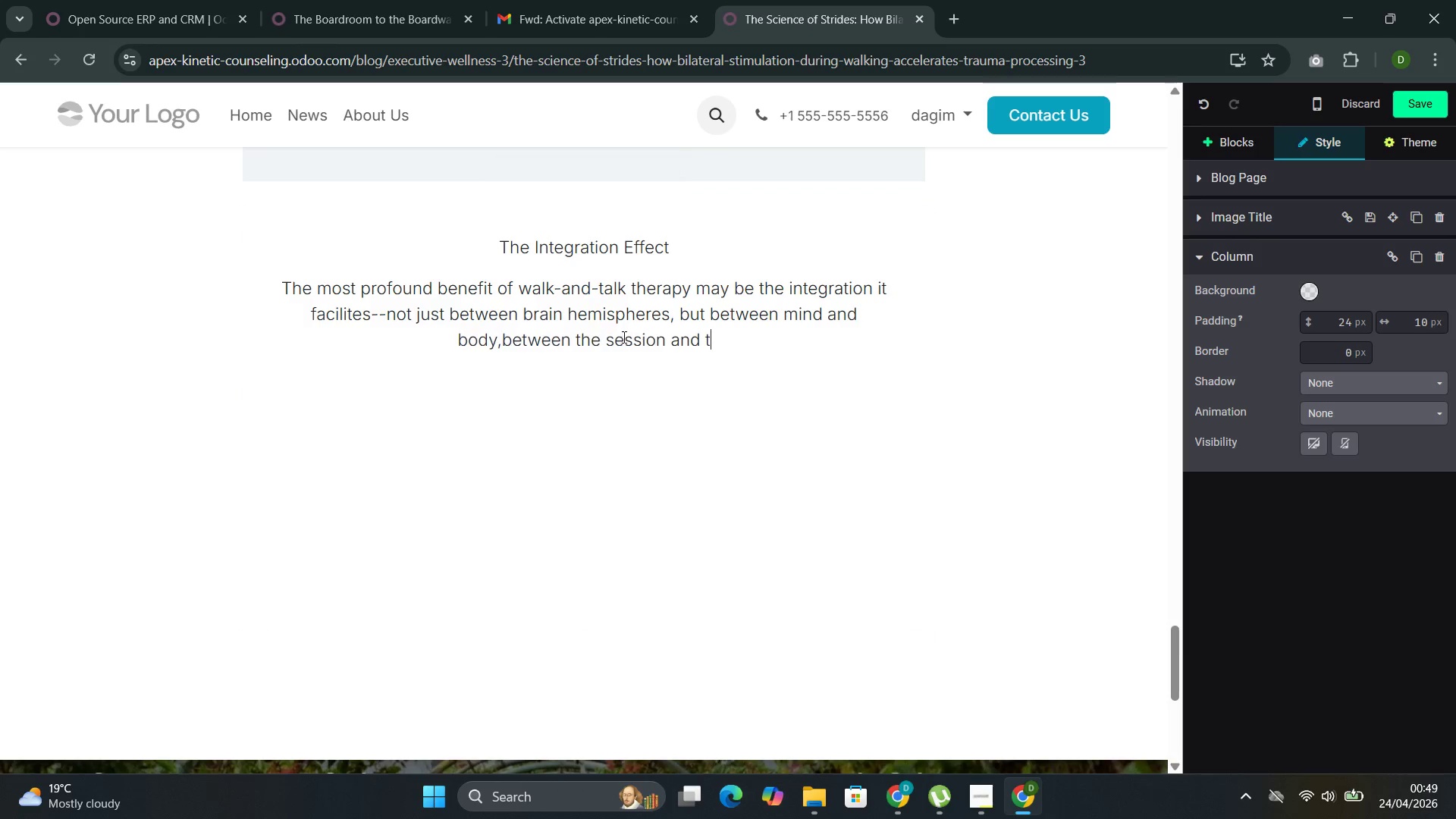 
type(he outside )
 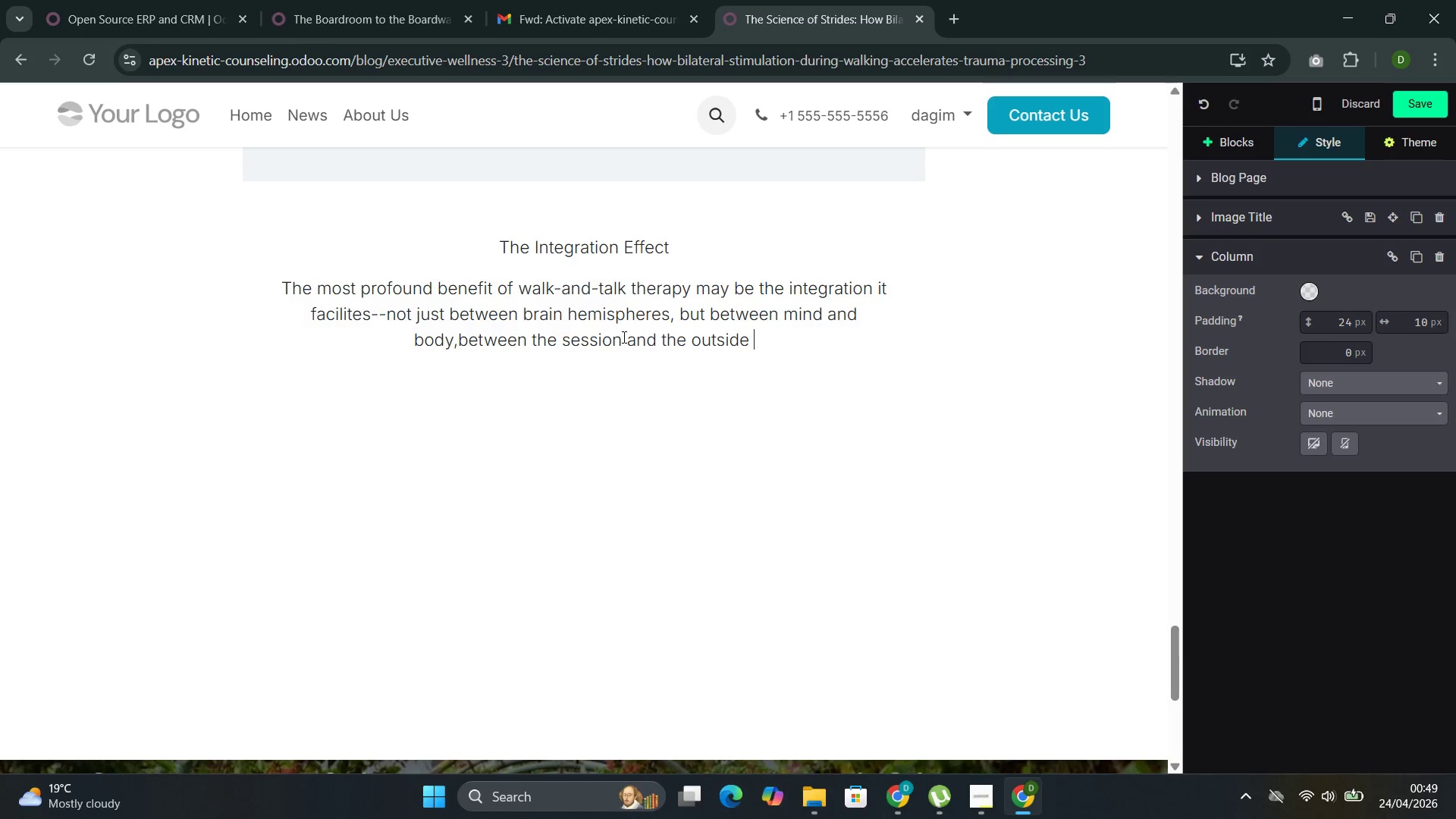 
wait(7.72)
 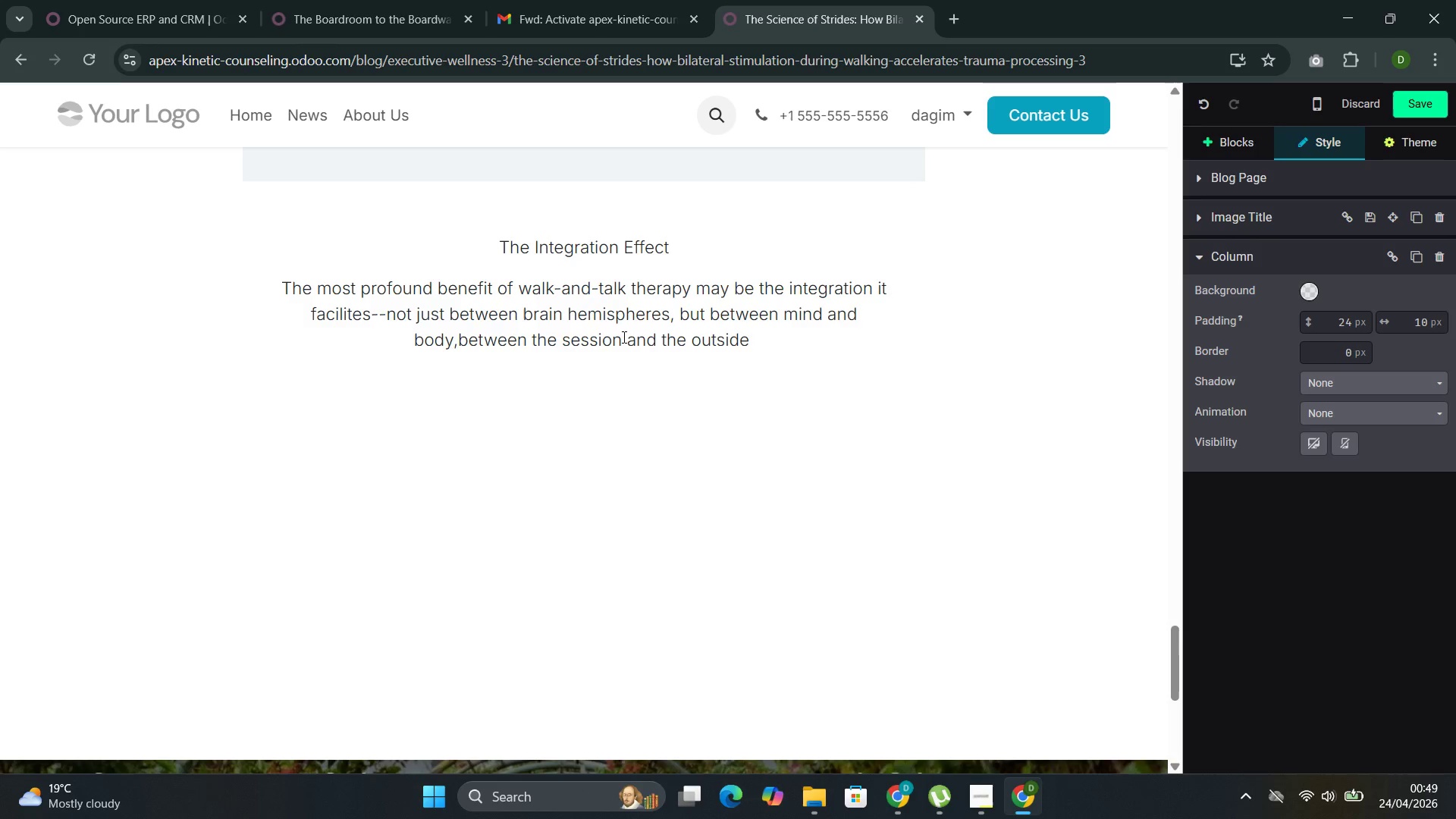 
type(worlde)
key(Backspace)
 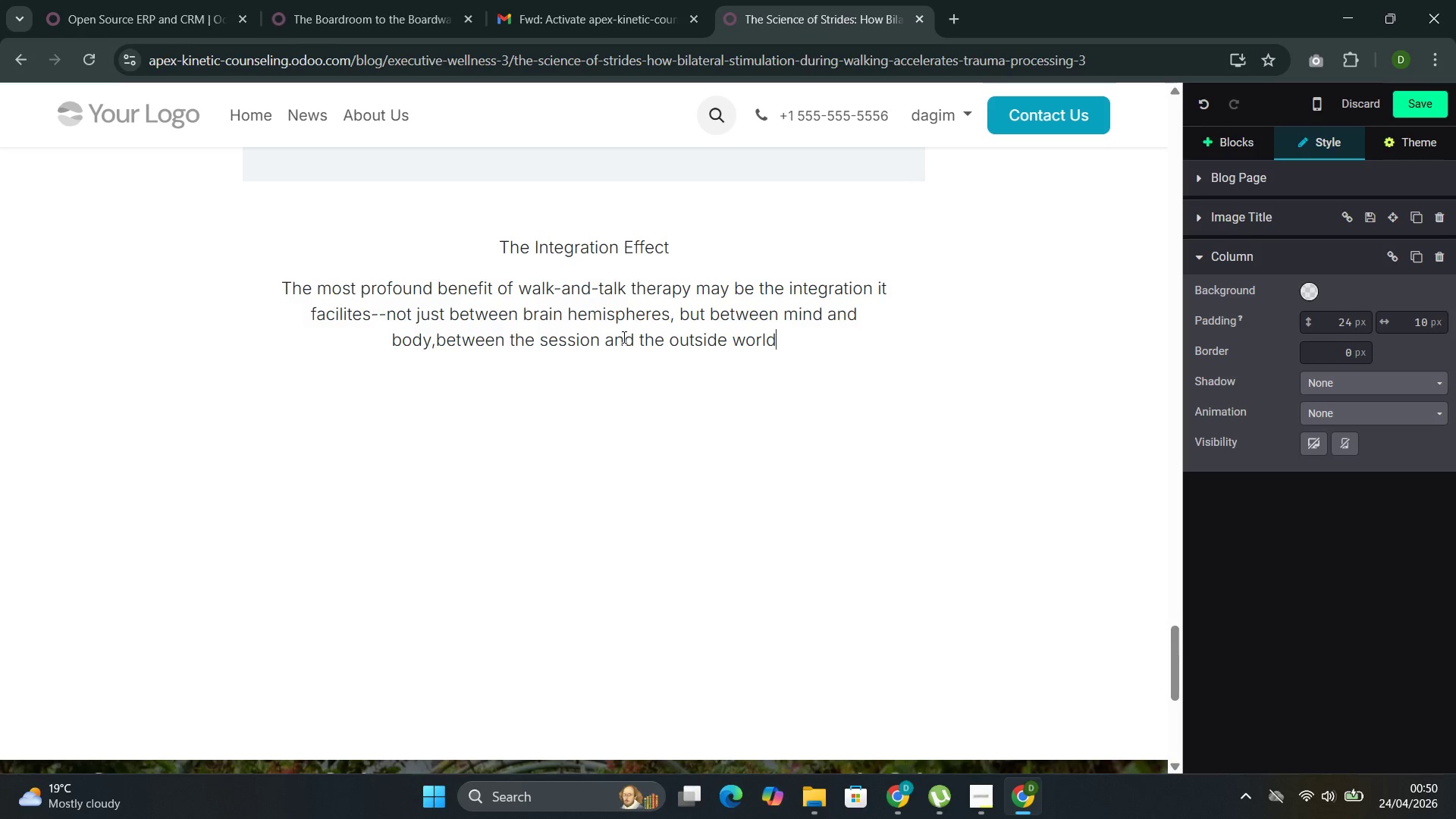 
wait(9.73)
 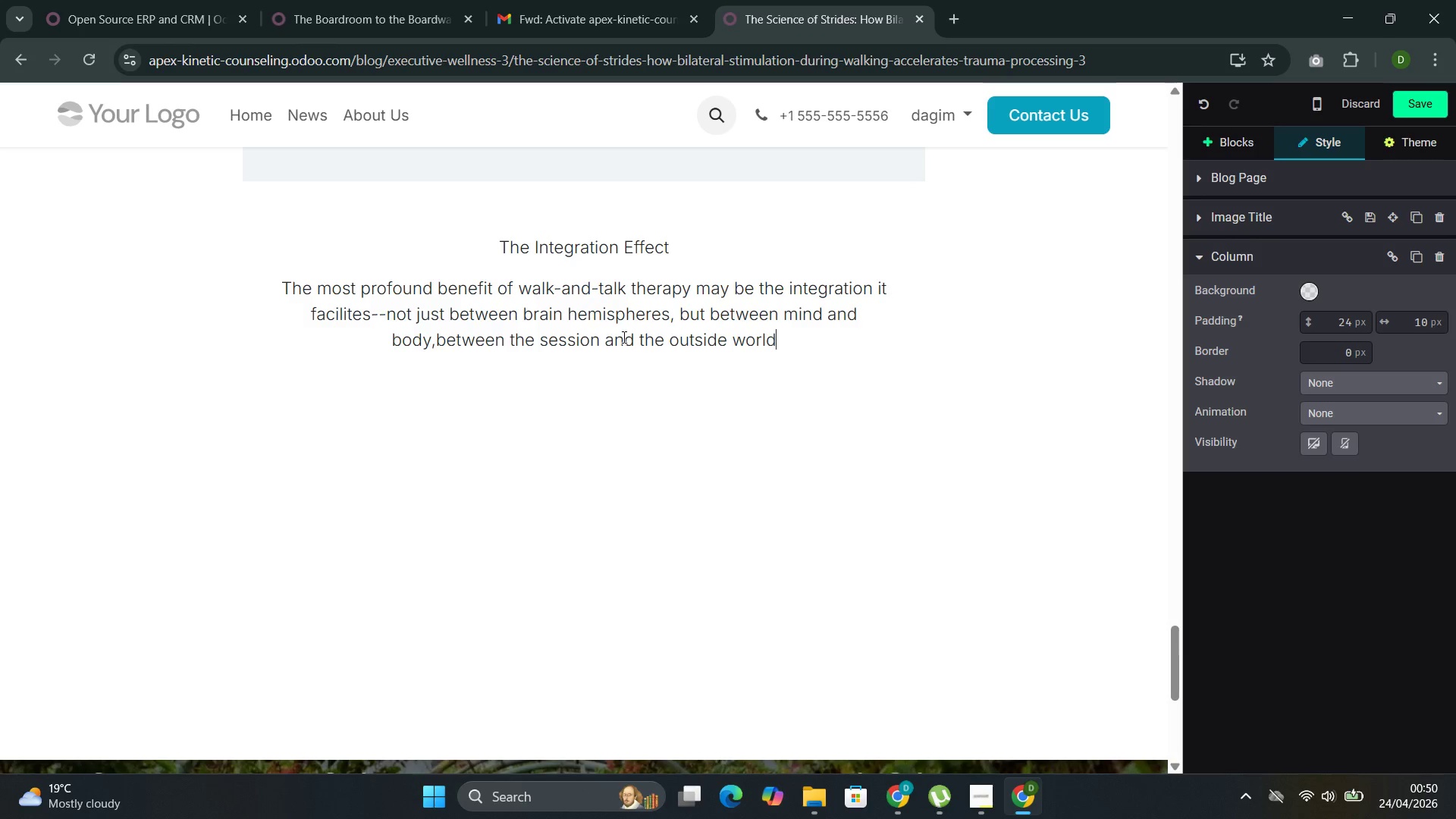 
type(,between o)
key(Backspace)
type(insight and action. Clients leave a walking session not by steop)
key(Backspace)
key(Backspace)
type(pping from a te)
key(Backspace)
type(herapy office into a waiting room and )
 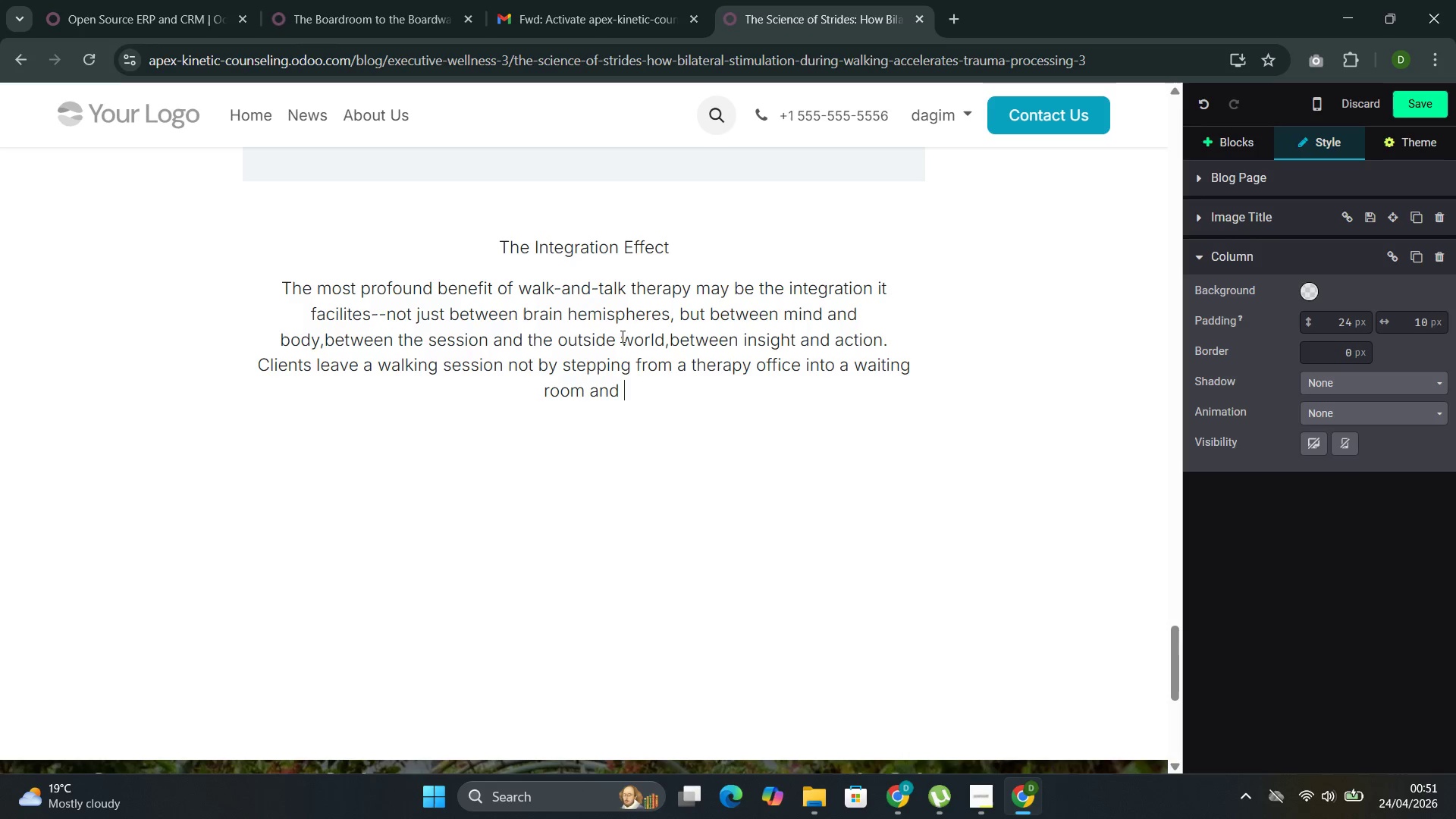 
wait(8.45)
 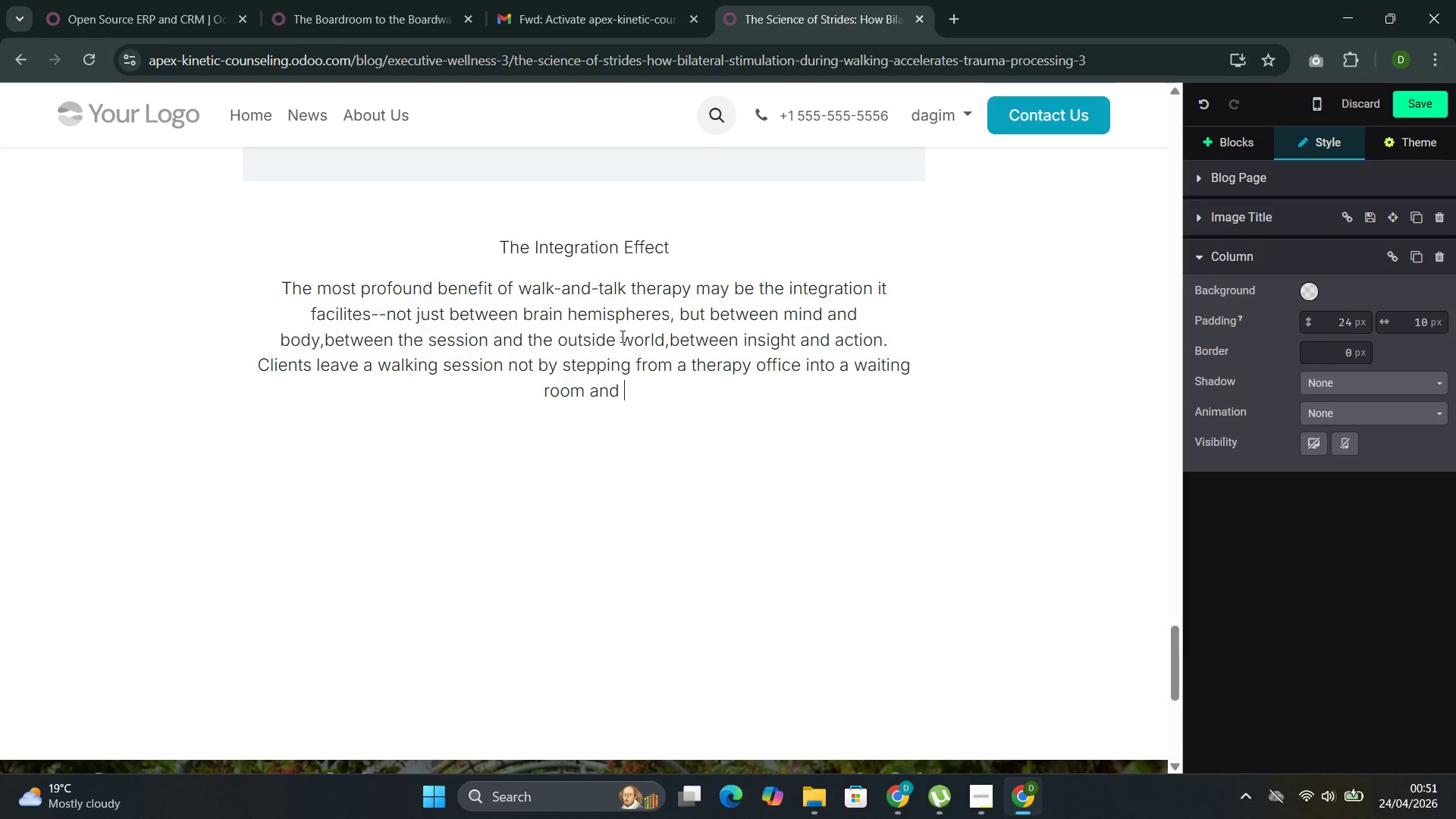 
type(then into a parking lot, but by conti)
 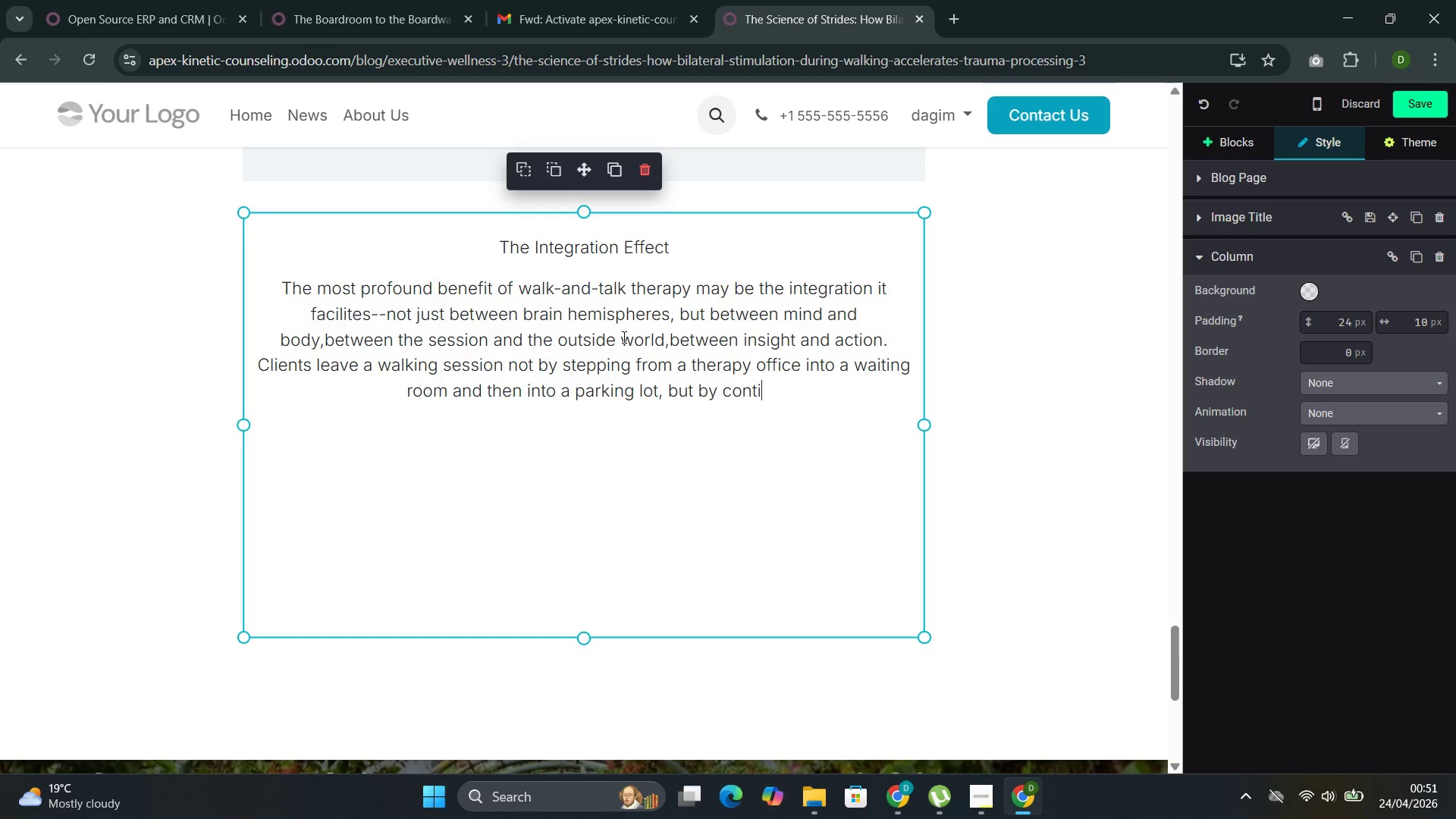 
type(nu)
 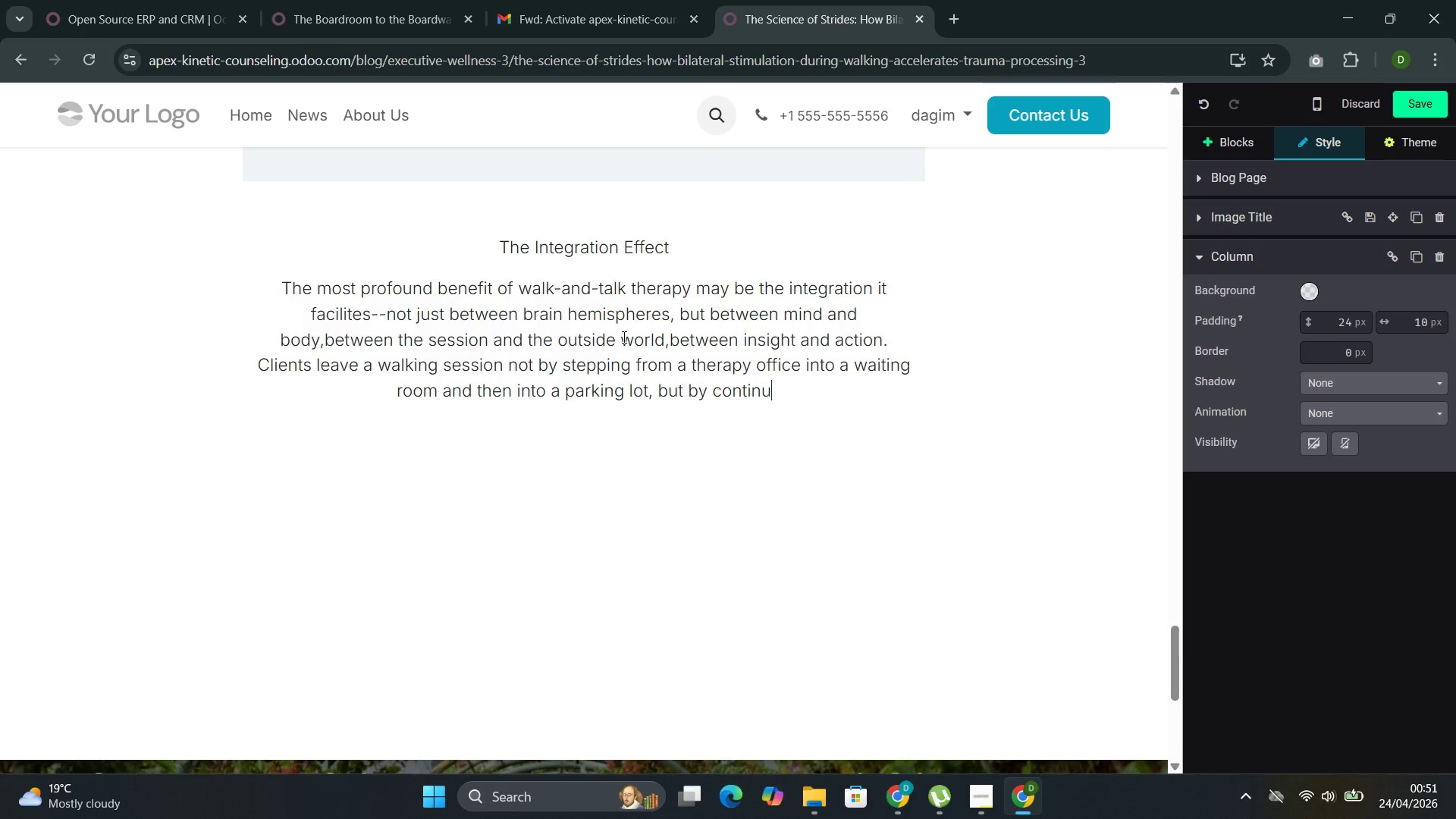 
type(ing to walk )
key(Backspace)
type(--forward )
key(Backspace)
type(, outdoors ])
key(Backspace)
key(Backspace)
type(,al)
key(Backspace)
key(Backspace)
type( alres)
key(Backspace)
type(ady o)
key(Backspace)
type(in t)
key(Backspace)
type(motion )
 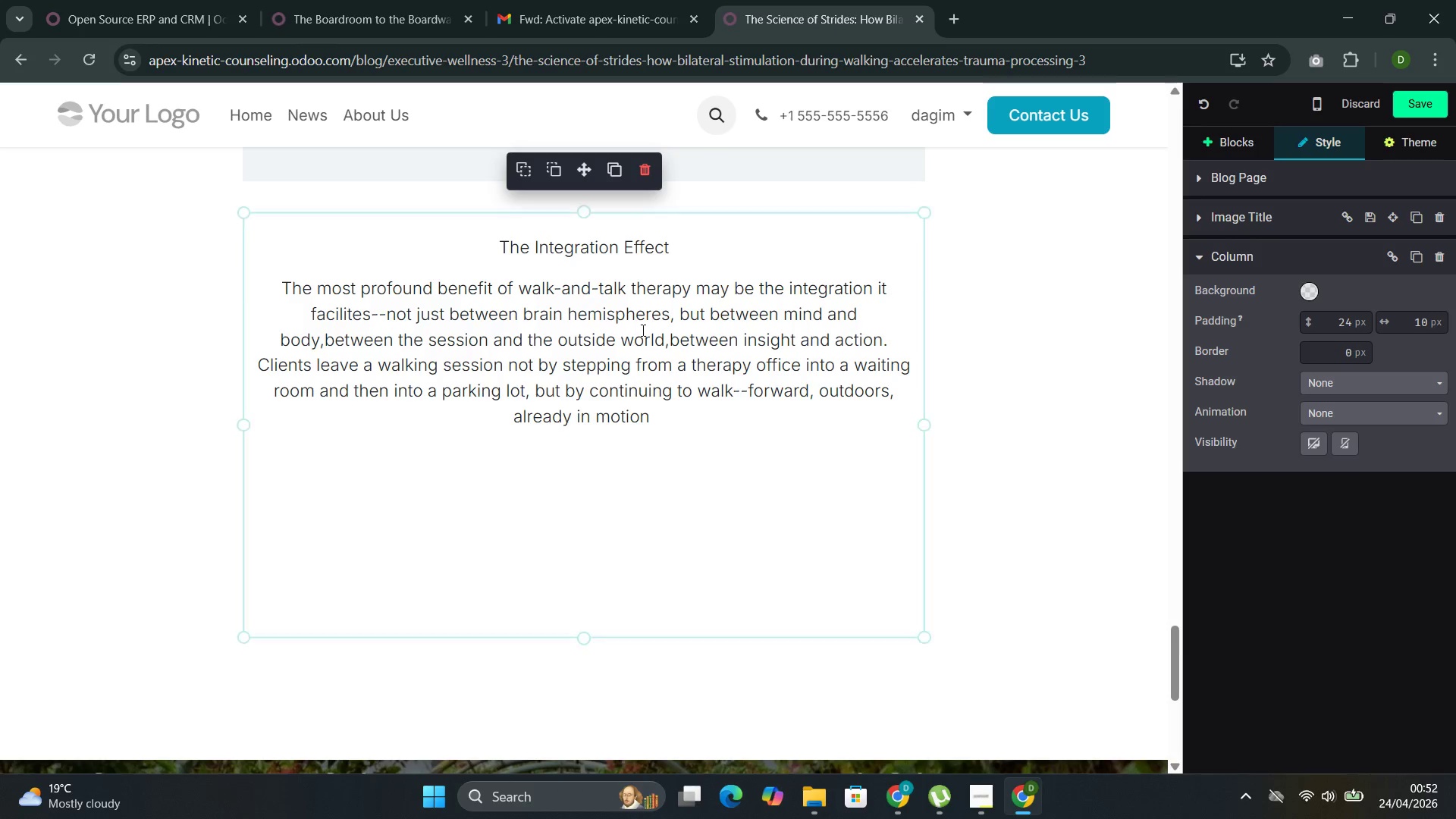 
scroll: coordinate [798, 465], scroll_direction: up, amount: 1.0
 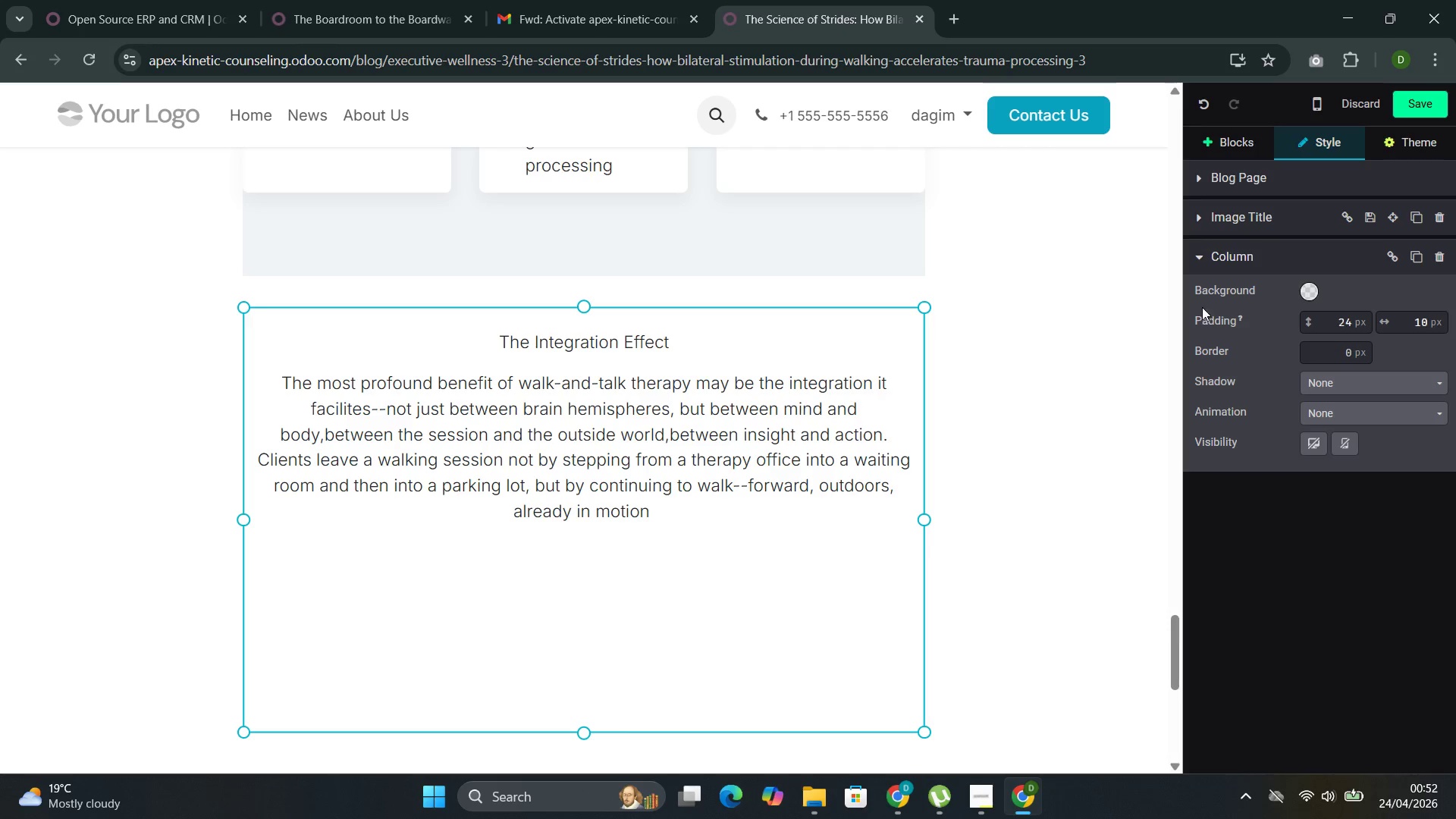 
left_click([1209, 127])
 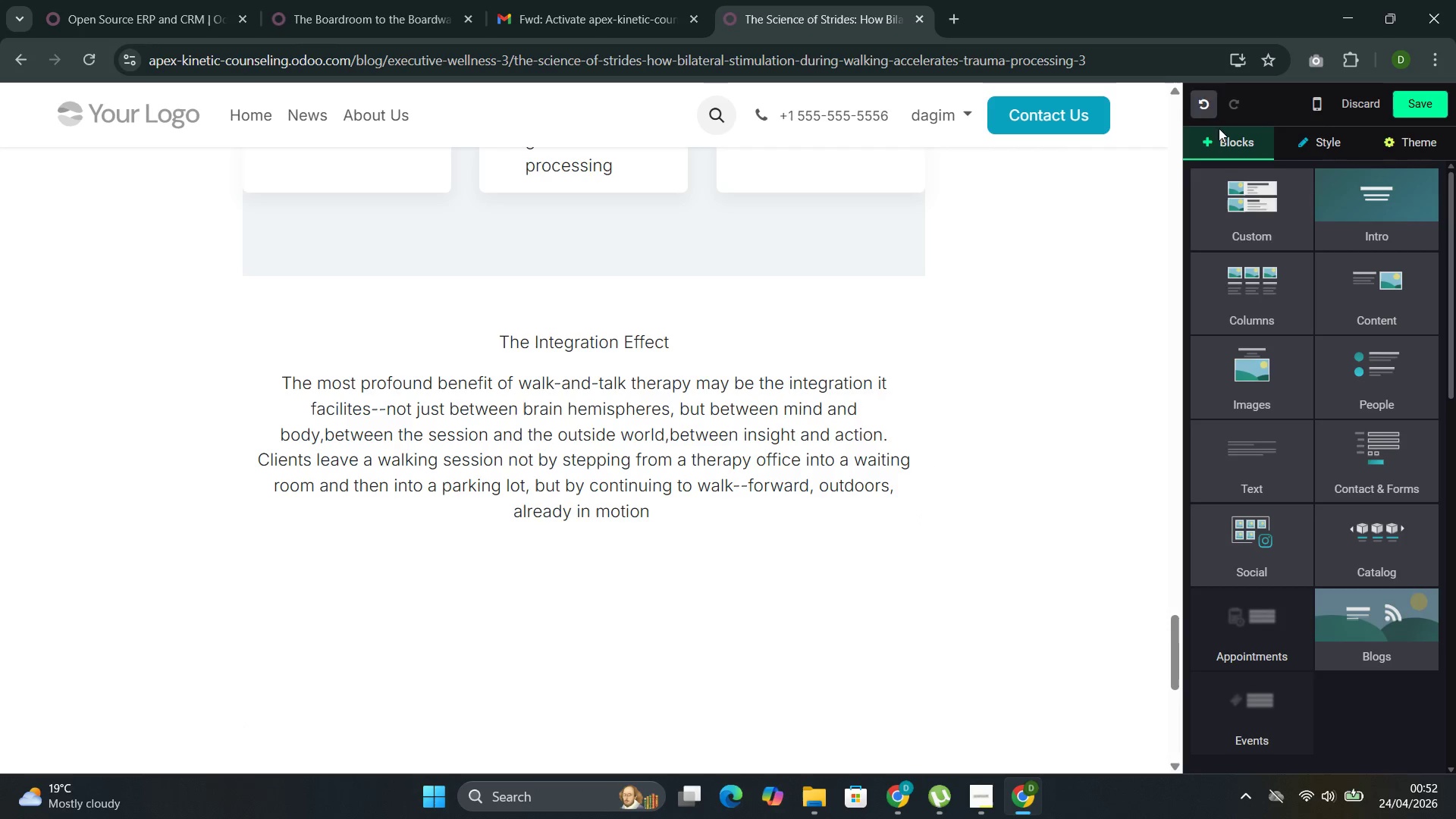 
scroll: coordinate [1235, 206], scroll_direction: down, amount: 5.0
 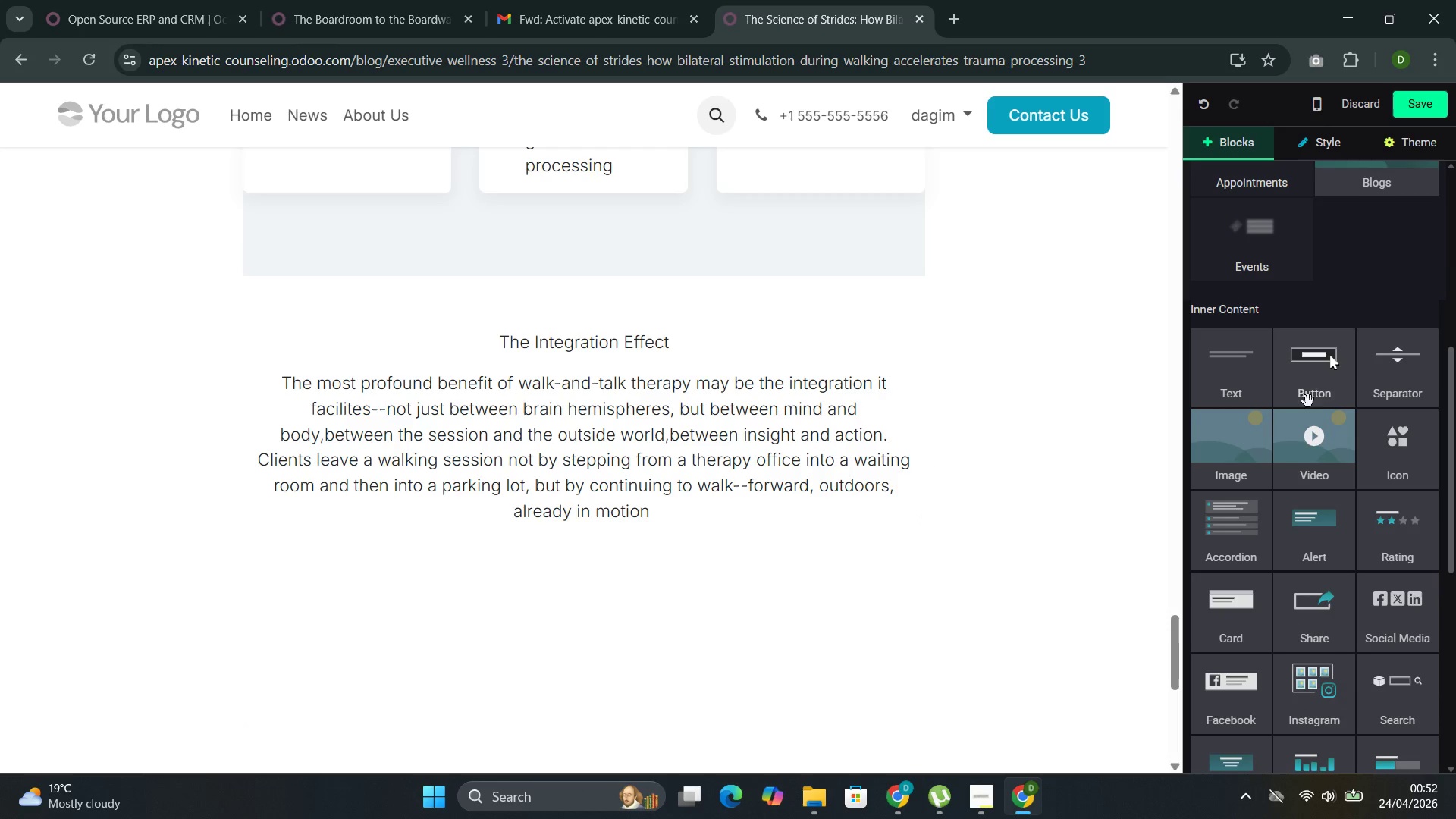 
left_click_drag(start_coordinate=[1319, 388], to_coordinate=[346, 577])
 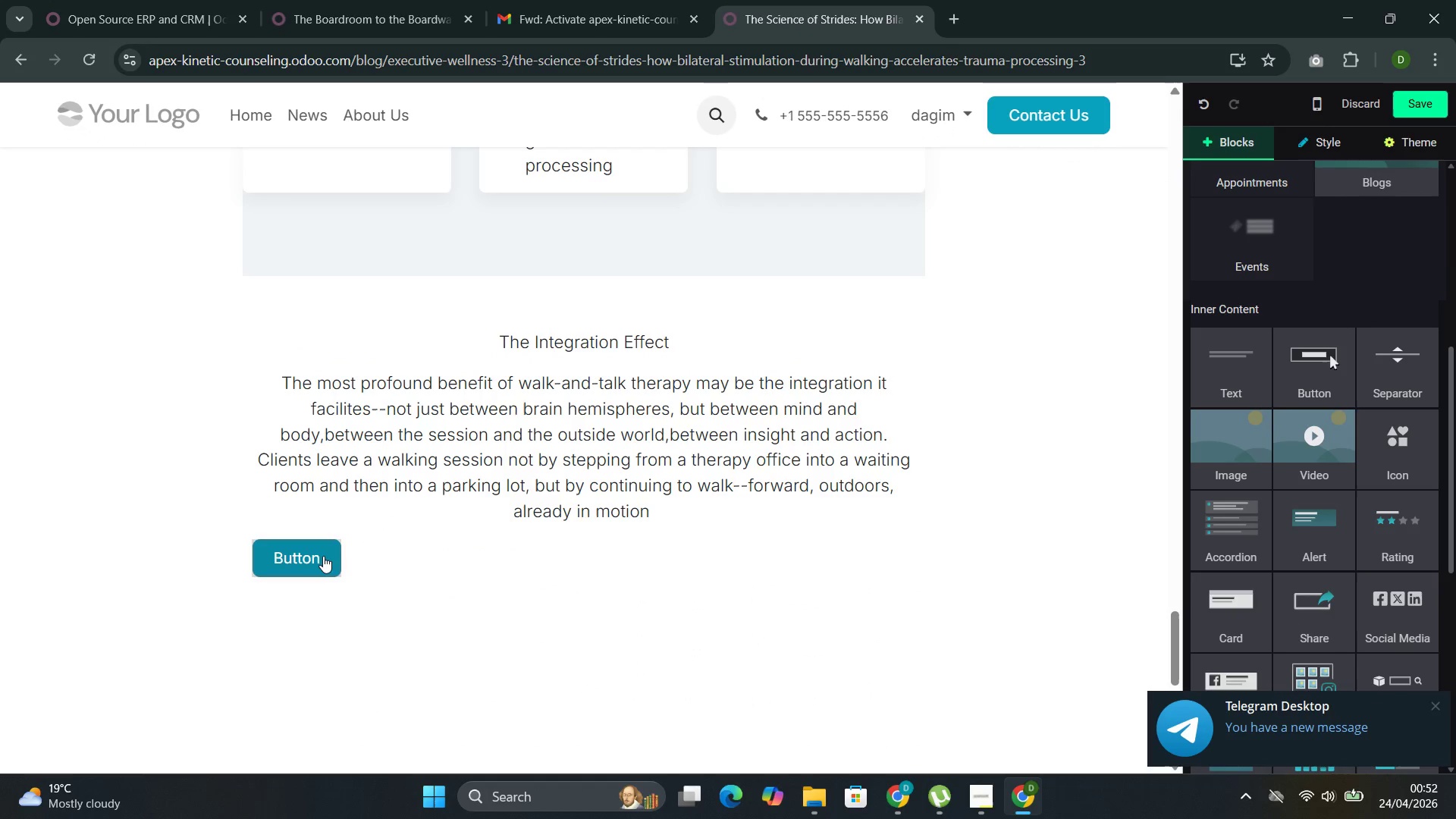 
left_click([323, 556])
 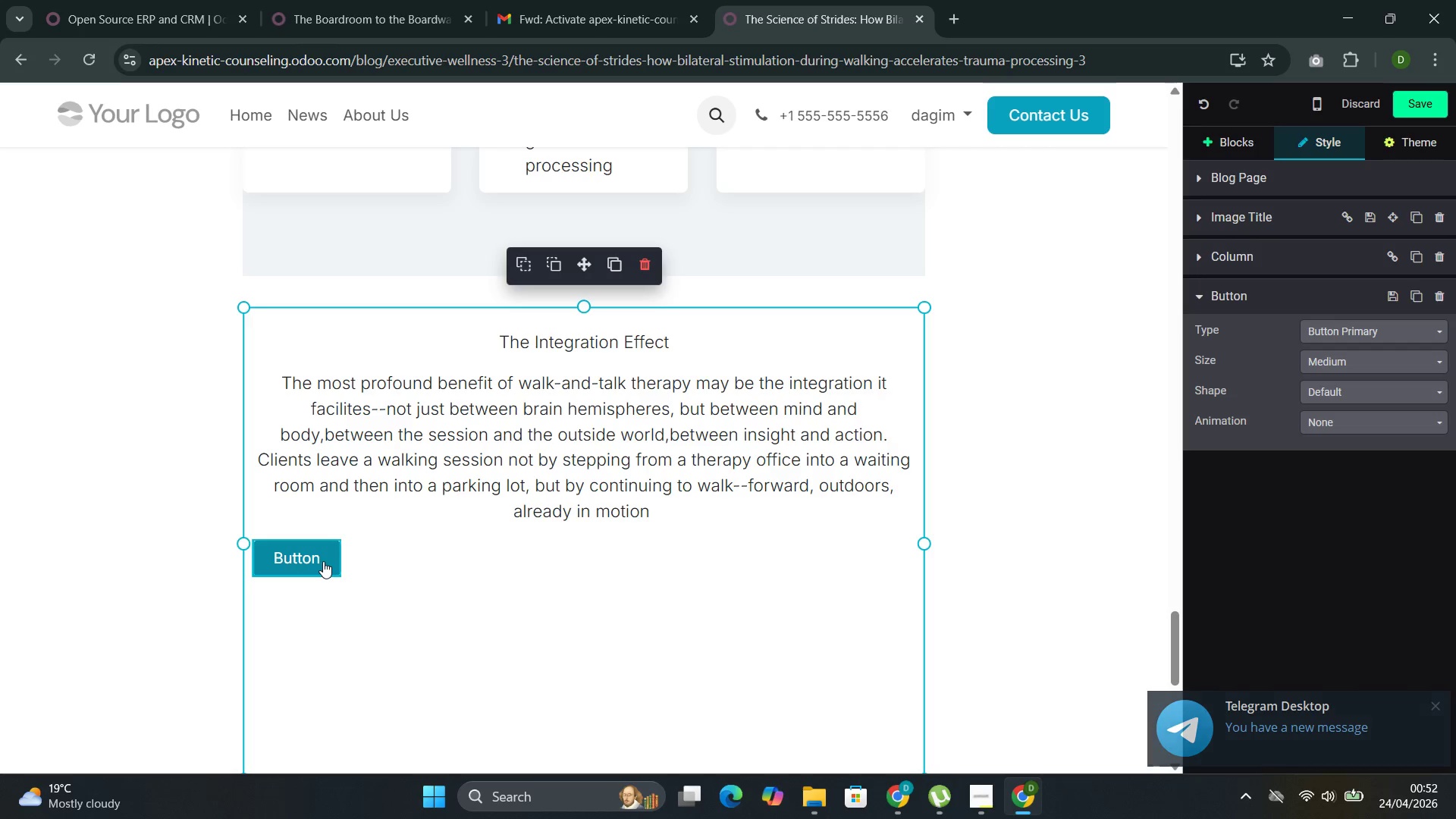 
wait(8.84)
 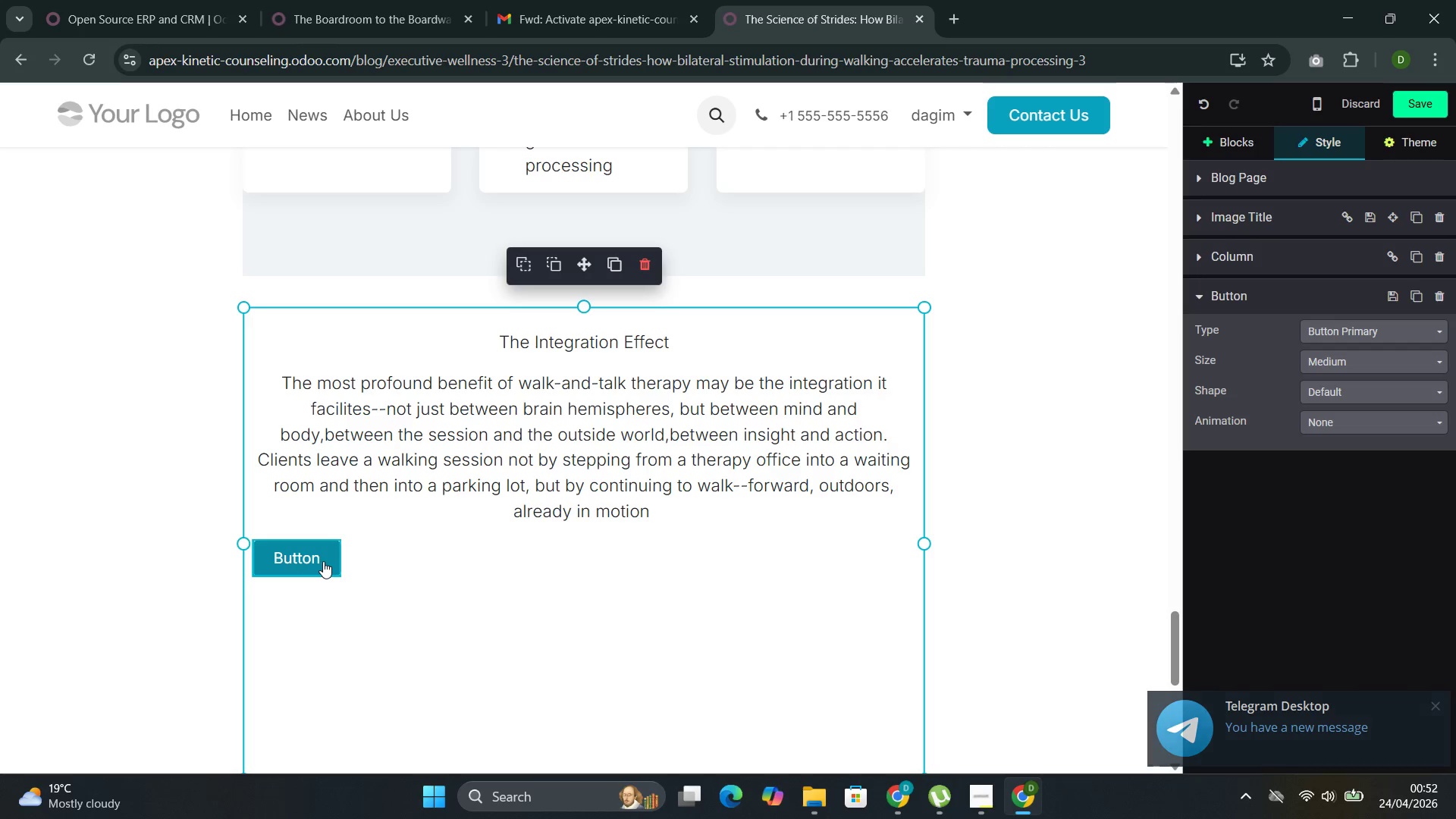 
key(Backspace)
key(Backspace)
key(Backspace)
key(Backspace)
key(Backspace)
key(Backspace)
key(Backspace)
type(Book a De)
key(Backspace)
type(iscovery call )
 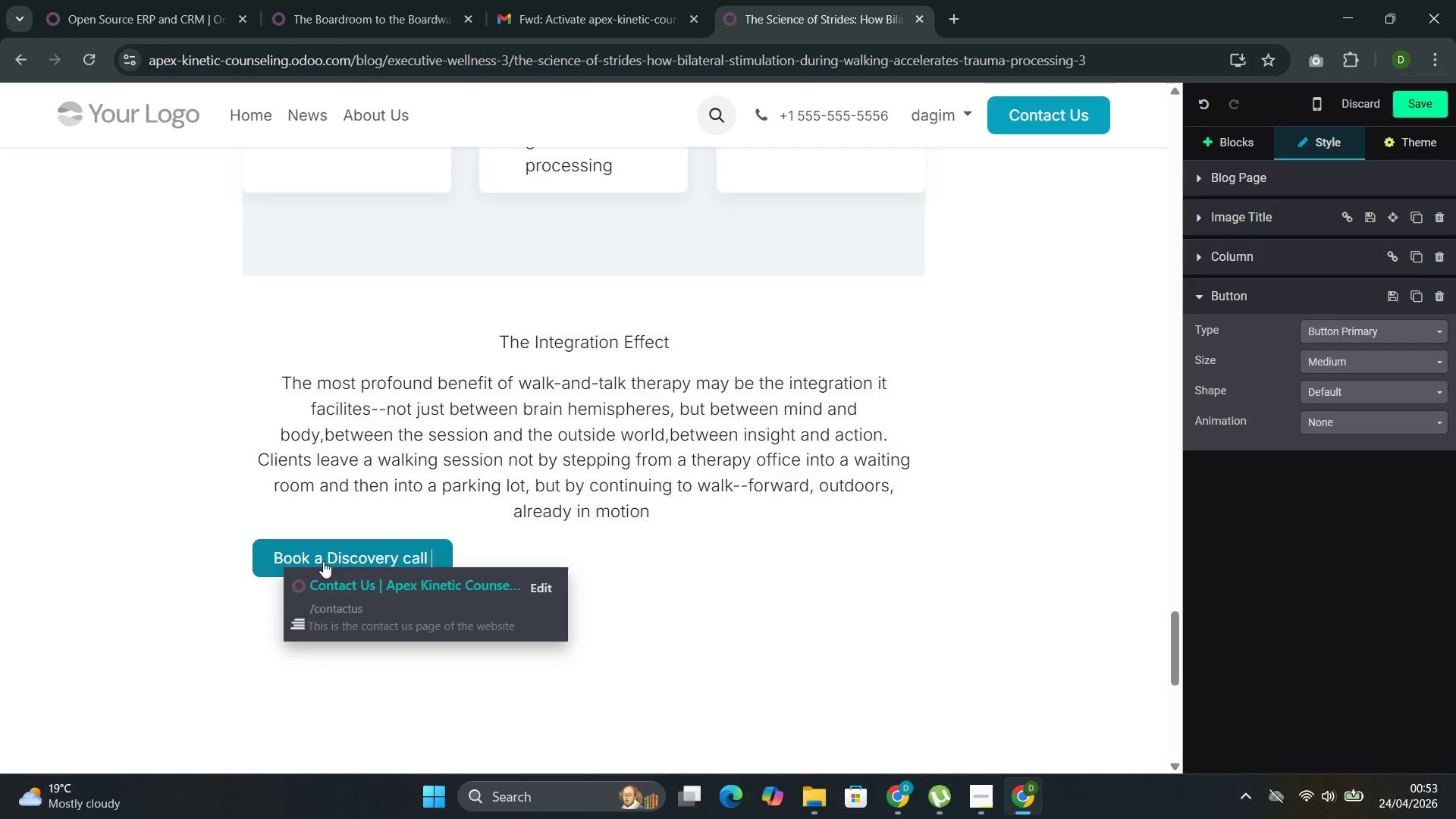 
wait(13.66)
 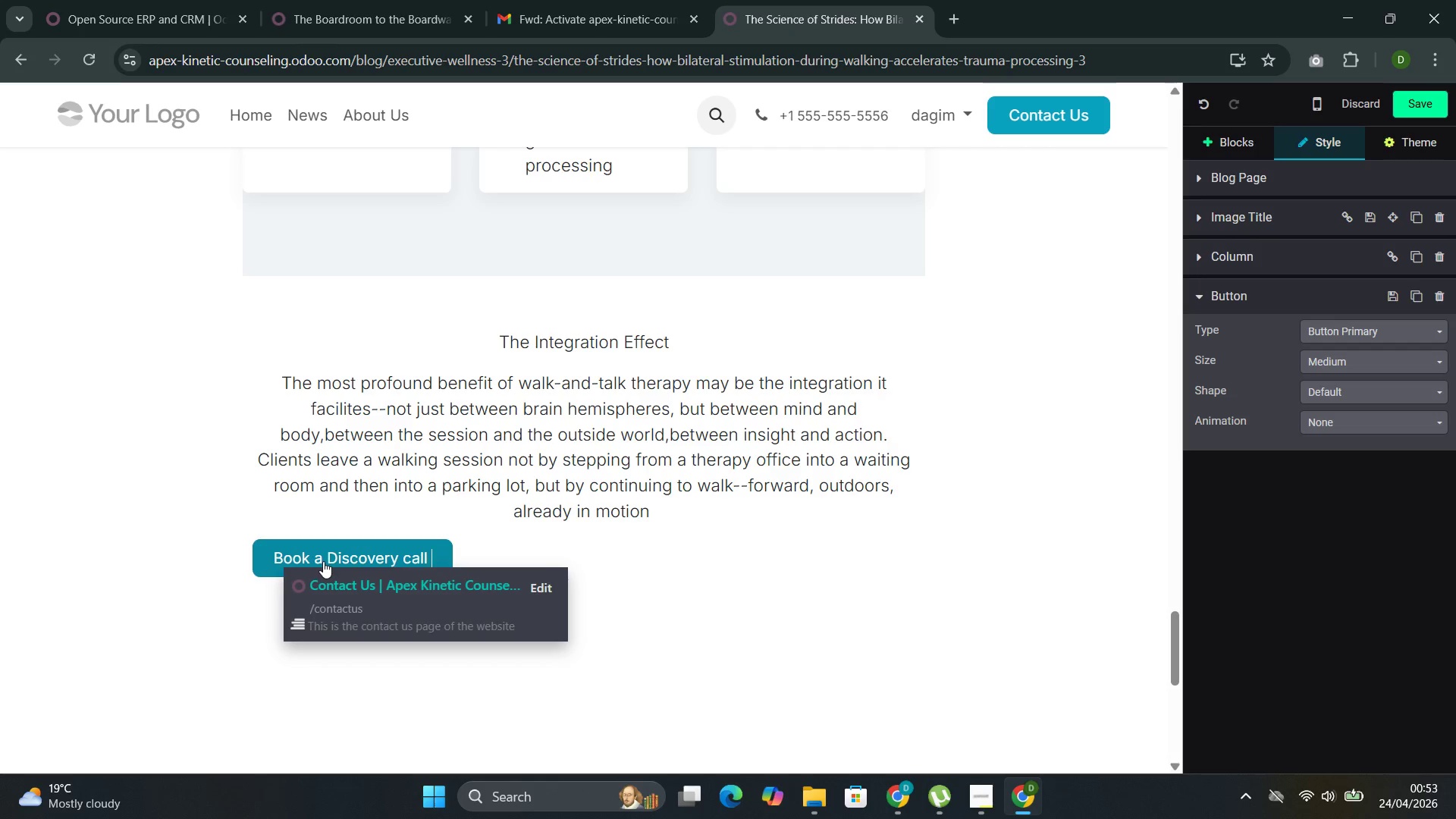 
left_click([597, 537])
 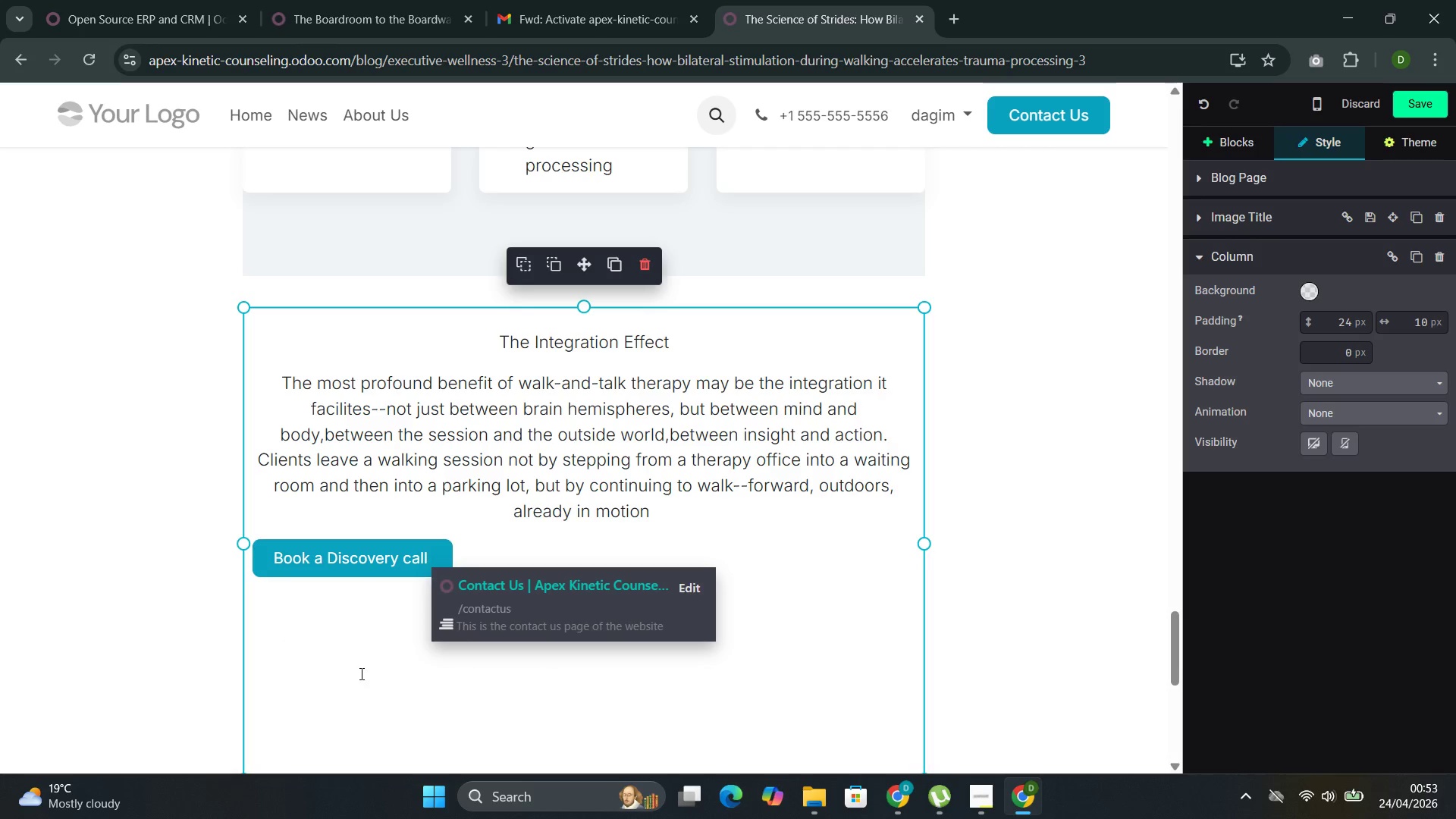 
left_click([344, 642])
 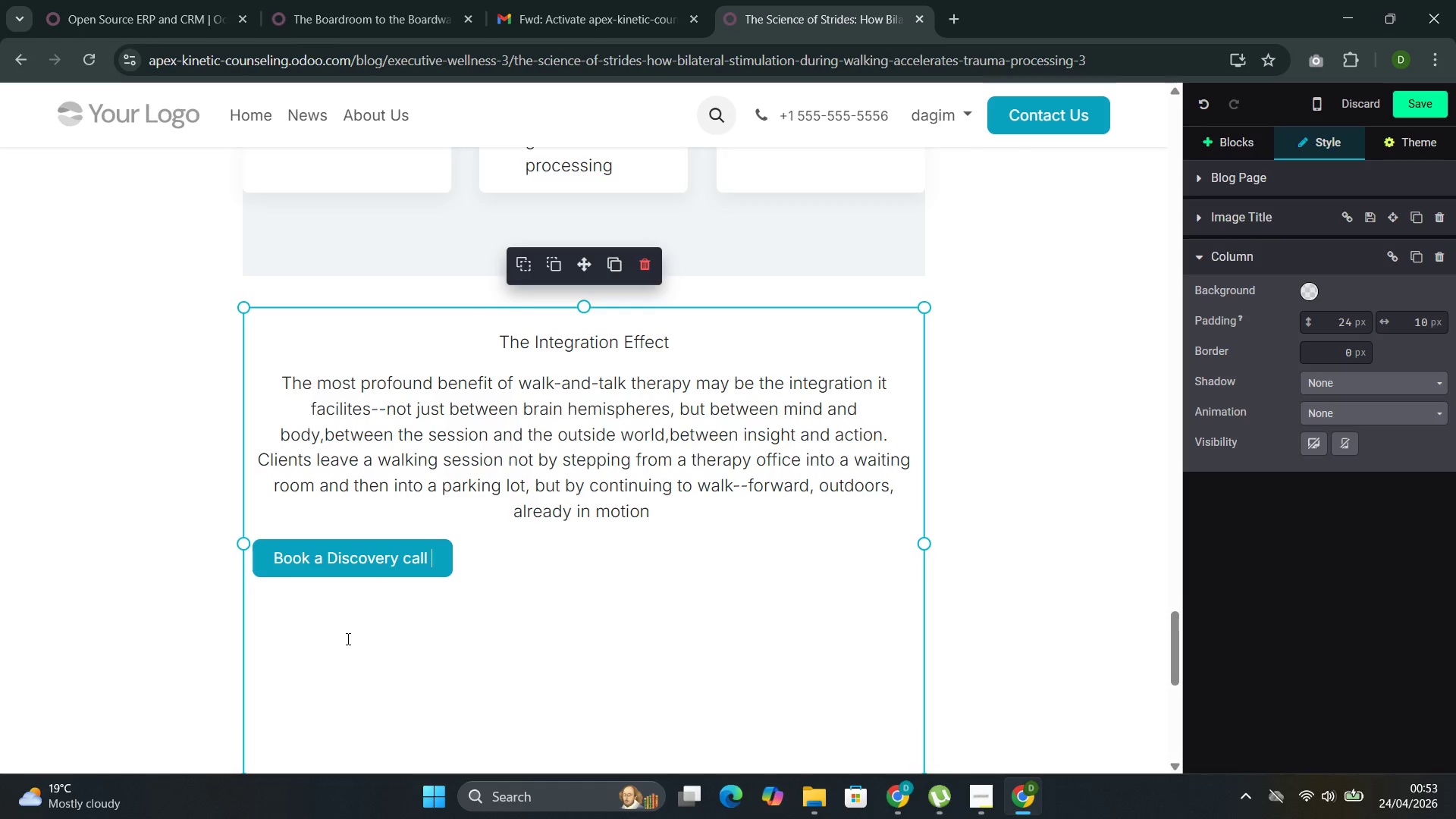 
left_click([384, 613])
 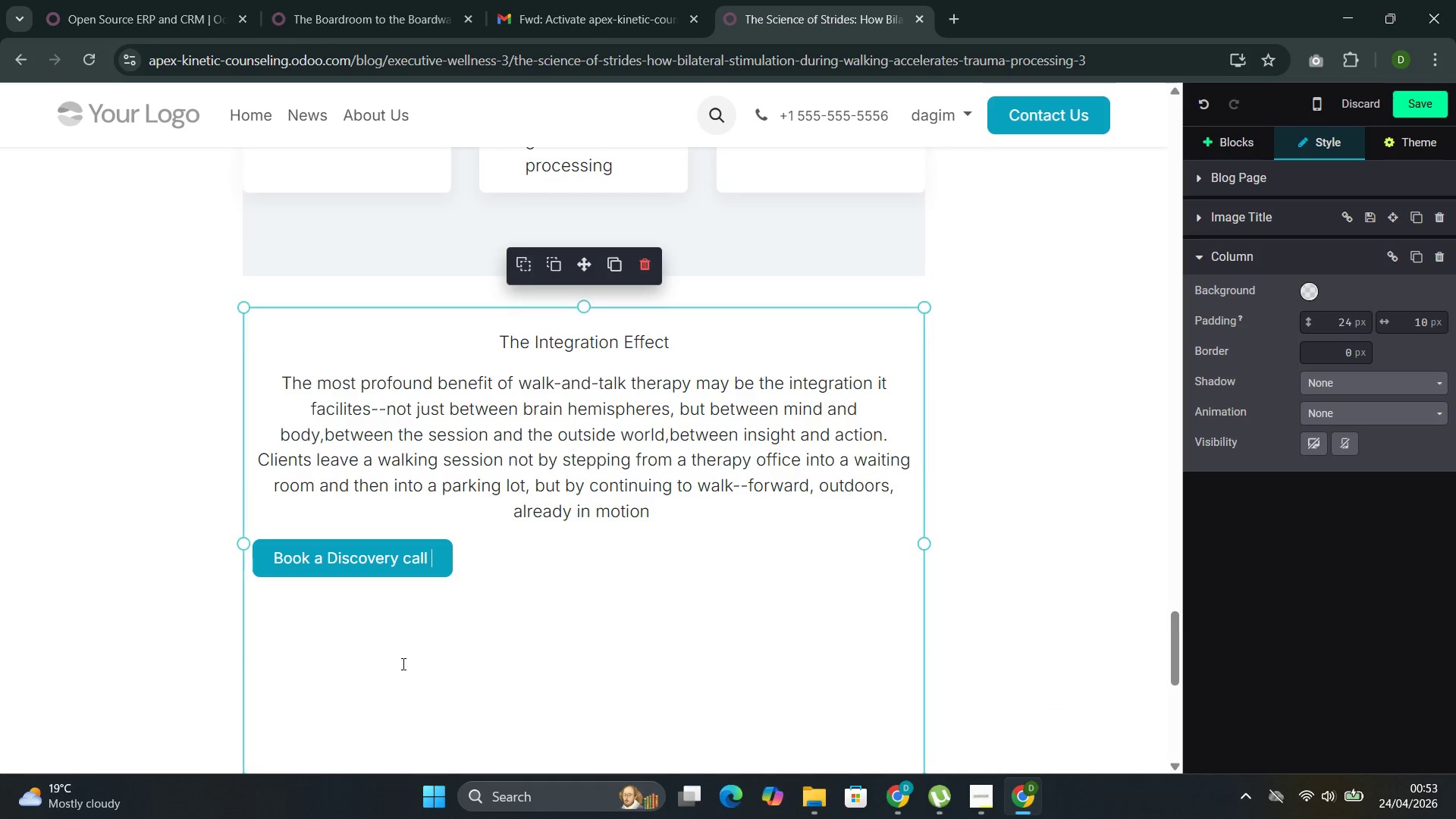 
scroll: coordinate [362, 628], scroll_direction: none, amount: 0.0
 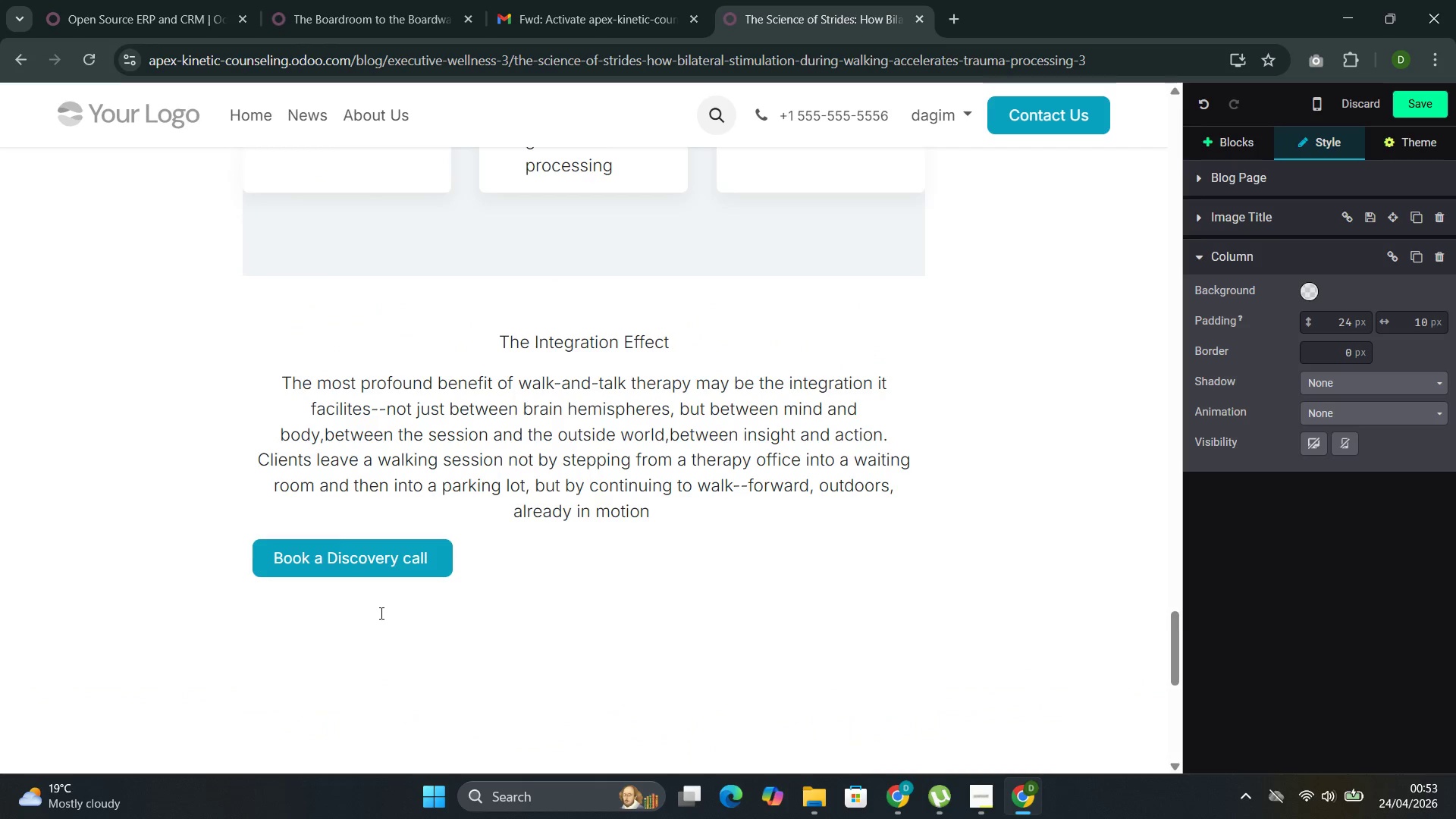 
scroll: coordinate [405, 664], scroll_direction: down, amount: 2.0
 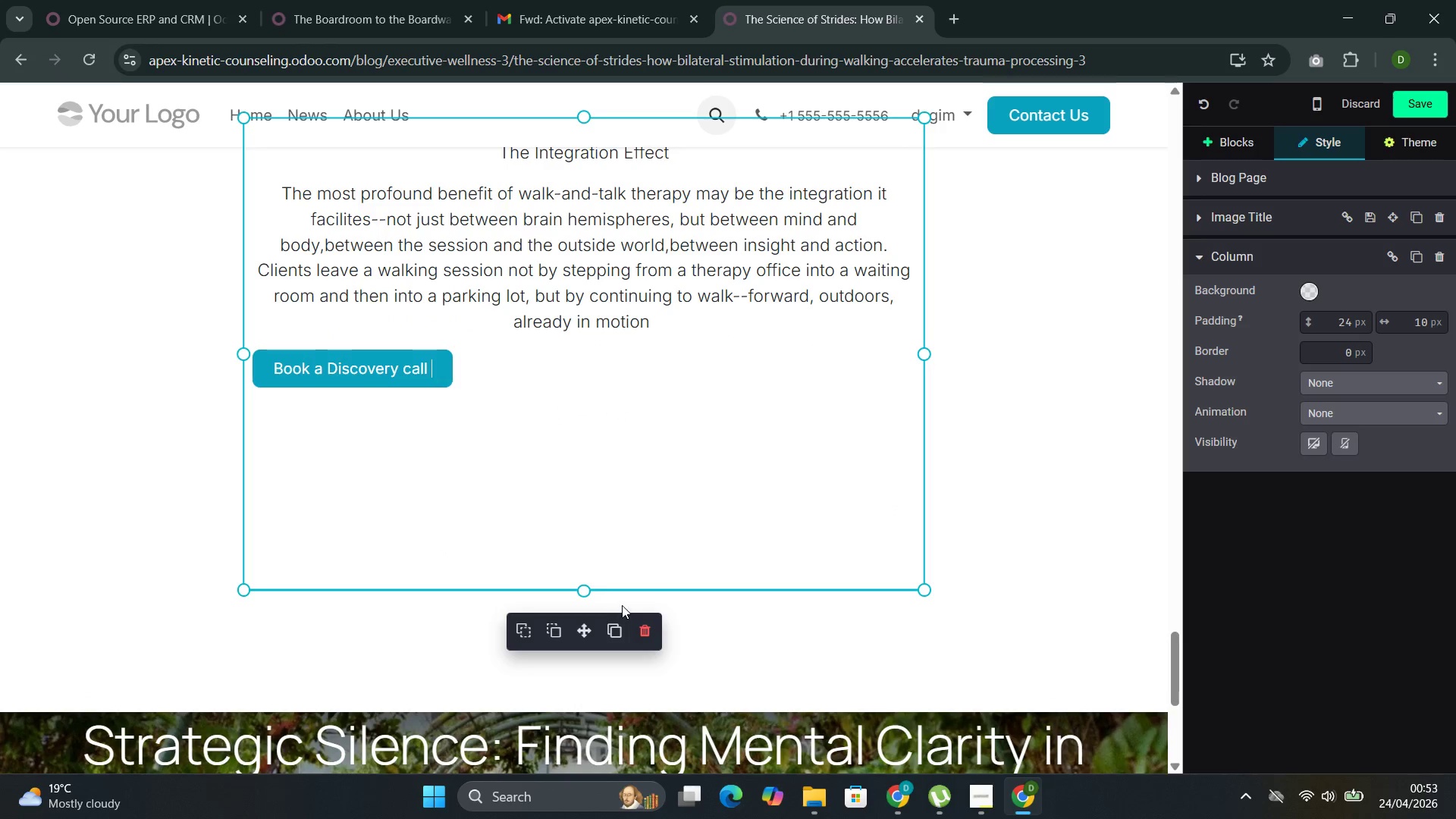 
left_click_drag(start_coordinate=[586, 586], to_coordinate=[606, 428])
 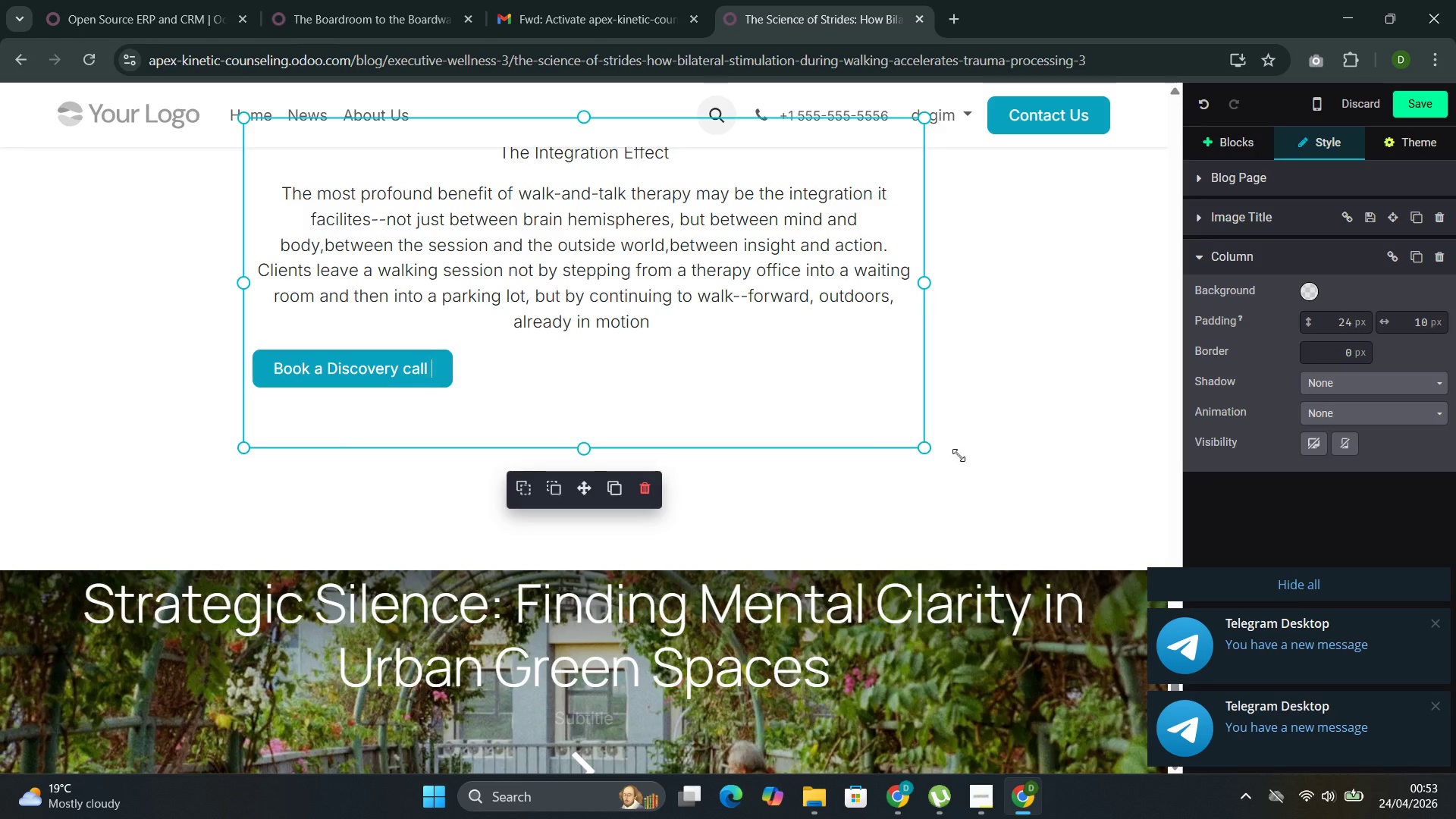 
scroll: coordinate [961, 479], scroll_direction: up, amount: 2.0
 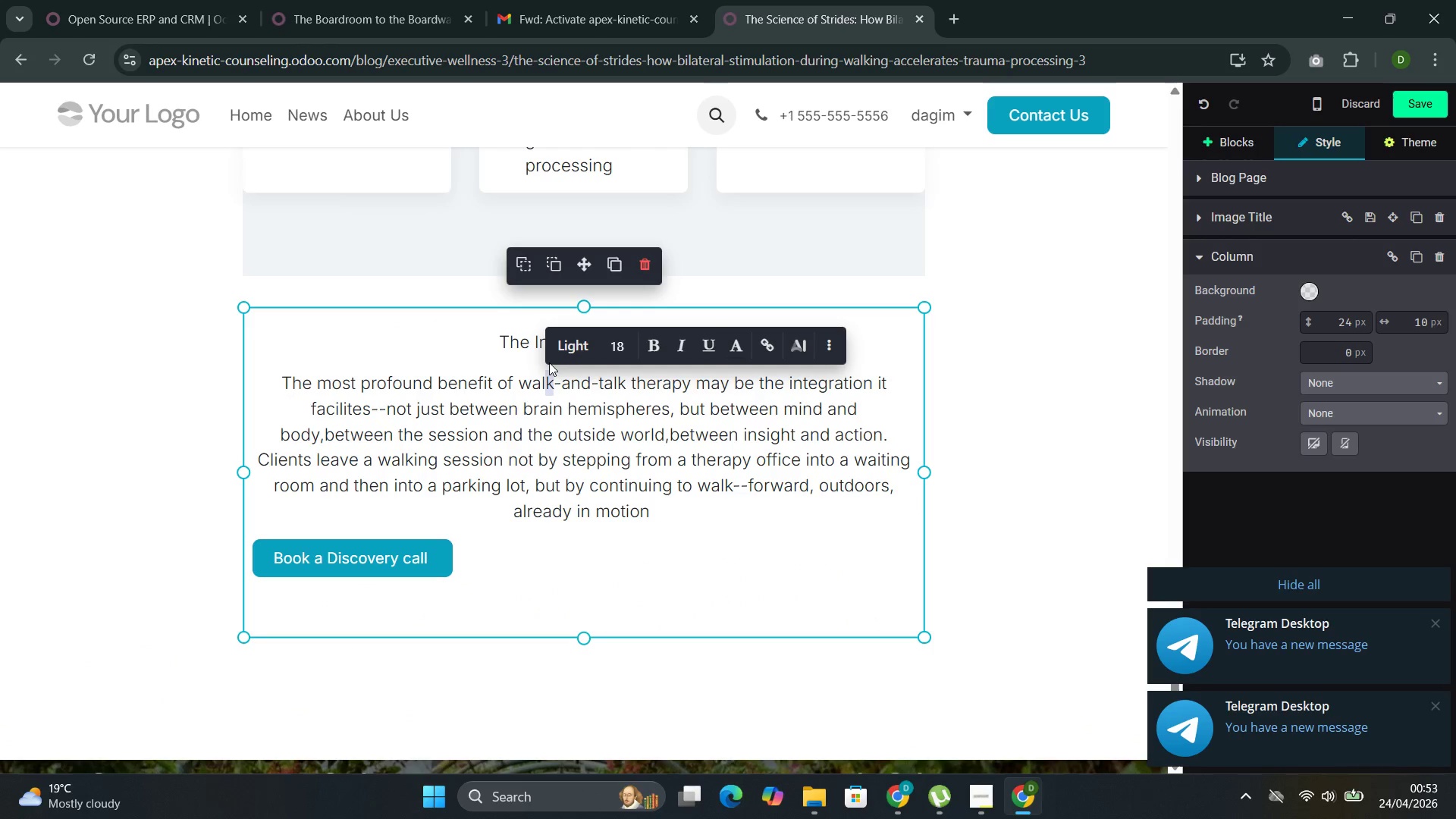 
left_click([580, 523])
 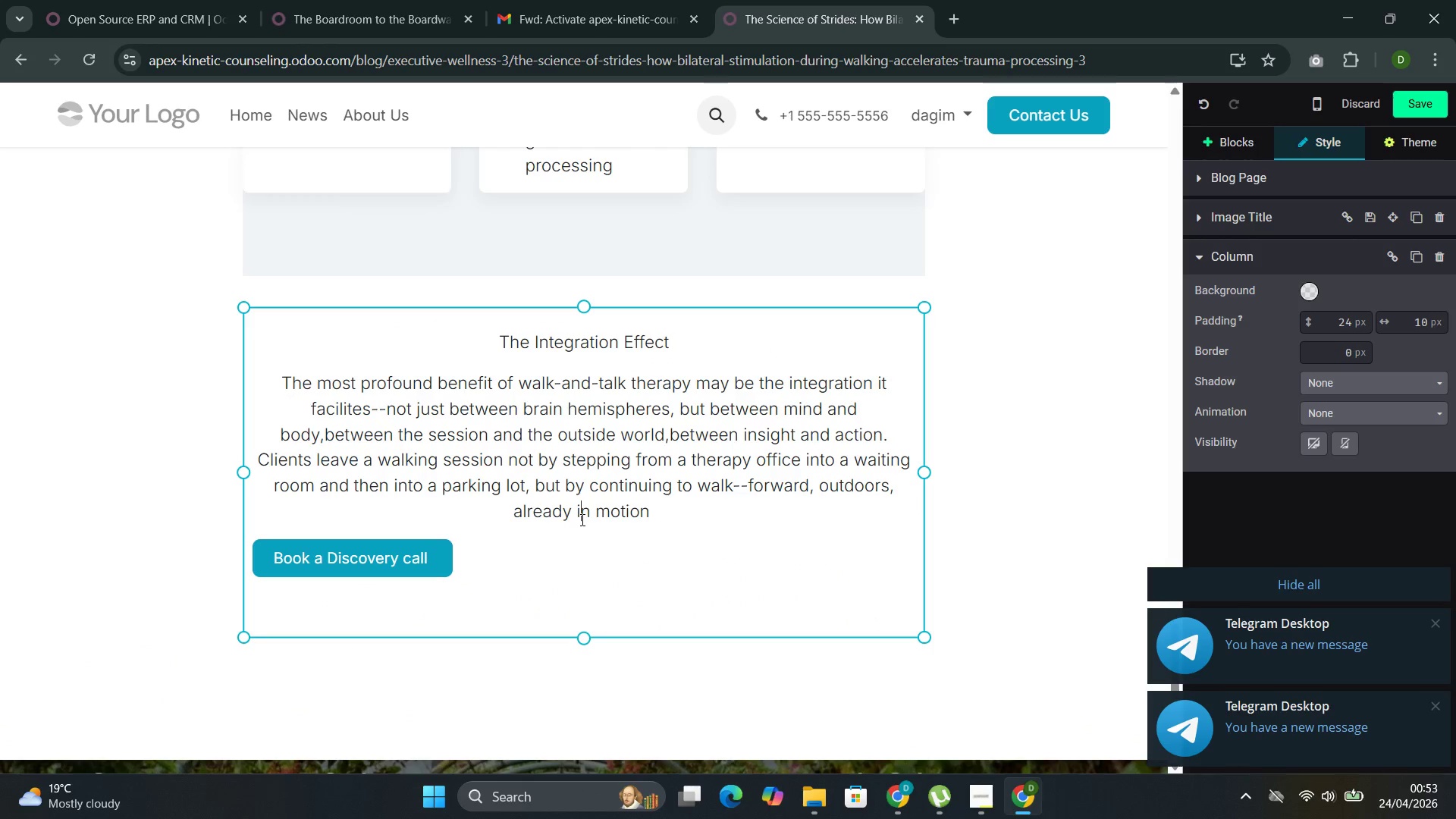 
triple_click([581, 519])
 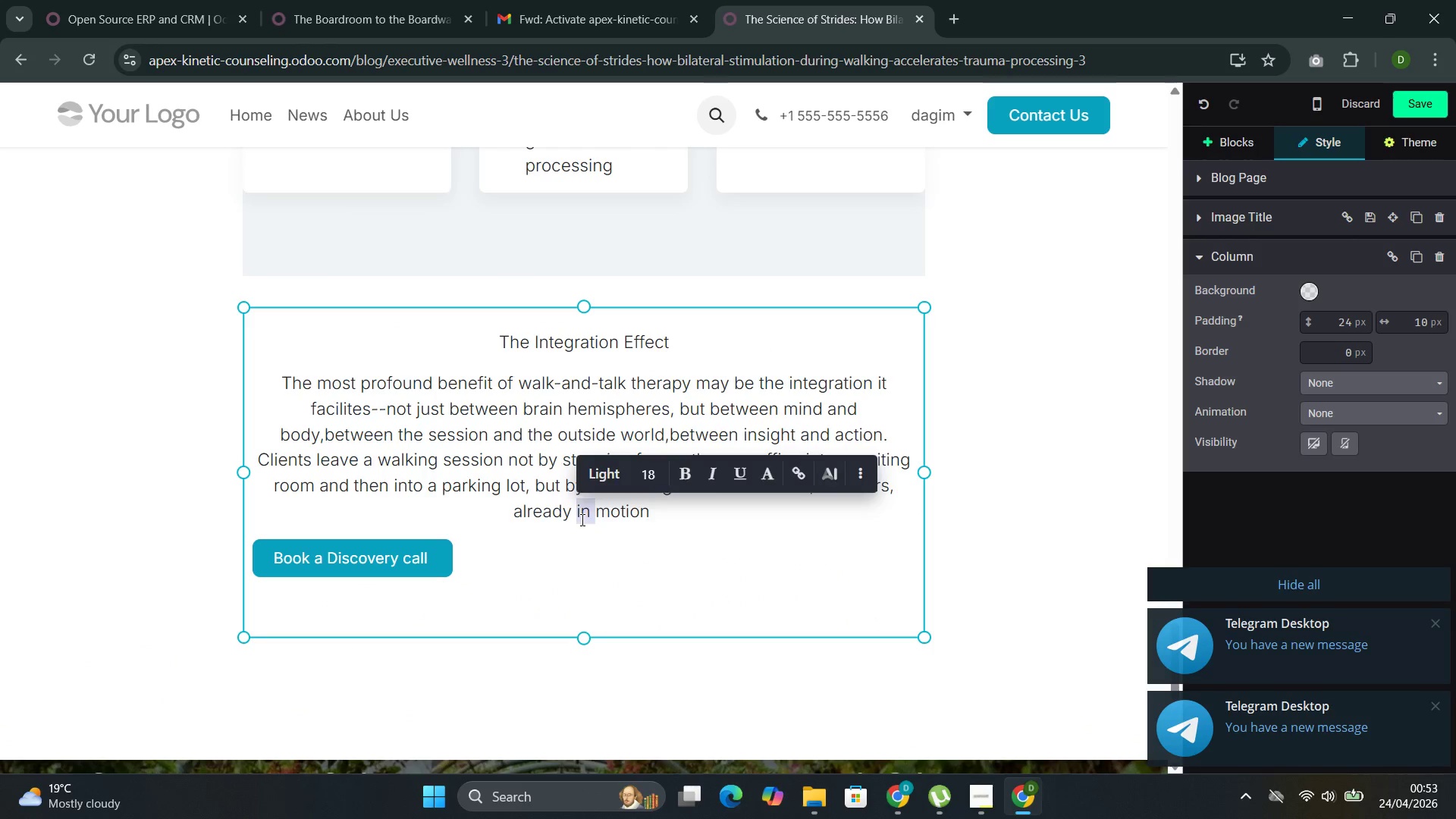 
triple_click([581, 519])
 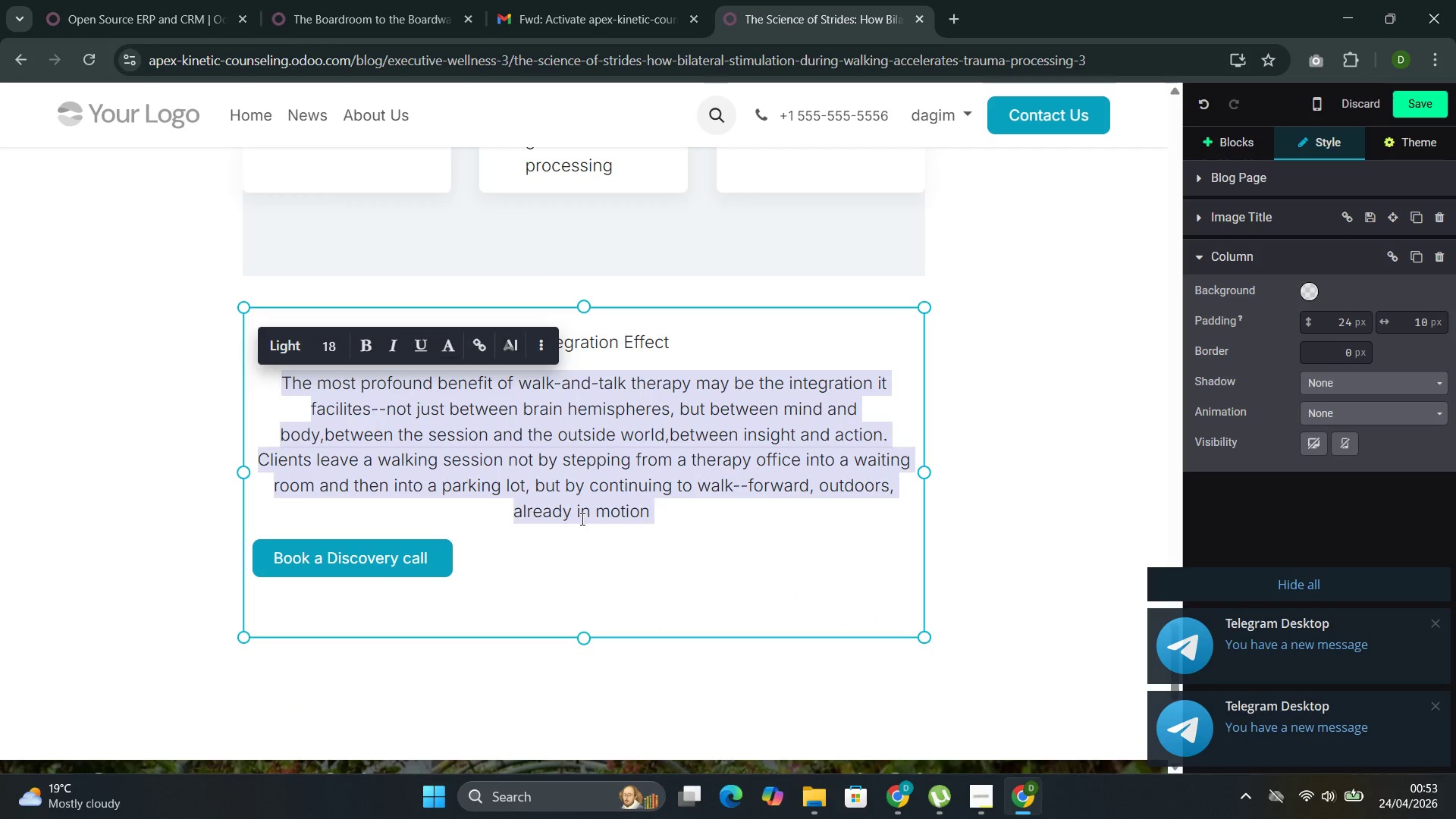 
triple_click([581, 519])
 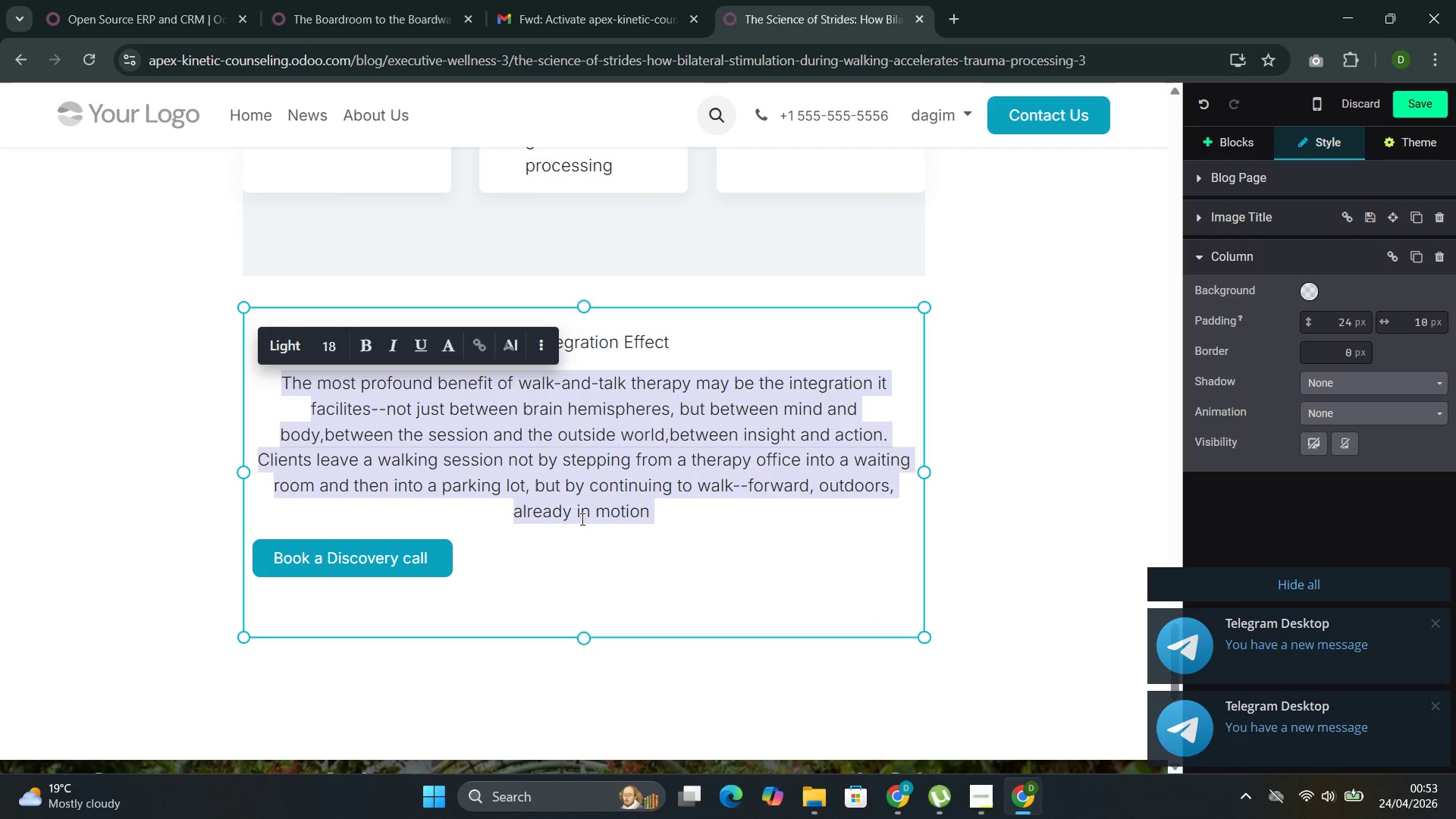 
triple_click([581, 519])
 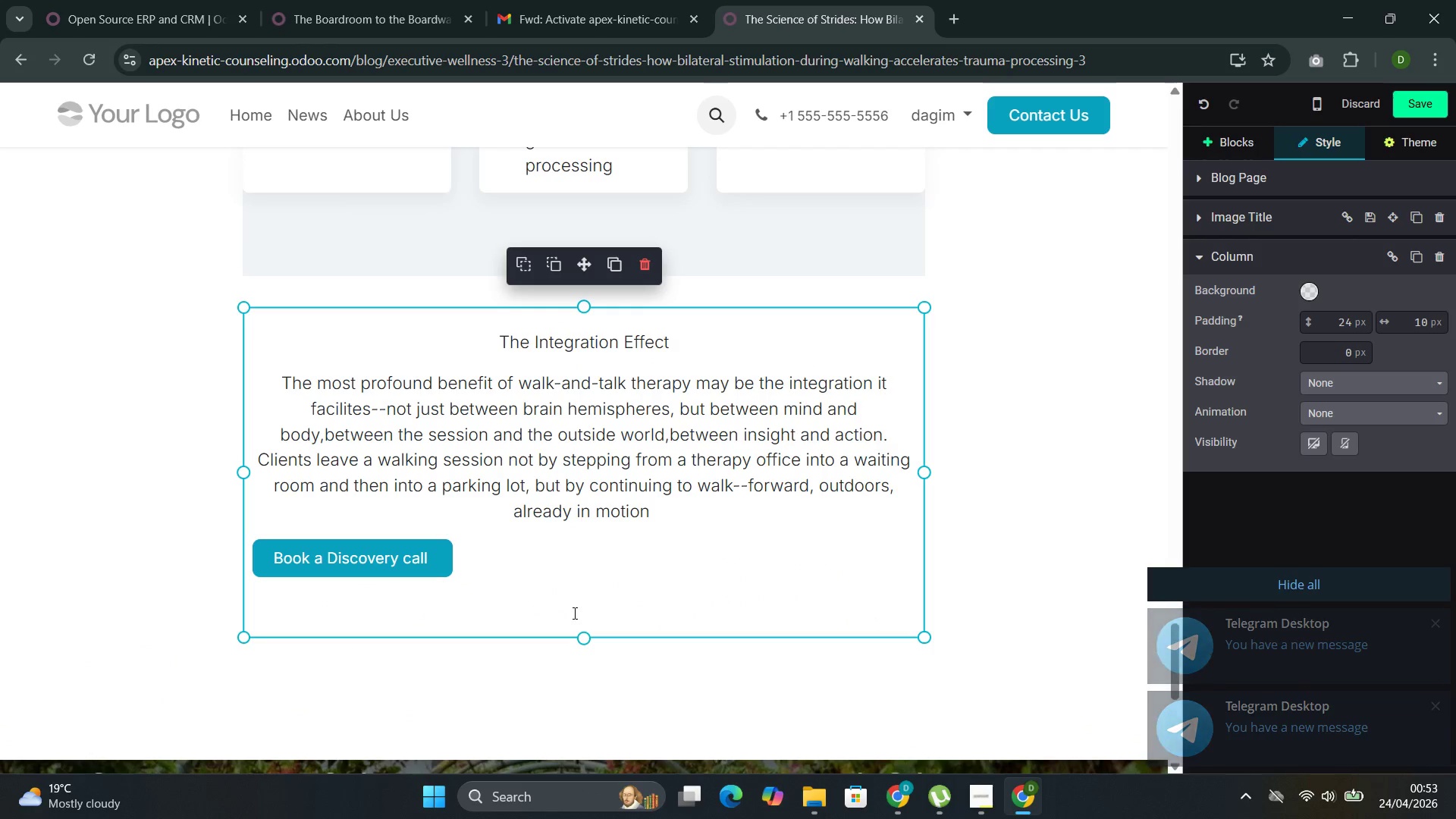 
left_click_drag(start_coordinate=[586, 637], to_coordinate=[588, 673])
 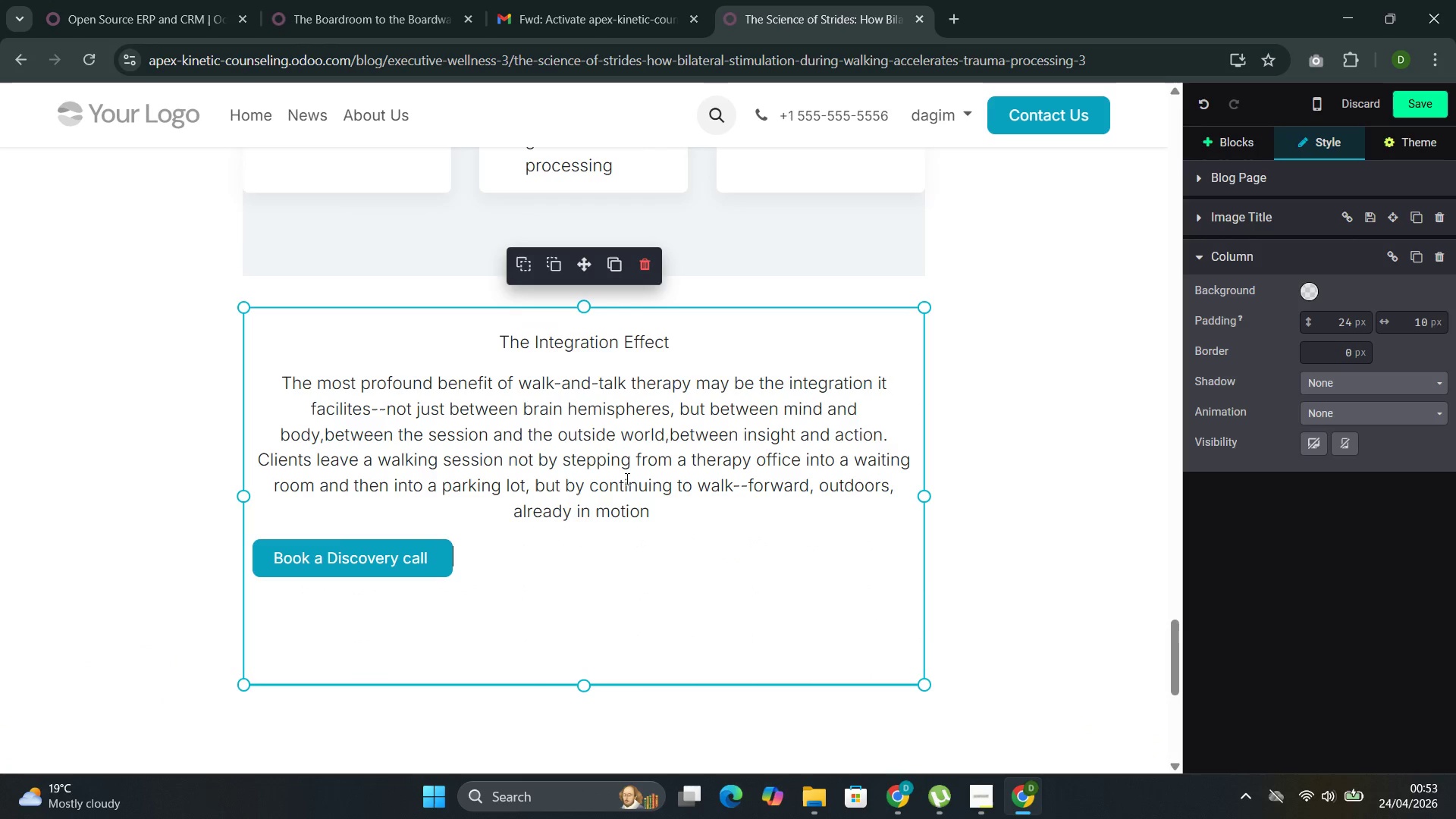 
left_click_drag(start_coordinate=[628, 475], to_coordinate=[631, 479])
 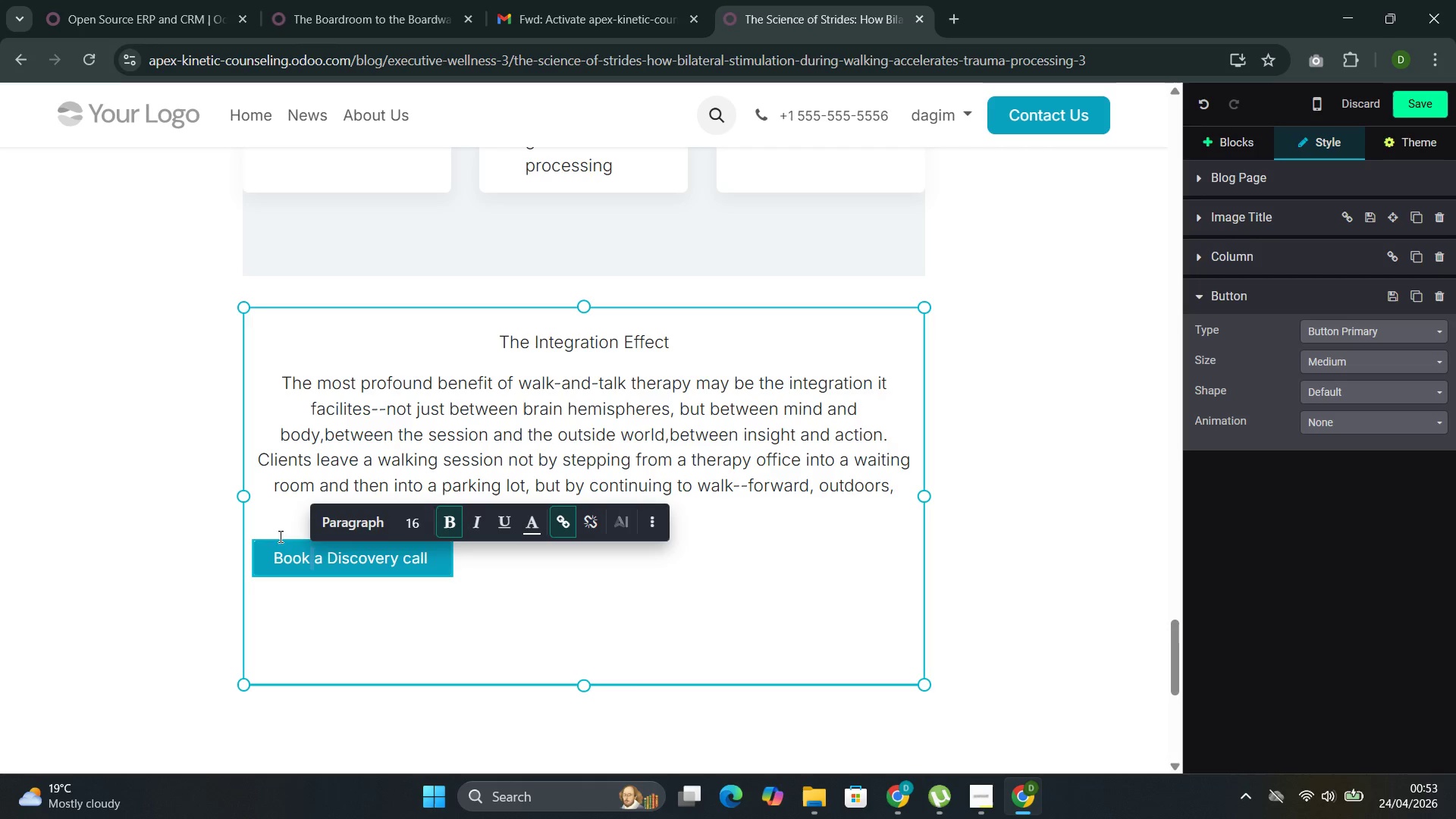 
left_click_drag(start_coordinate=[281, 542], to_coordinate=[295, 610])
 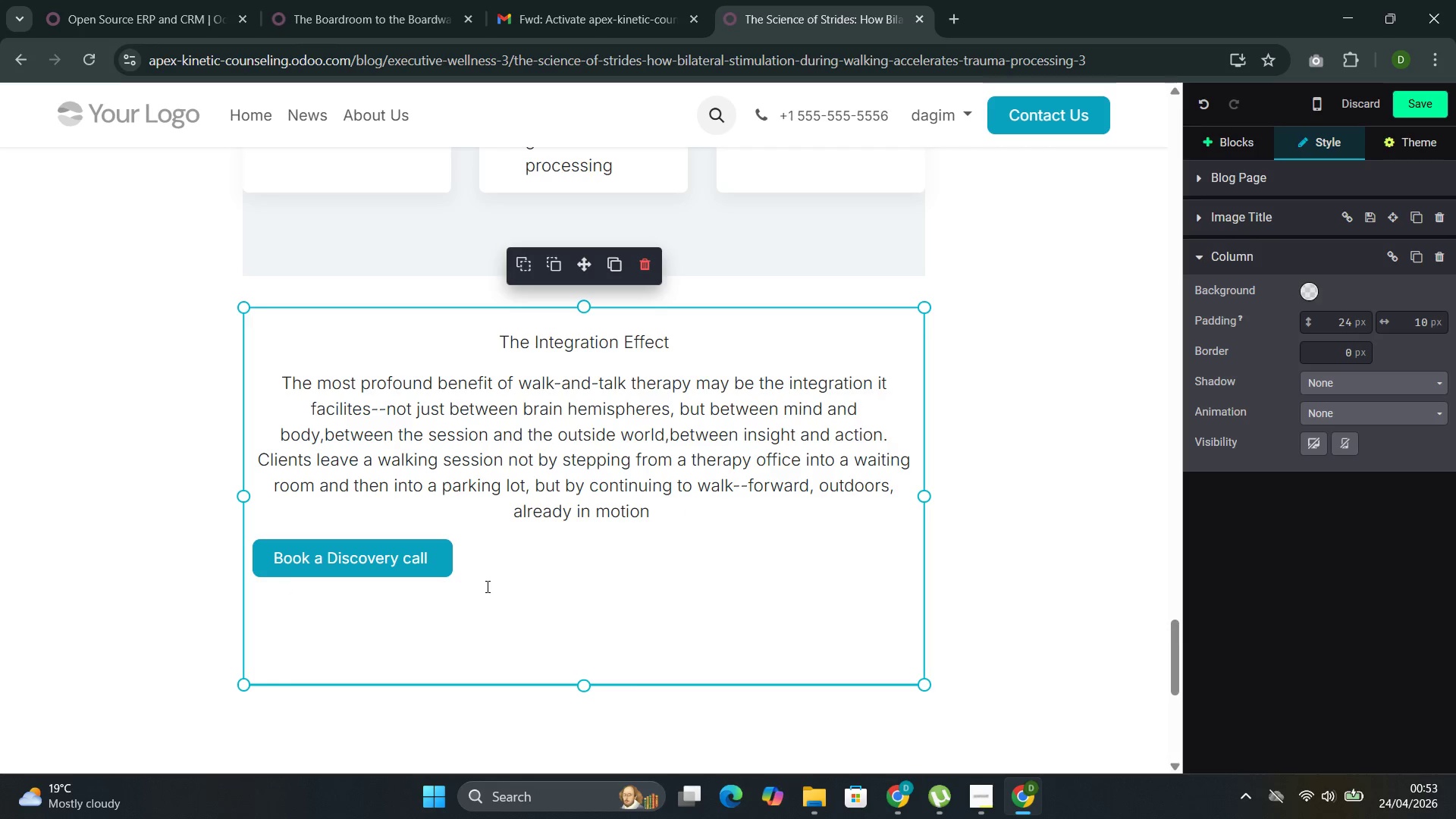 
wait(7.38)
 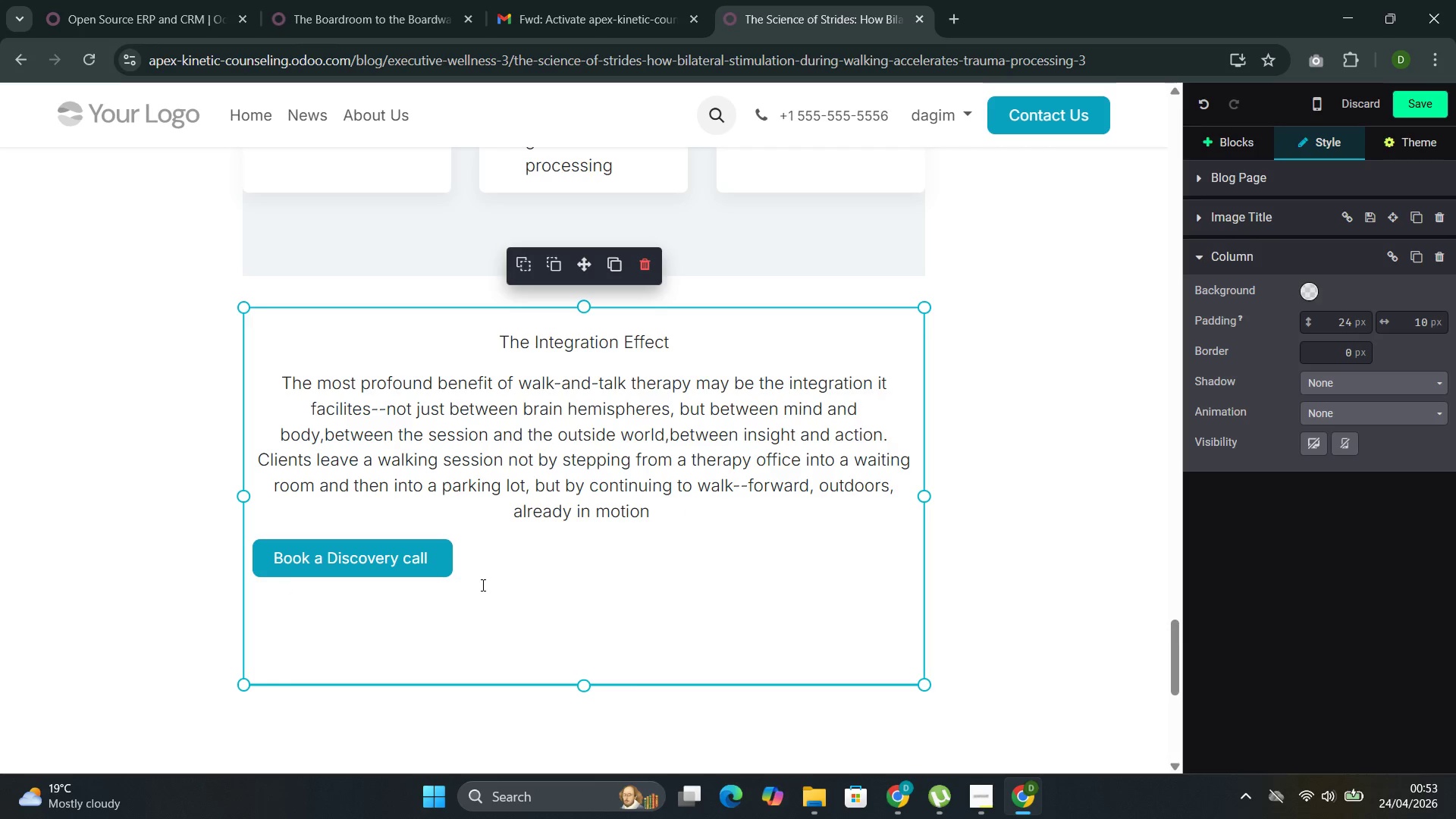 
scroll: coordinate [791, 372], scroll_direction: up, amount: 55.0
 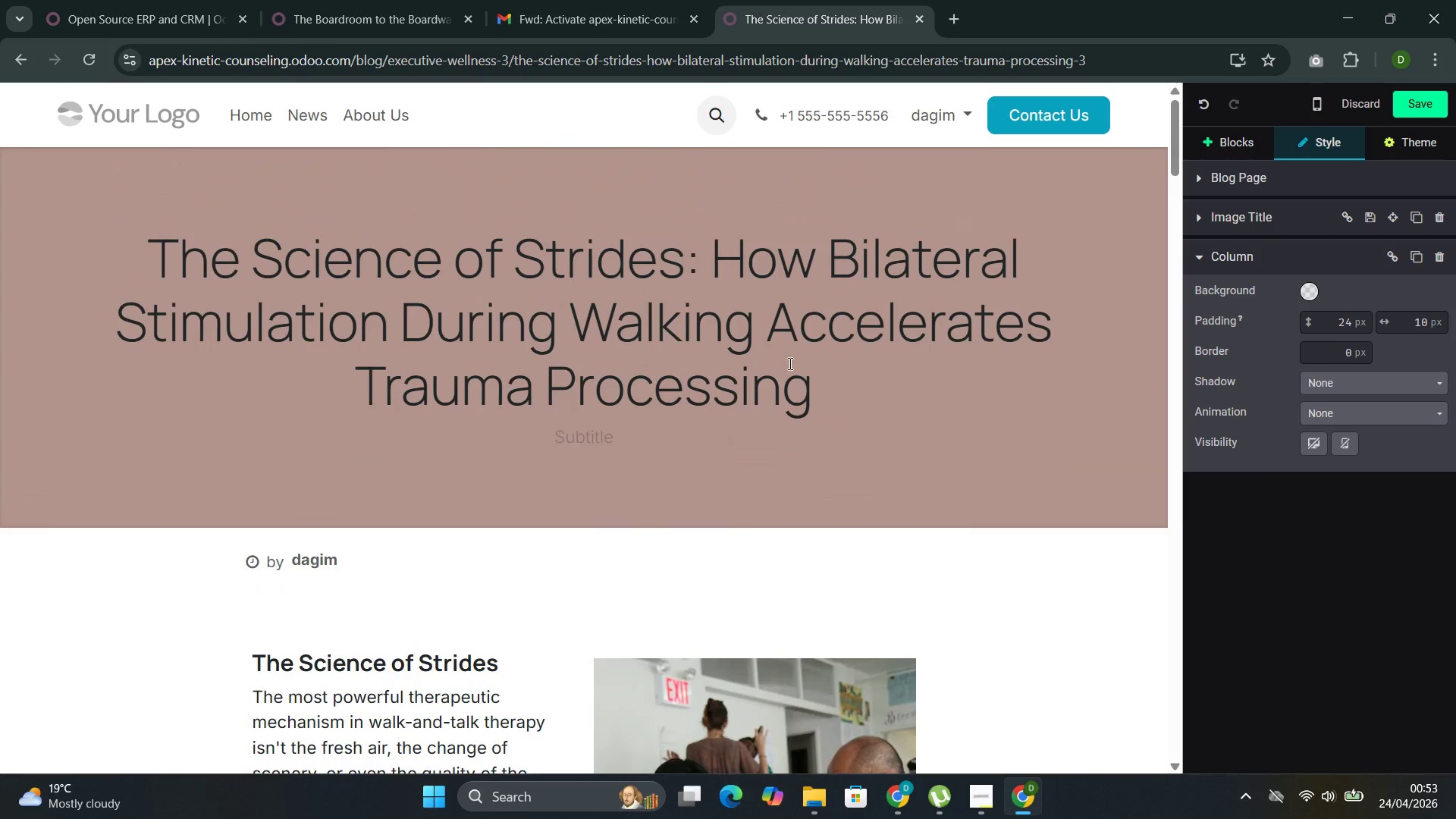 
scroll: coordinate [778, 337], scroll_direction: down, amount: 29.0
 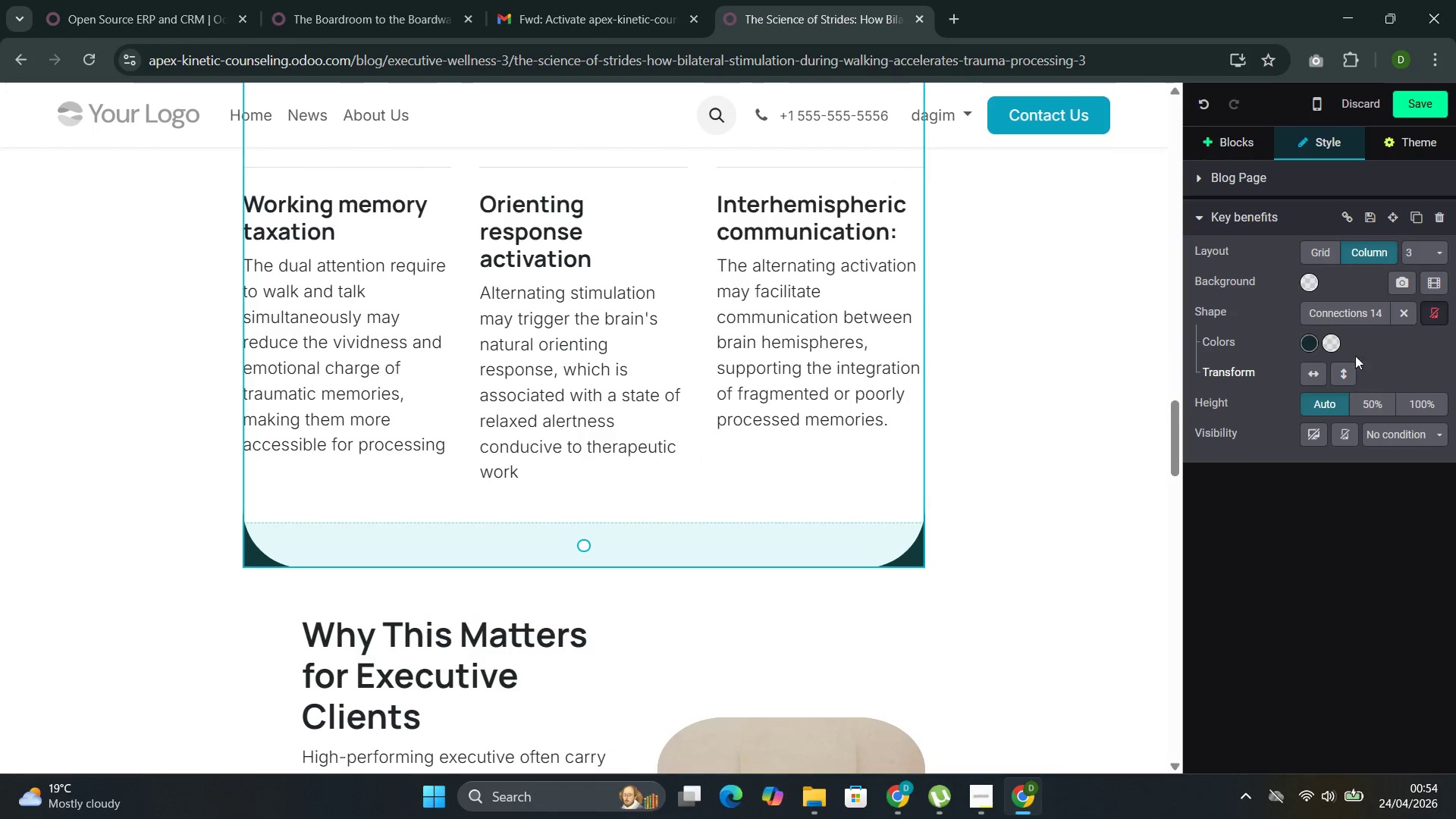 
left_click([1404, 280])
 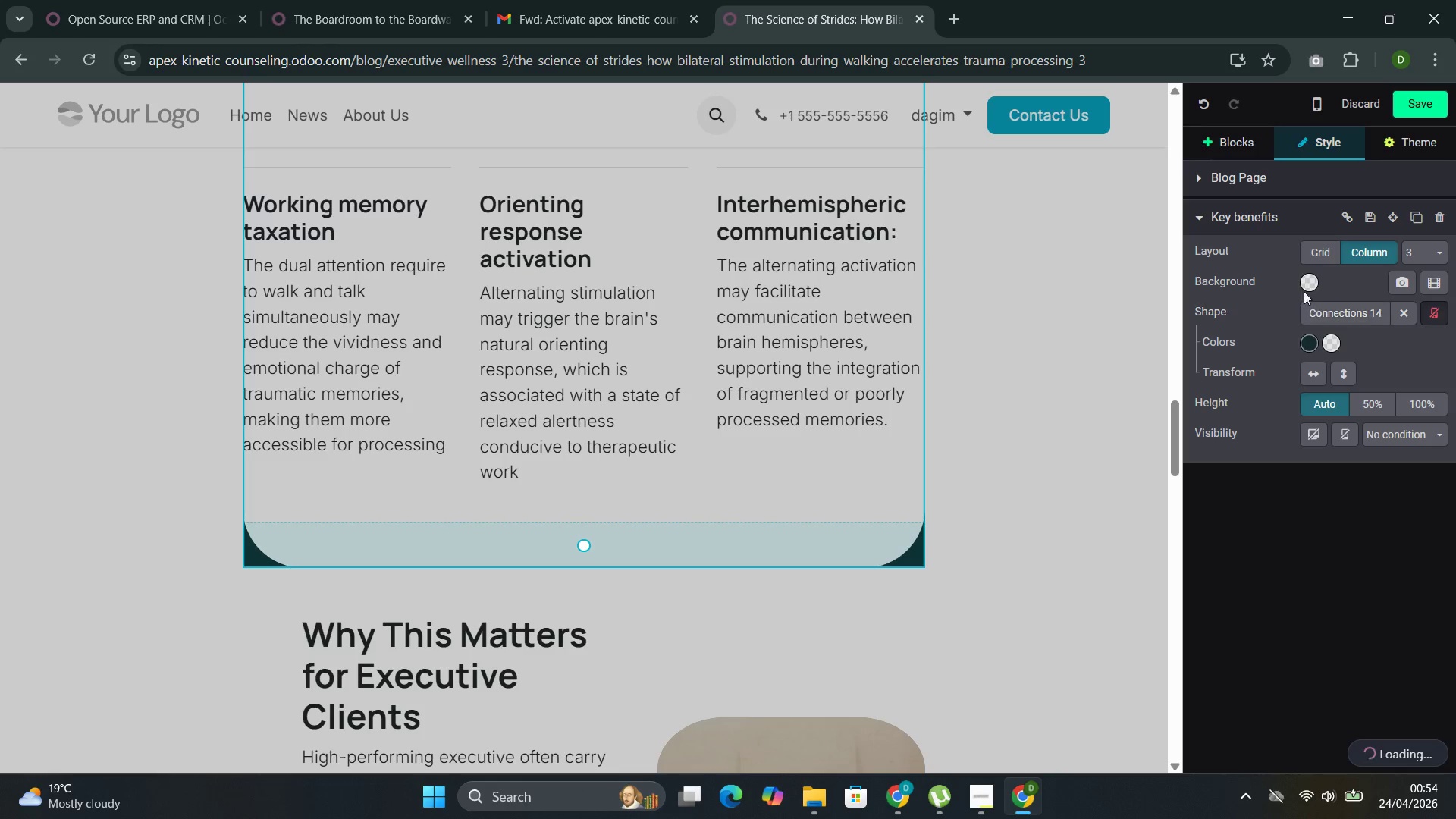 
left_click([1307, 285])
 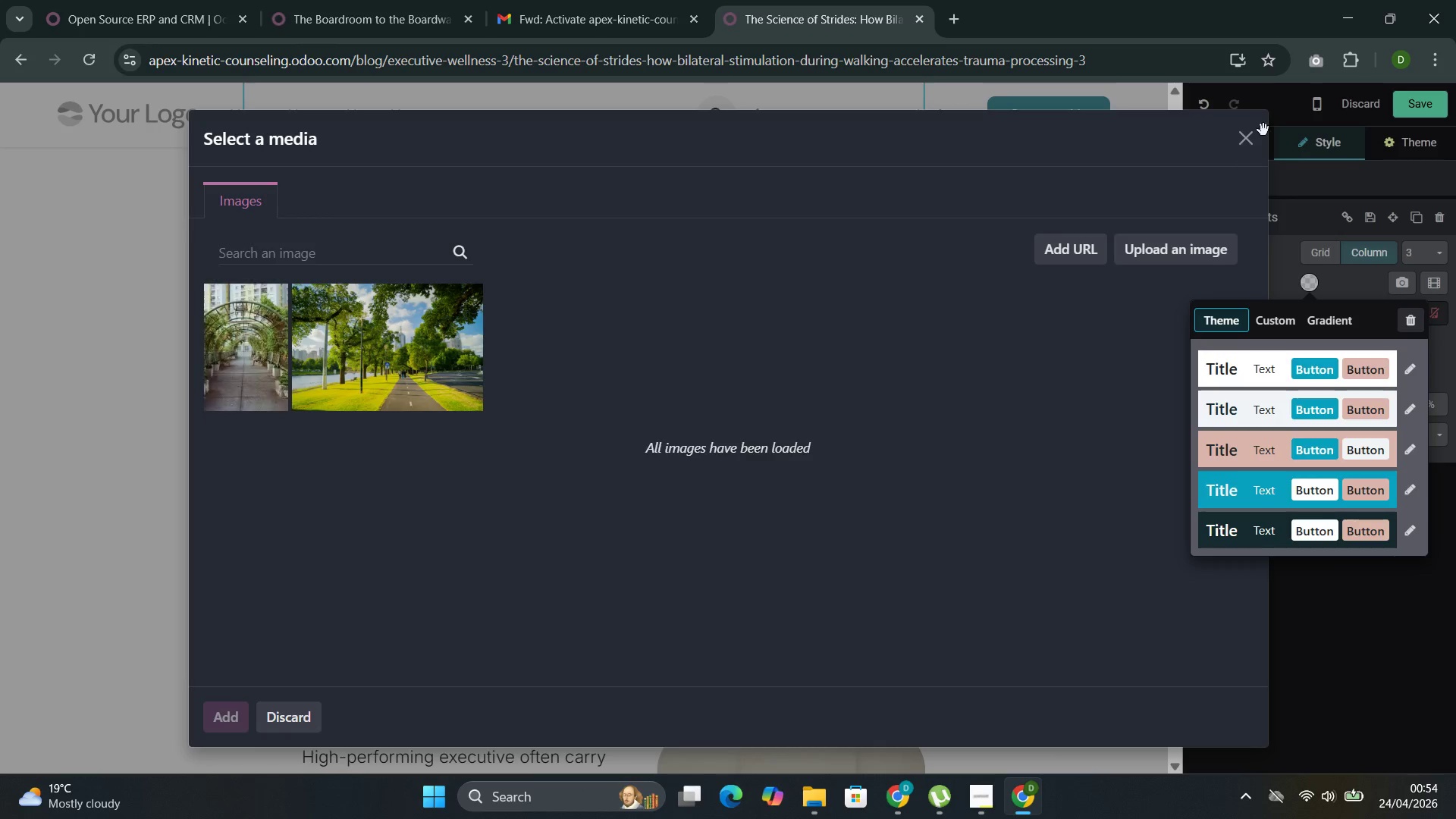 
wait(5.45)
 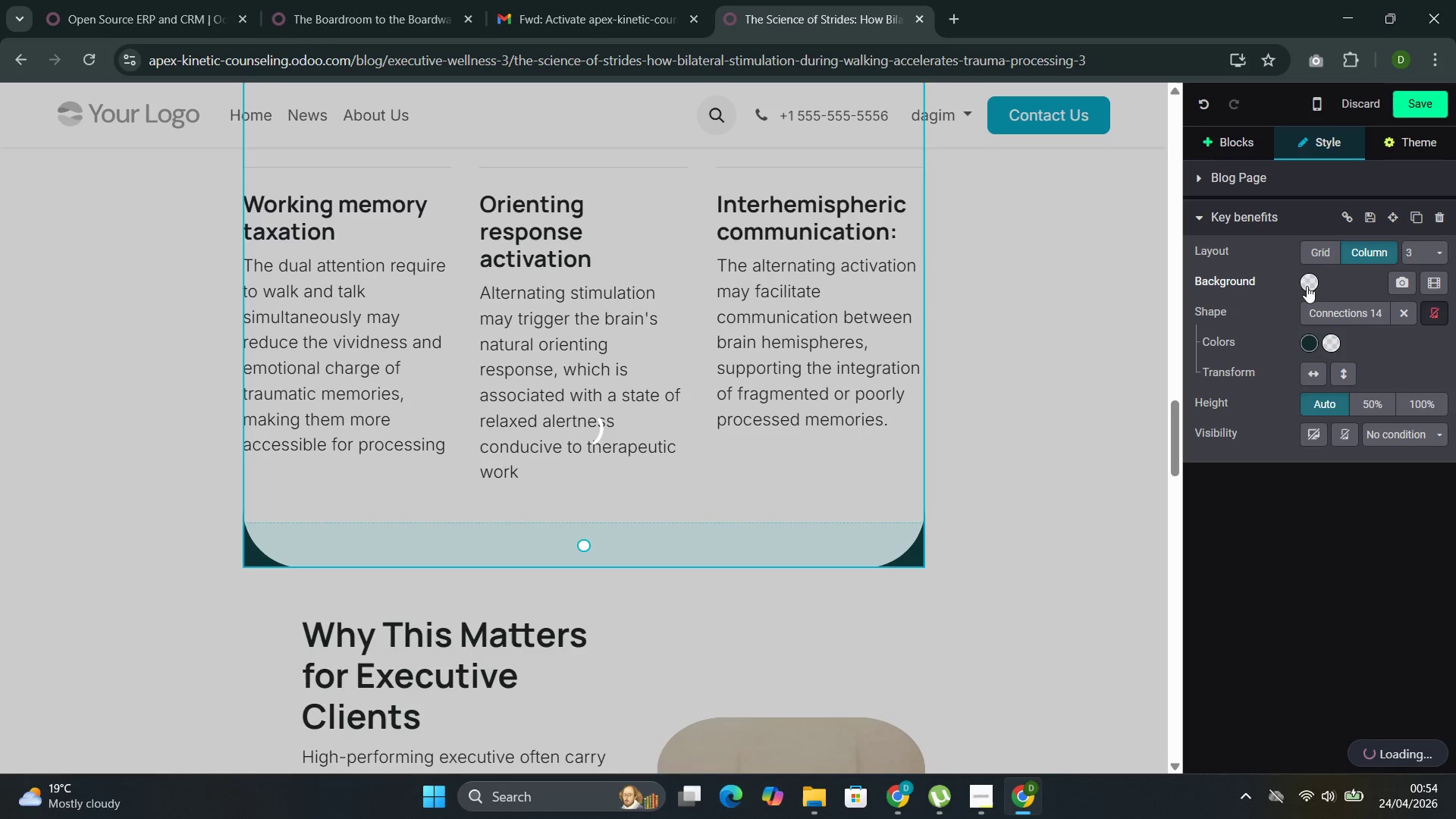 
left_click([1229, 447])
 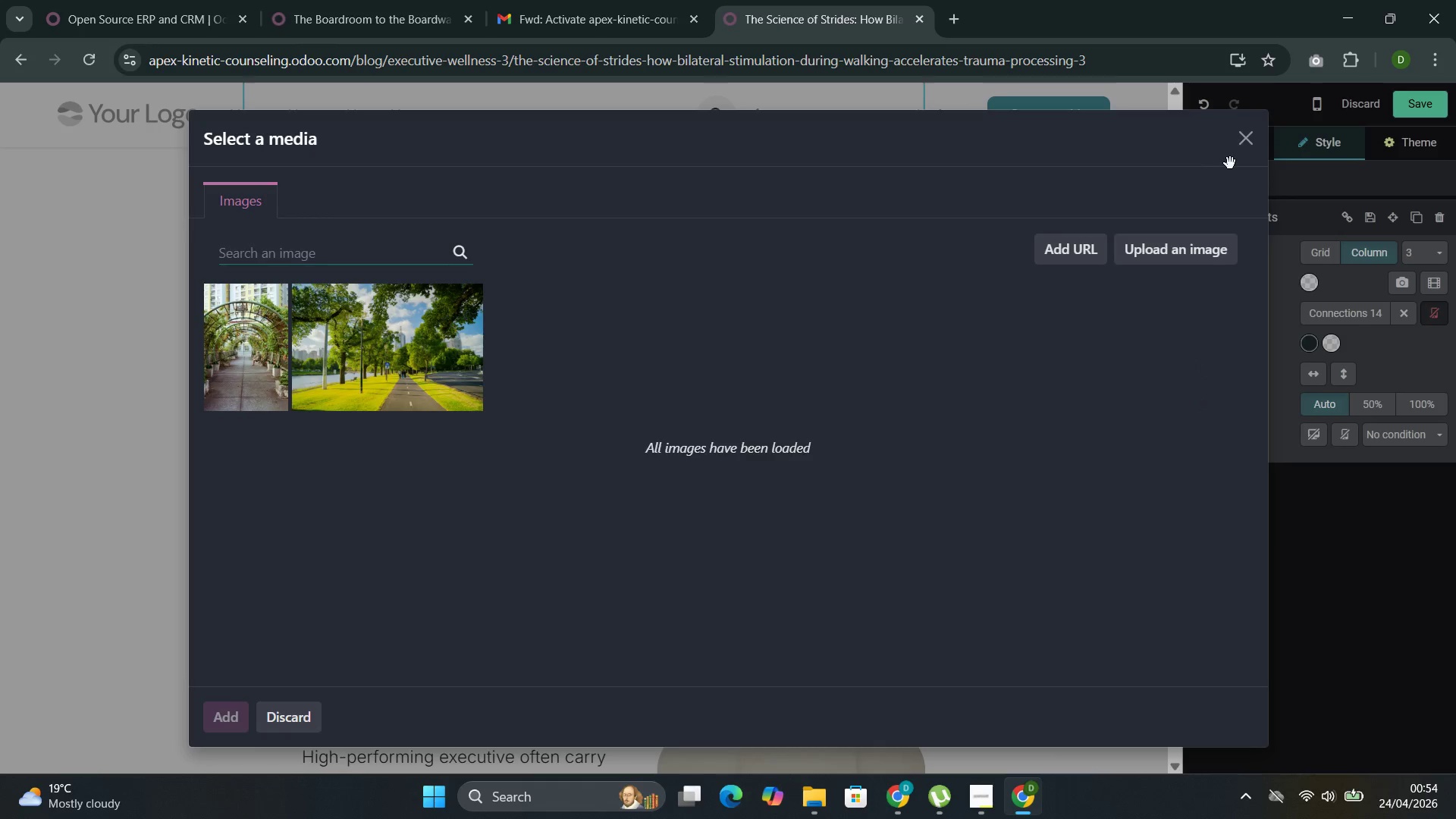 
left_click([1248, 141])
 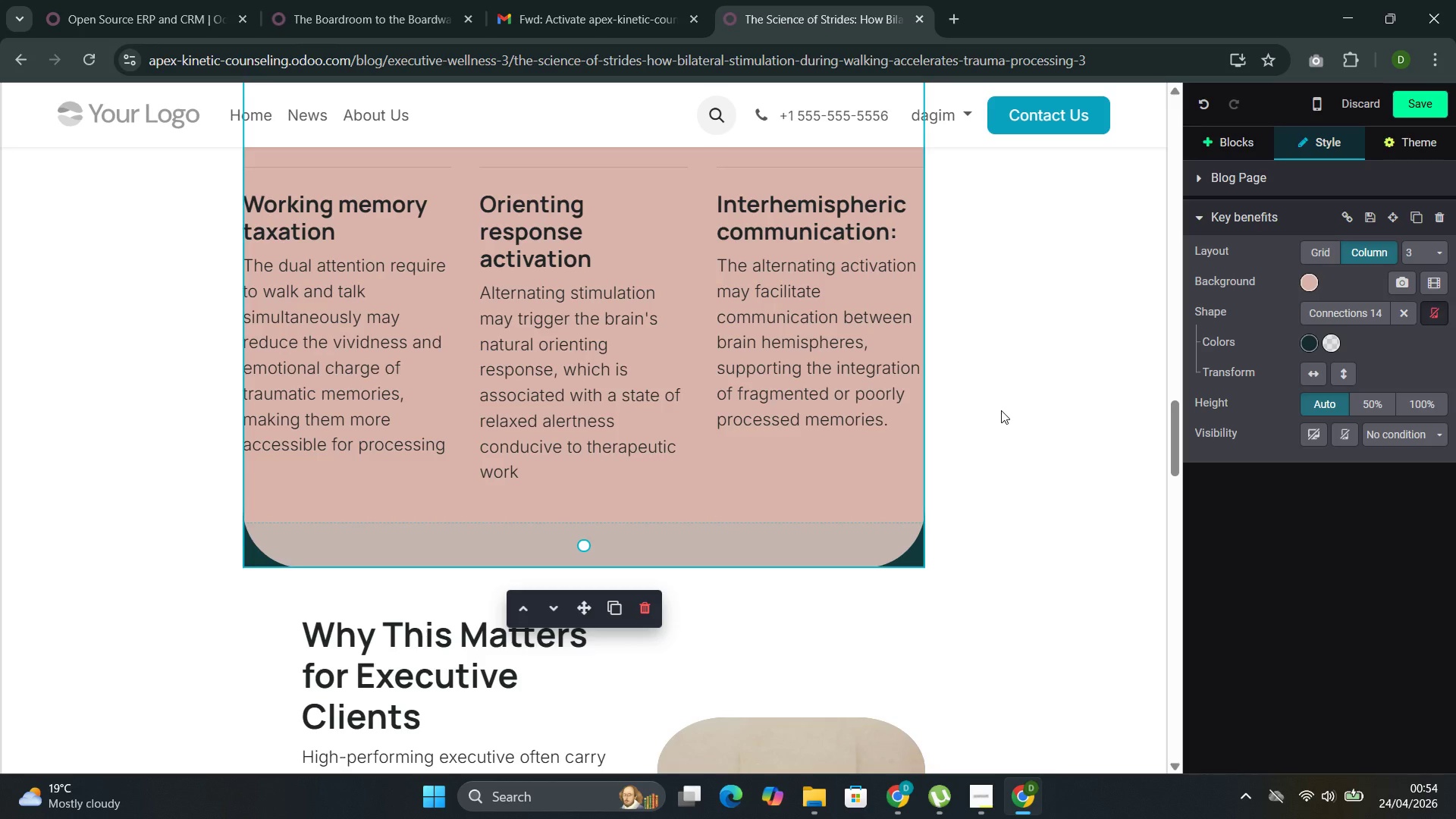 
left_click([1001, 410])
 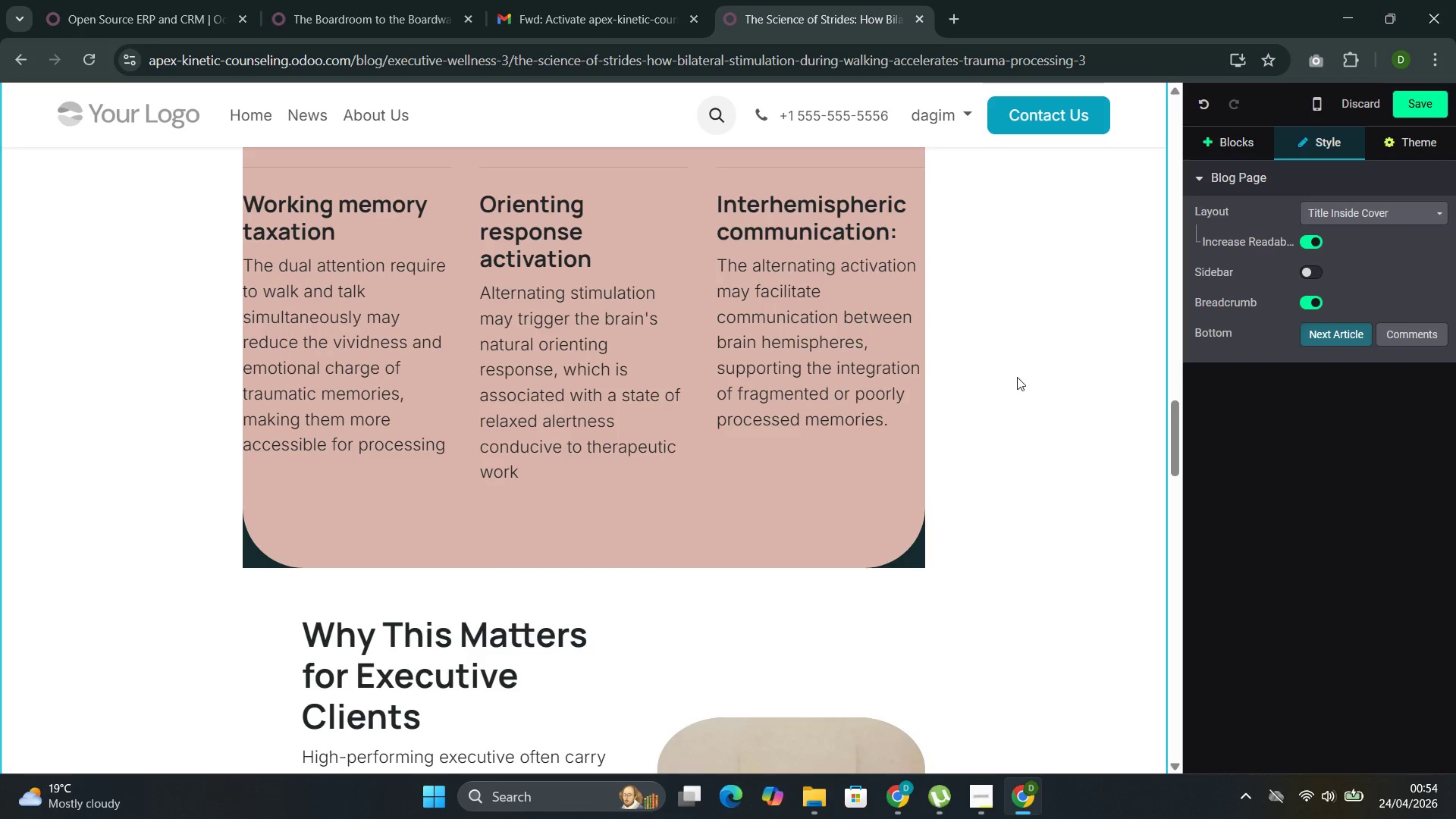 
scroll: coordinate [1021, 371], scroll_direction: up, amount: 5.0
 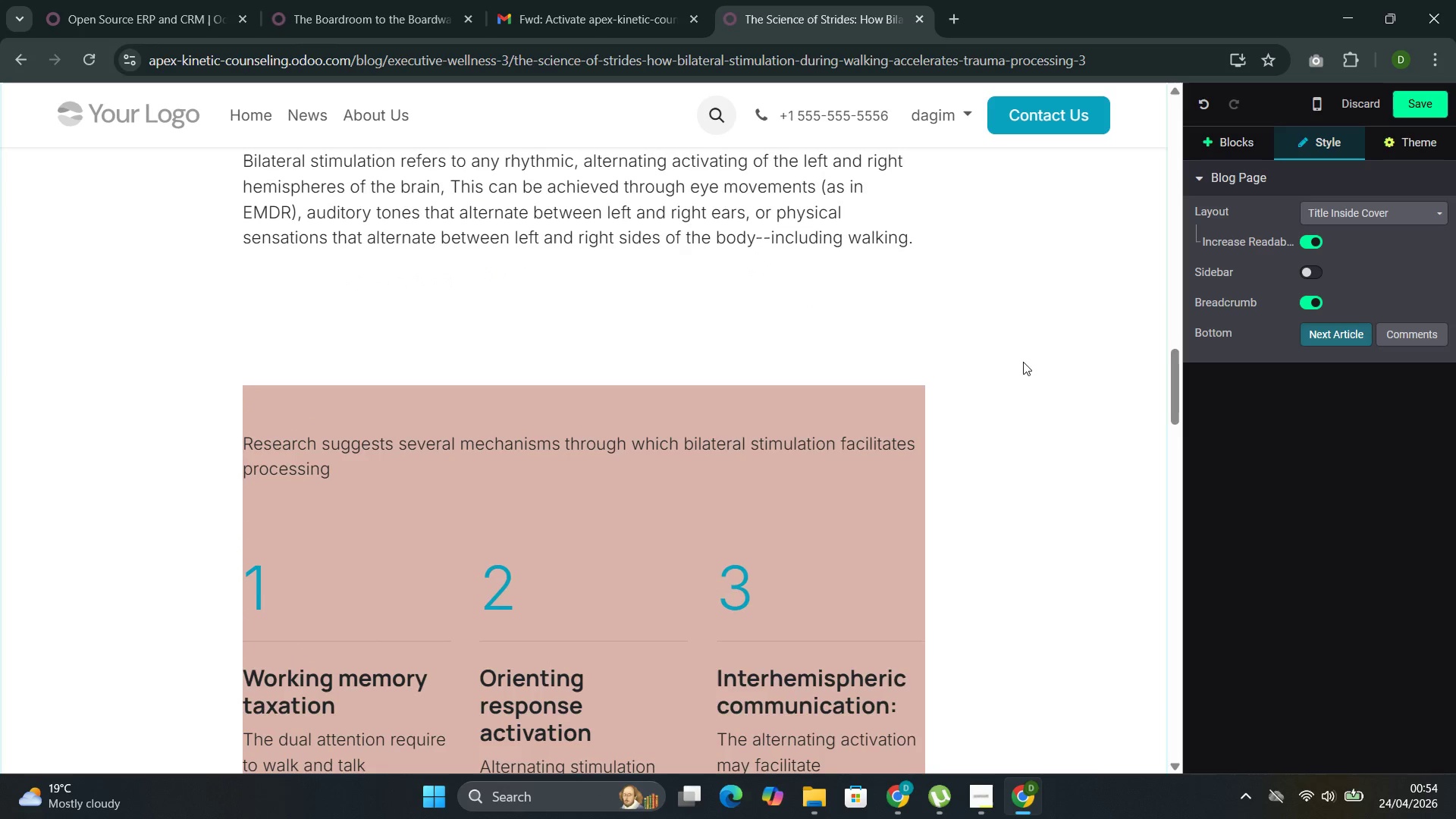 
scroll: coordinate [1024, 362], scroll_direction: down, amount: 2.0
 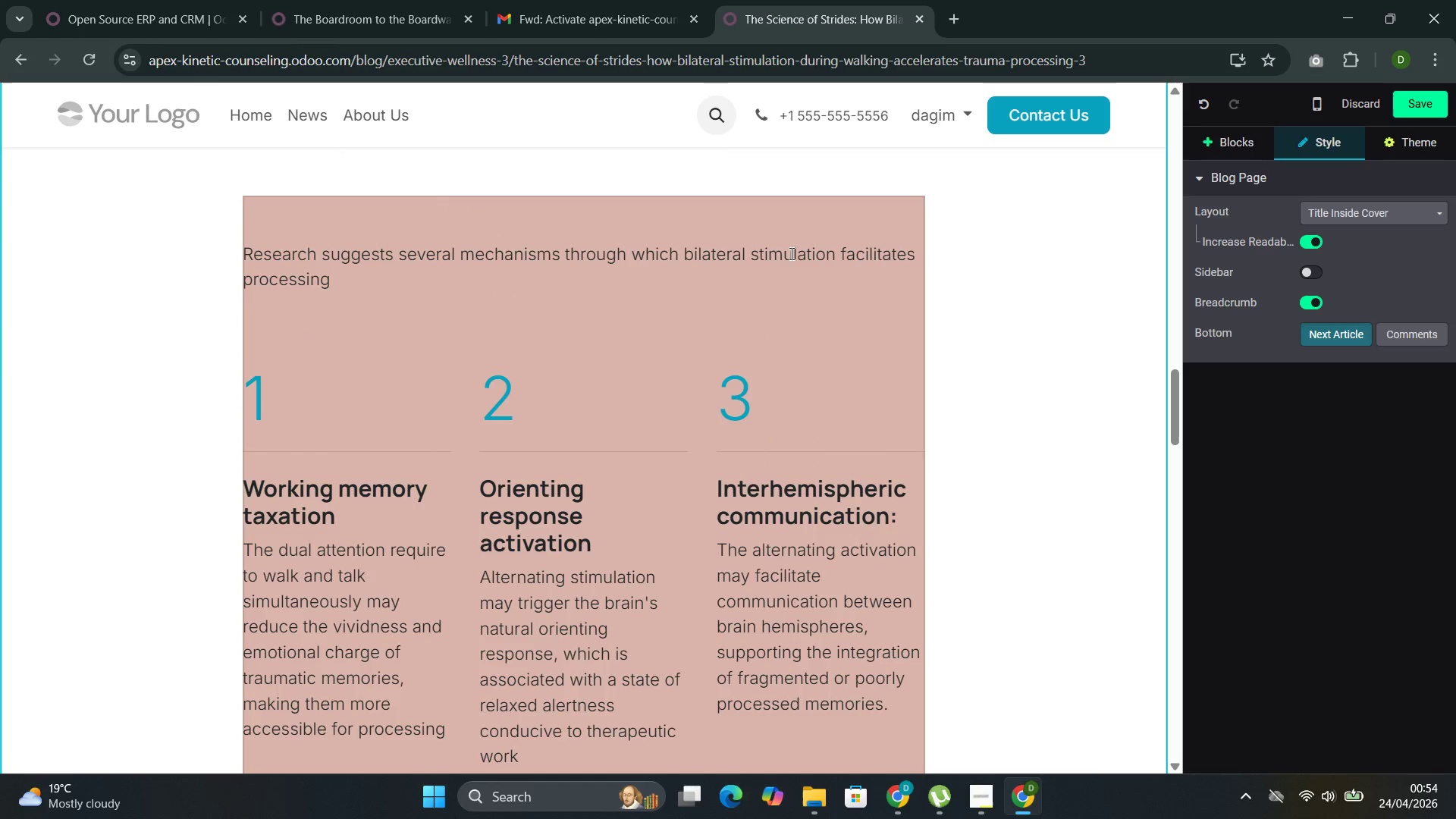 
left_click([799, 224])
 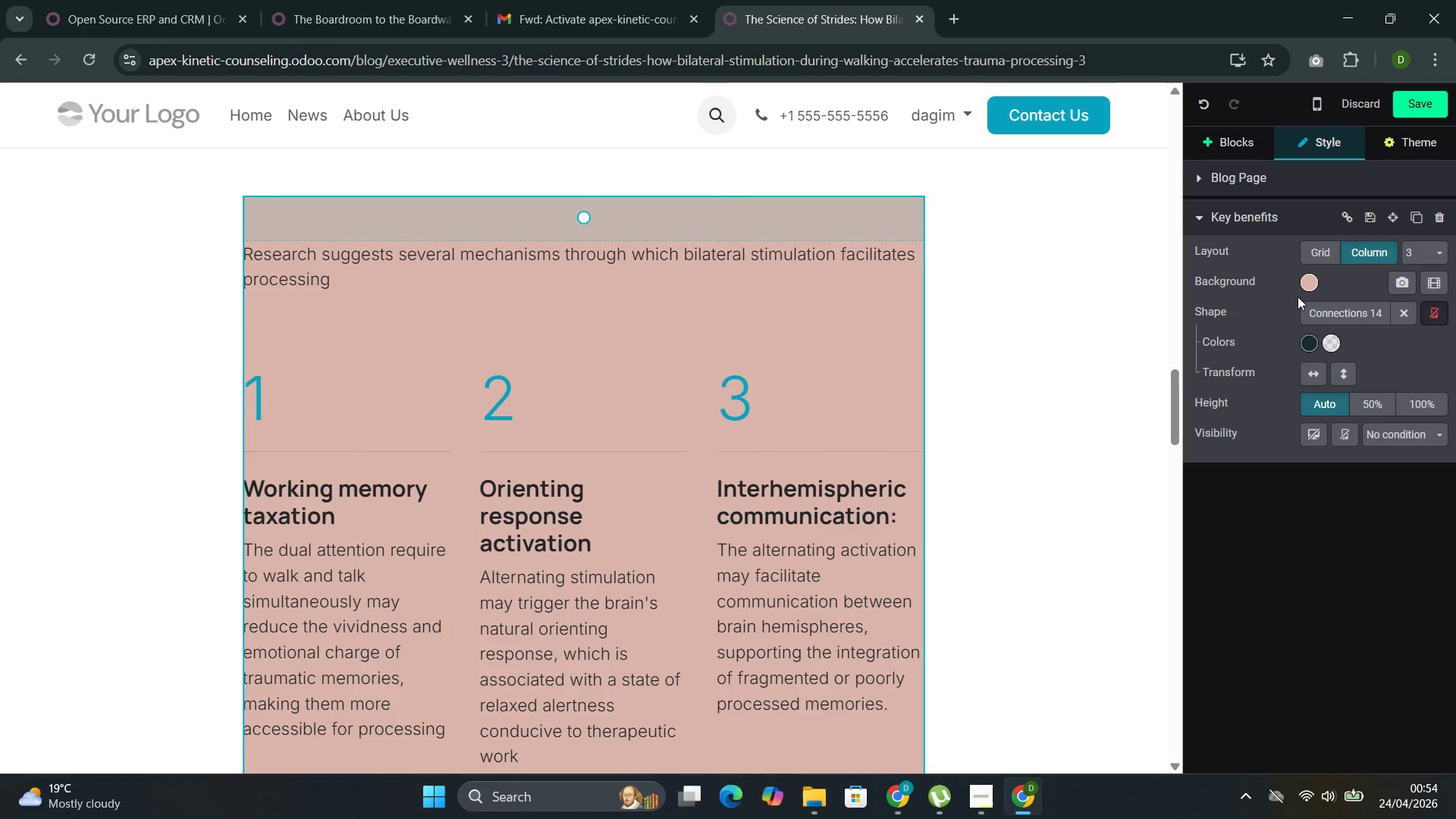 
left_click([1308, 281])
 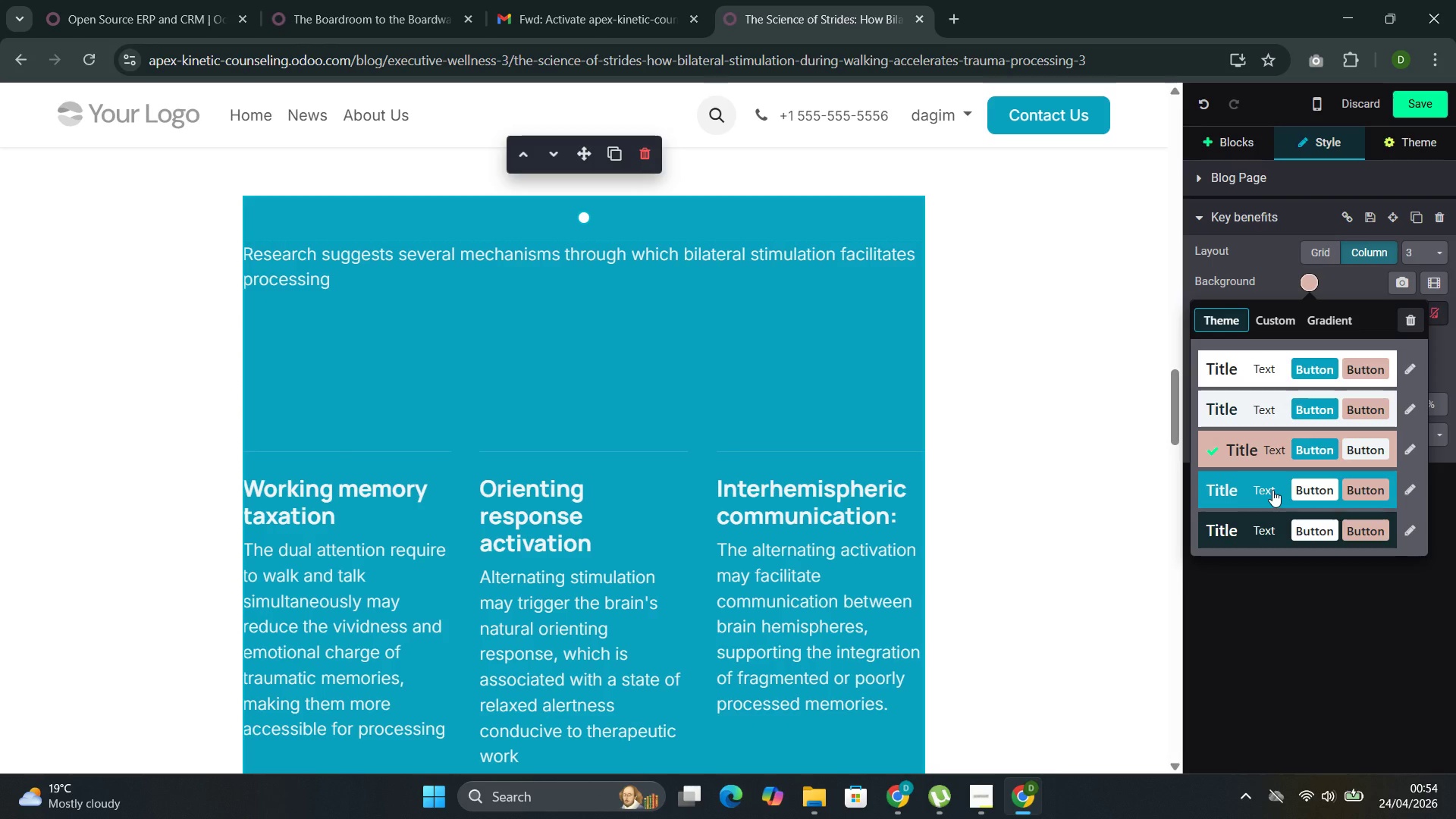 
left_click([1272, 490])
 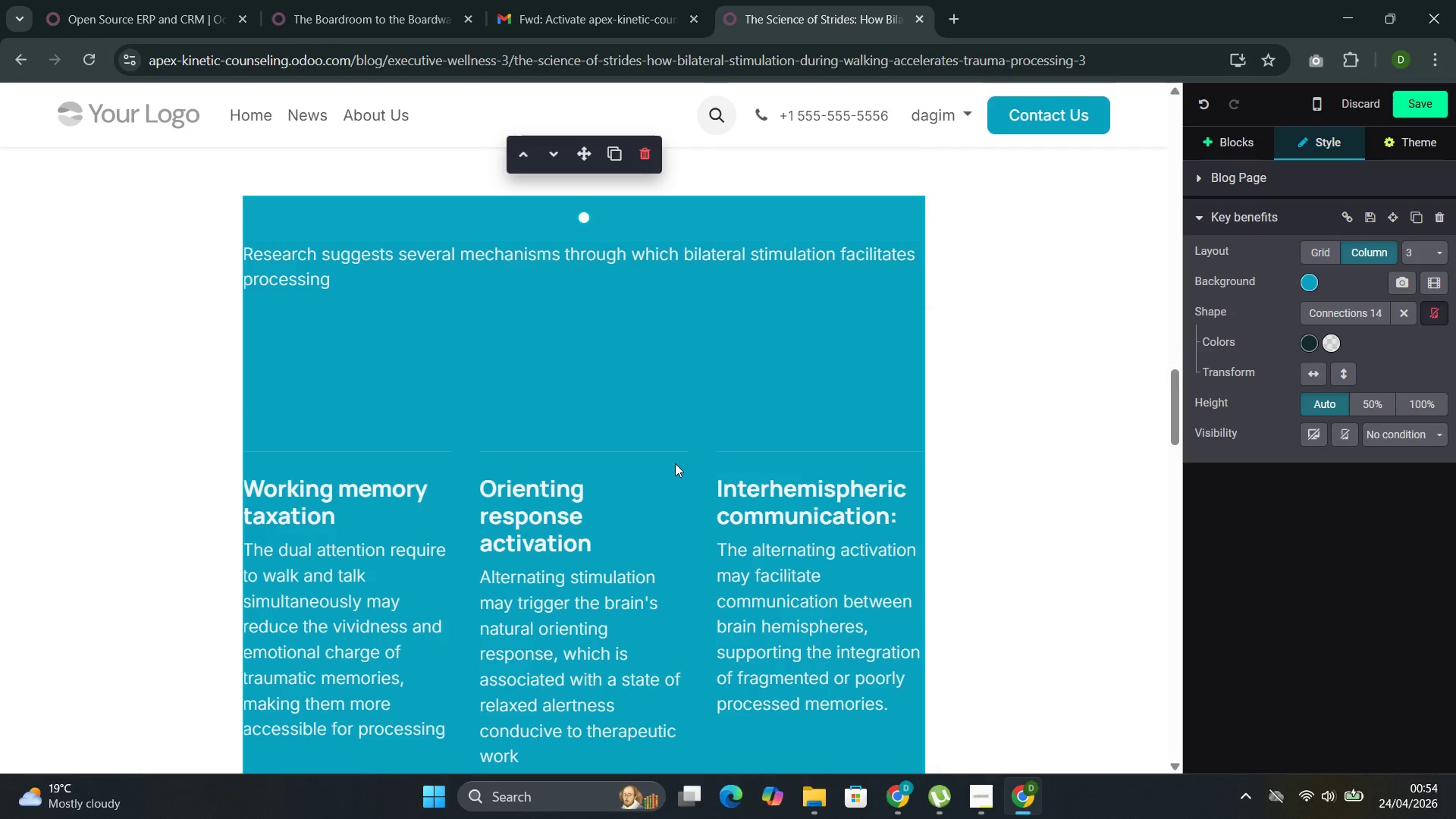 
scroll: coordinate [665, 463], scroll_direction: down, amount: 4.0
 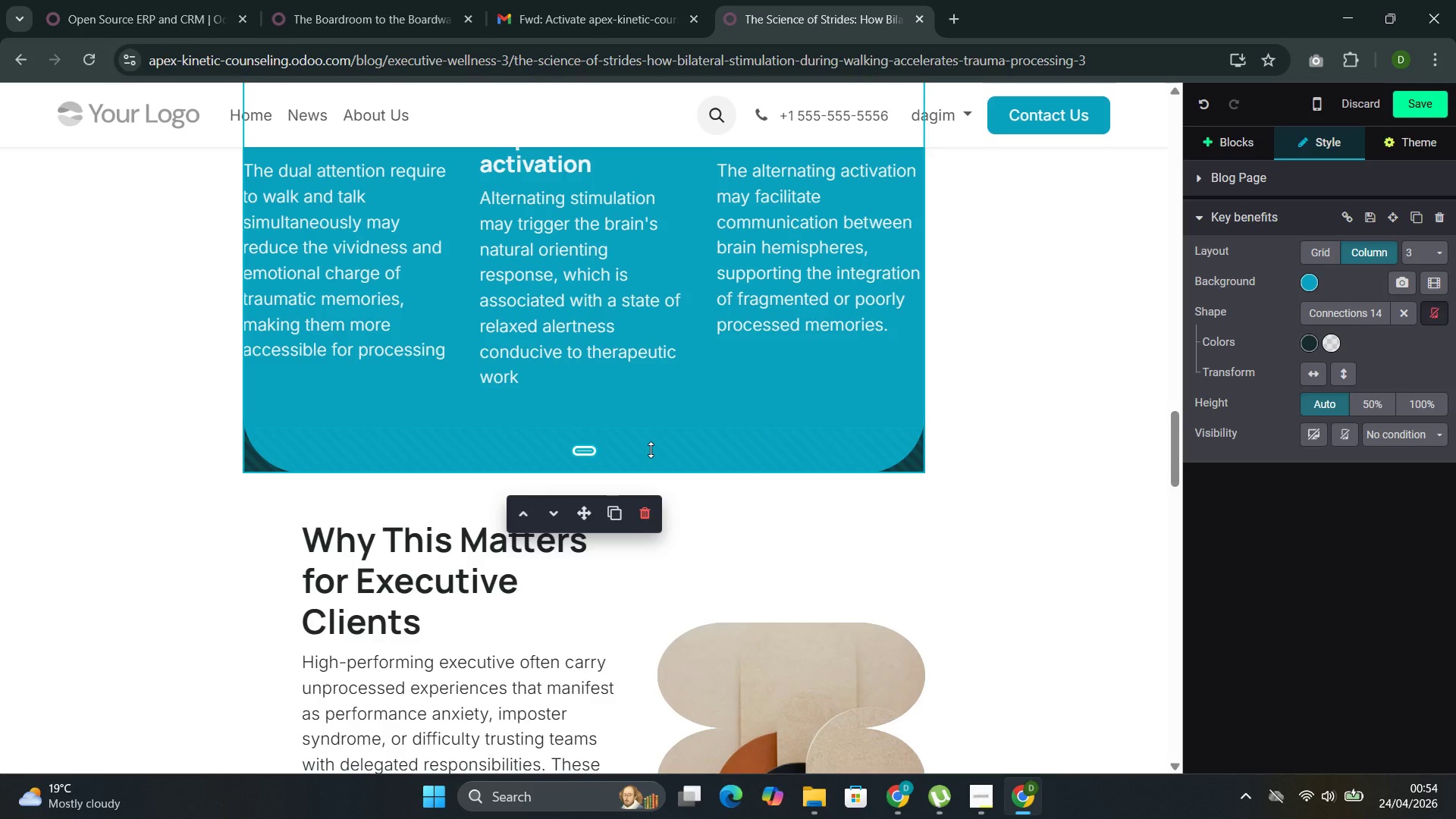 
wait(29.62)
 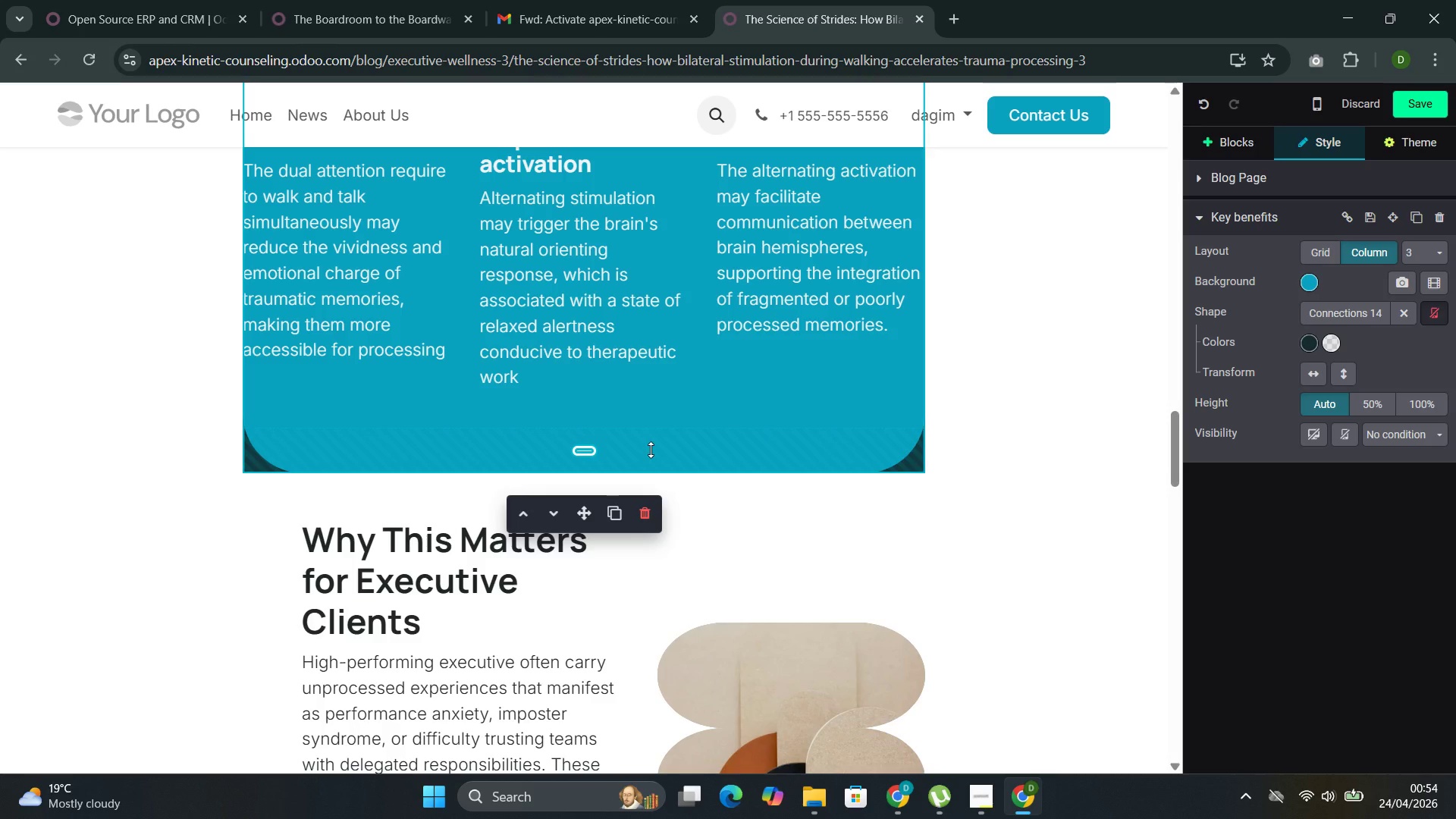 
scroll: coordinate [861, 369], scroll_direction: up, amount: 32.0
 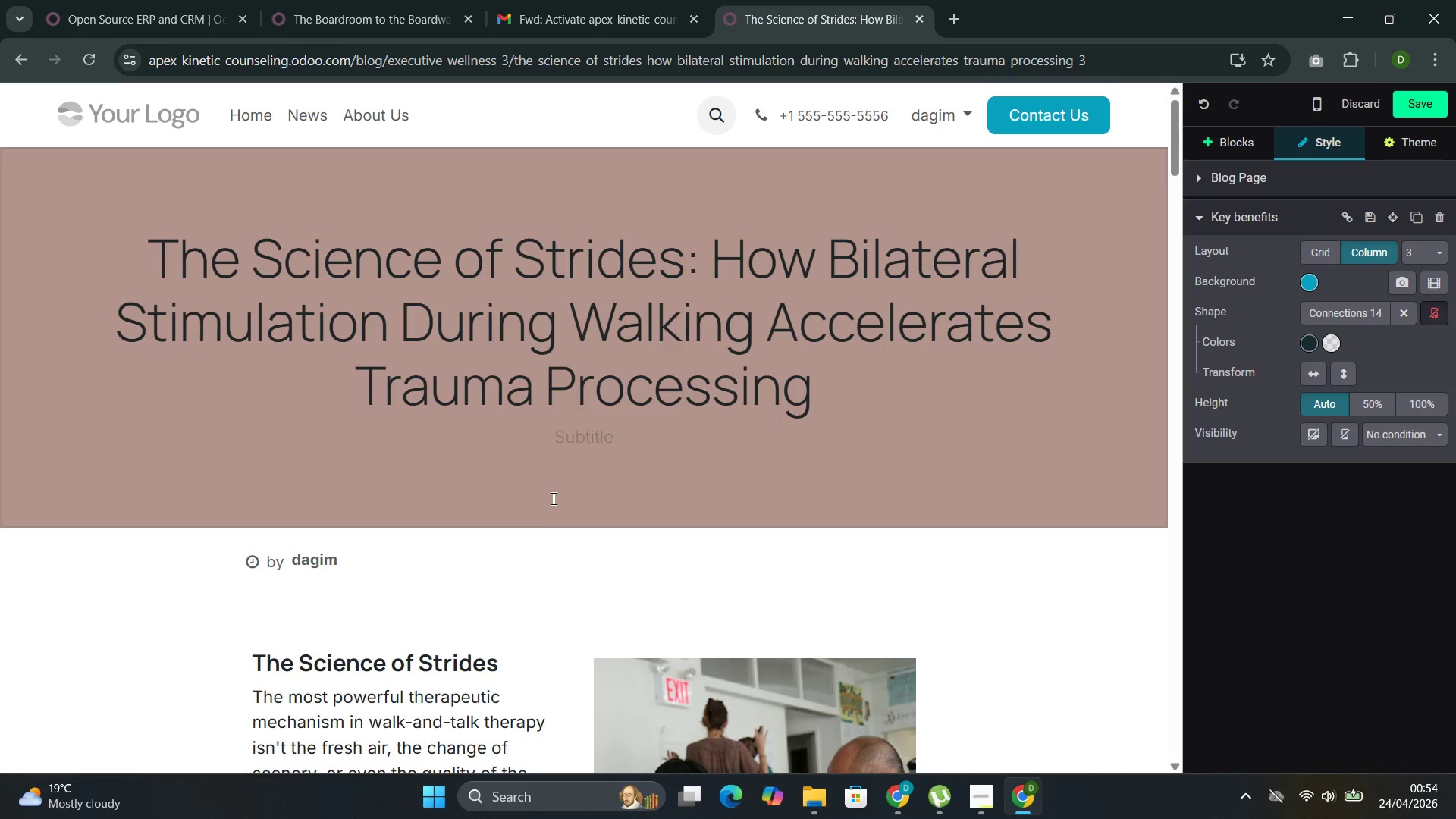 
wait(7.51)
 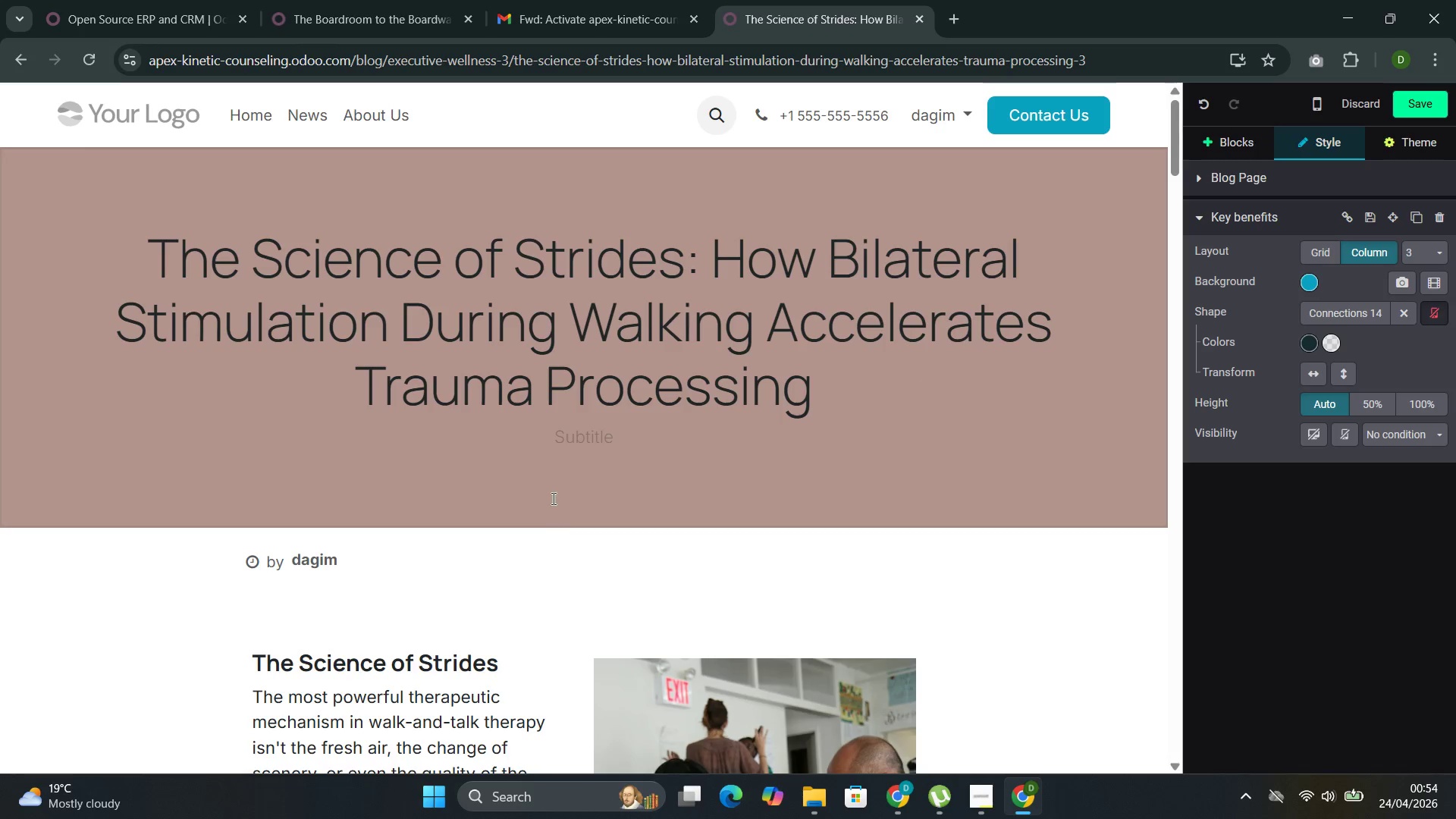 
left_click_drag(start_coordinate=[588, 315], to_coordinate=[757, 453])
 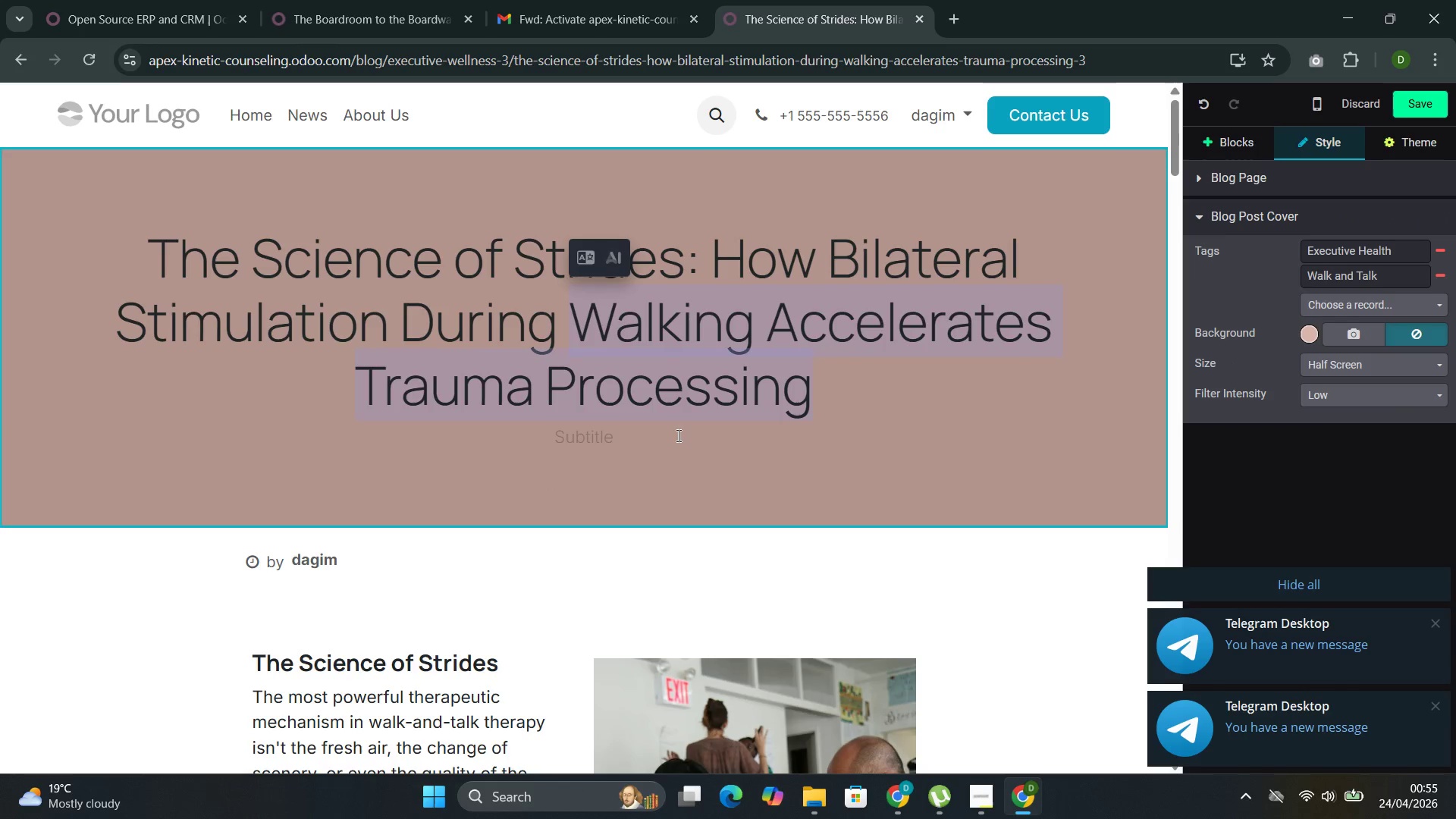 
key(Control+C)
 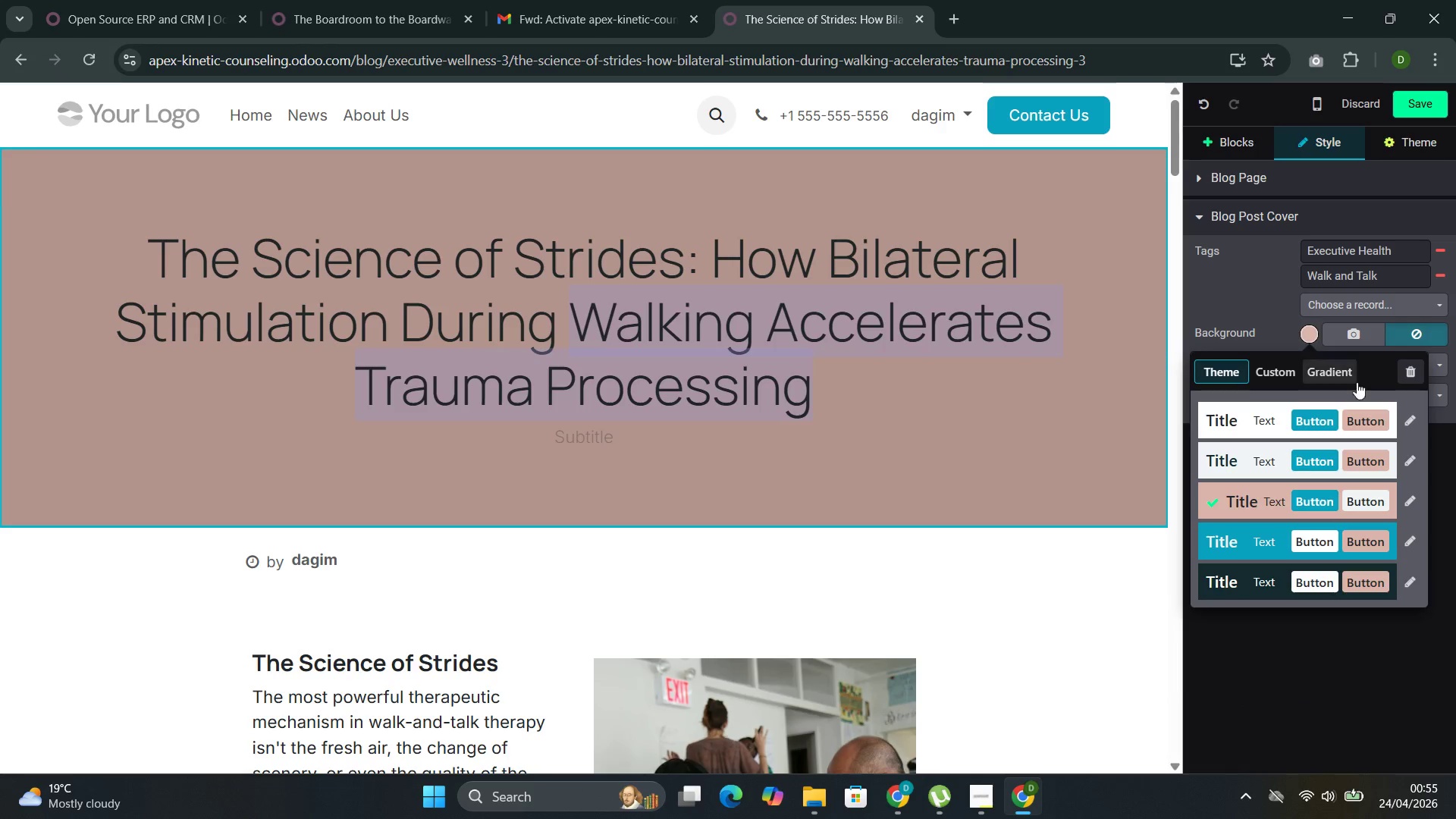 
left_click([1358, 336])
 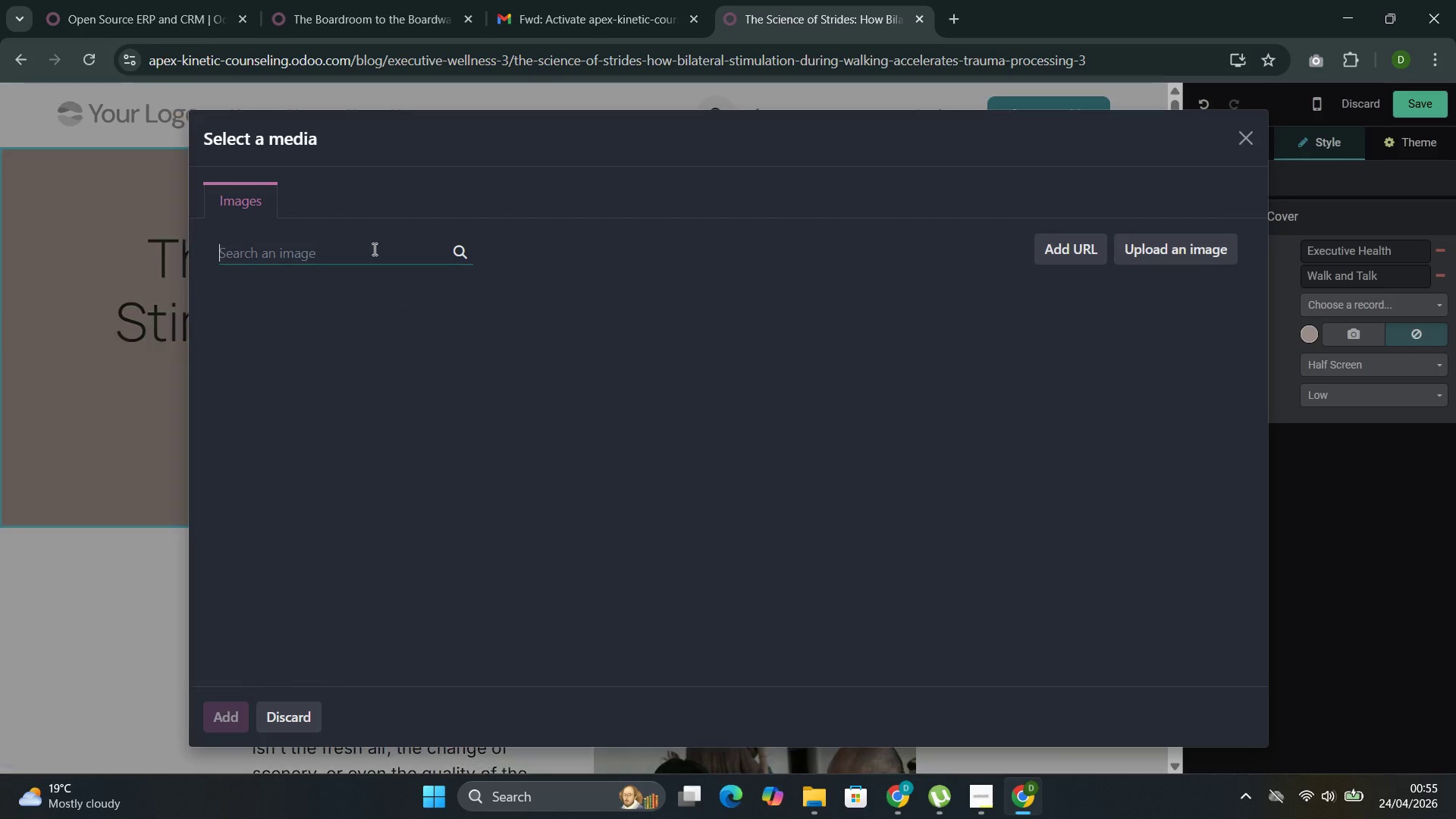 
left_click([378, 244])
 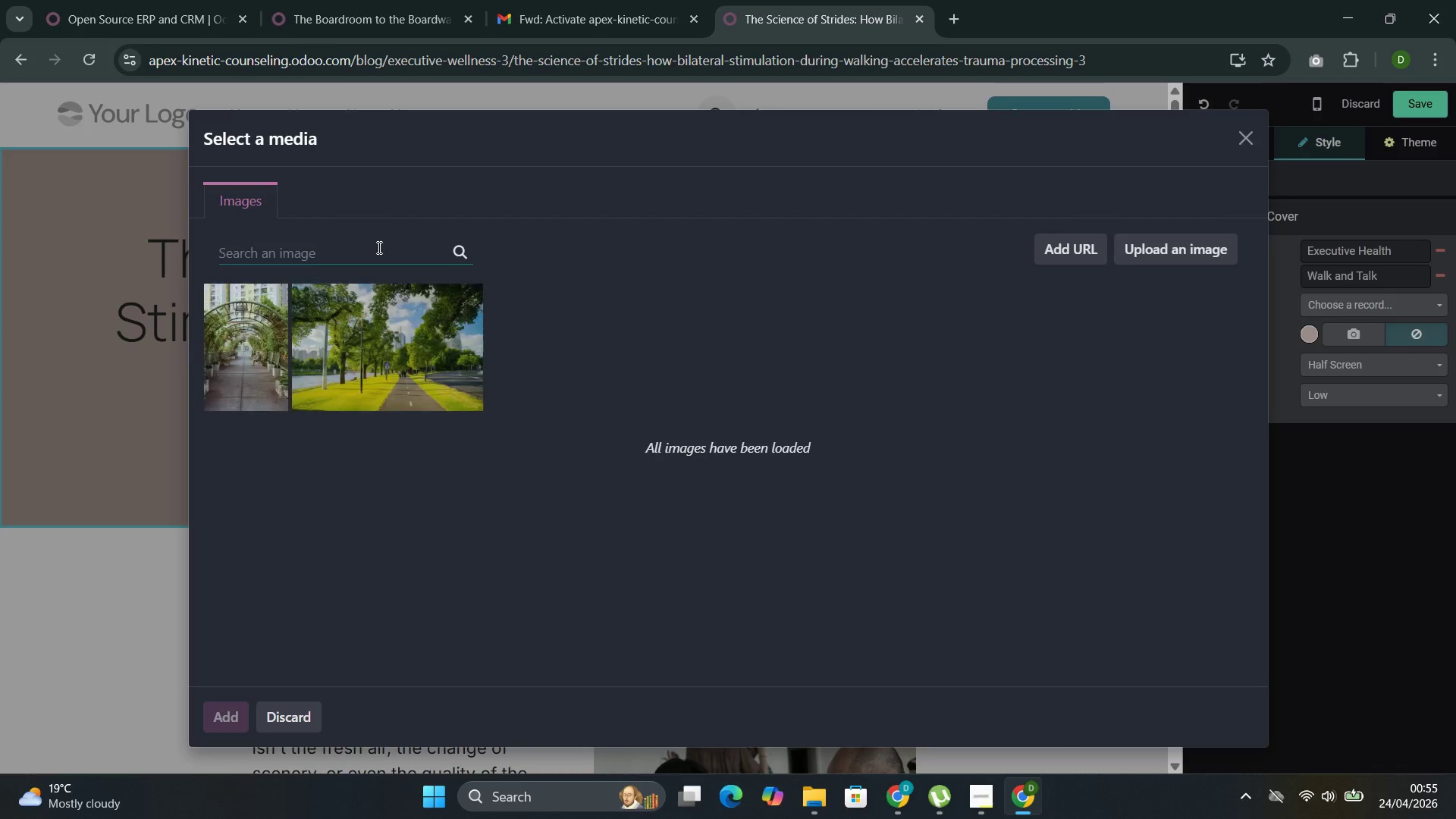 
key(Control+V)
 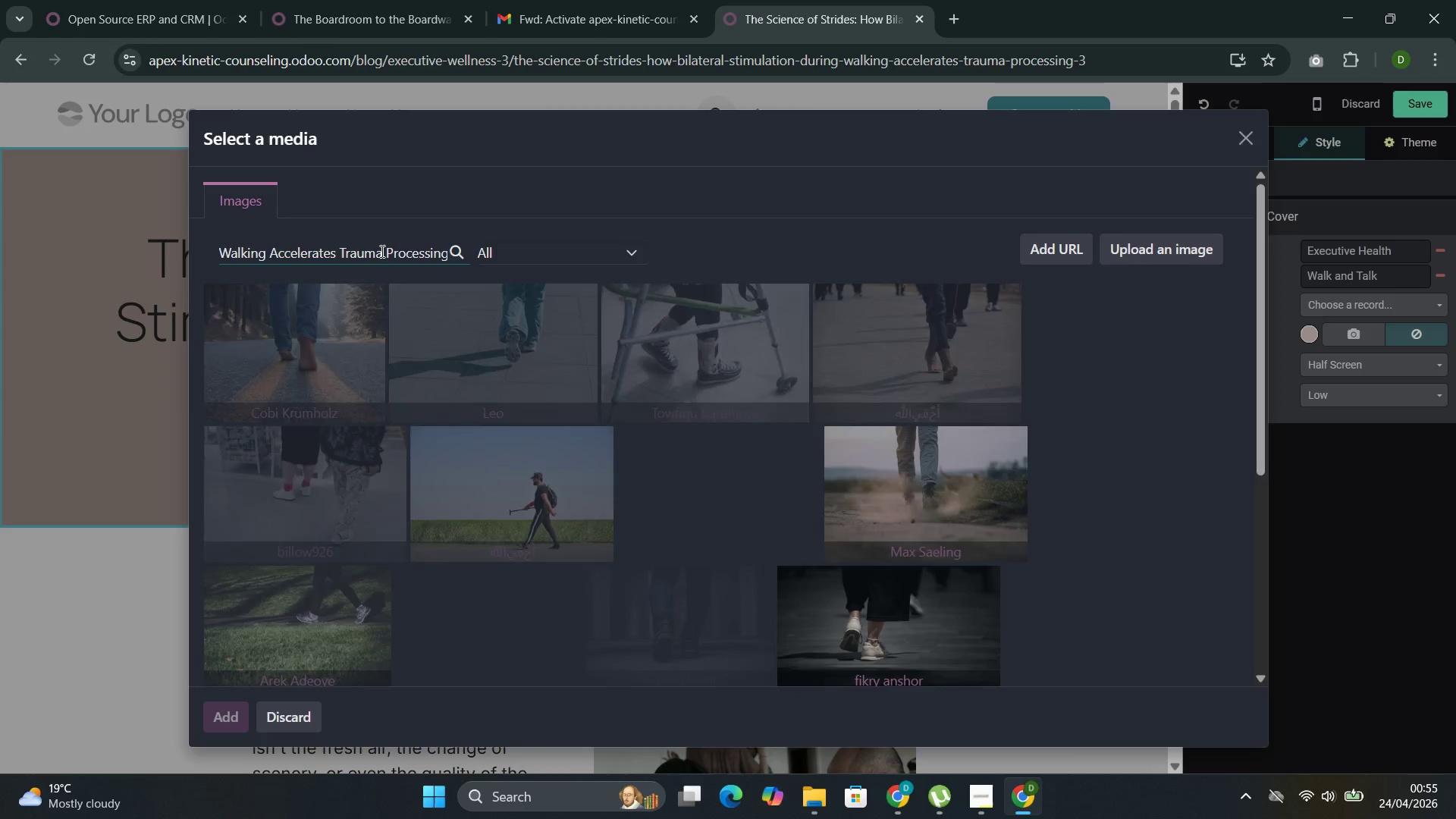 
wait(9.23)
 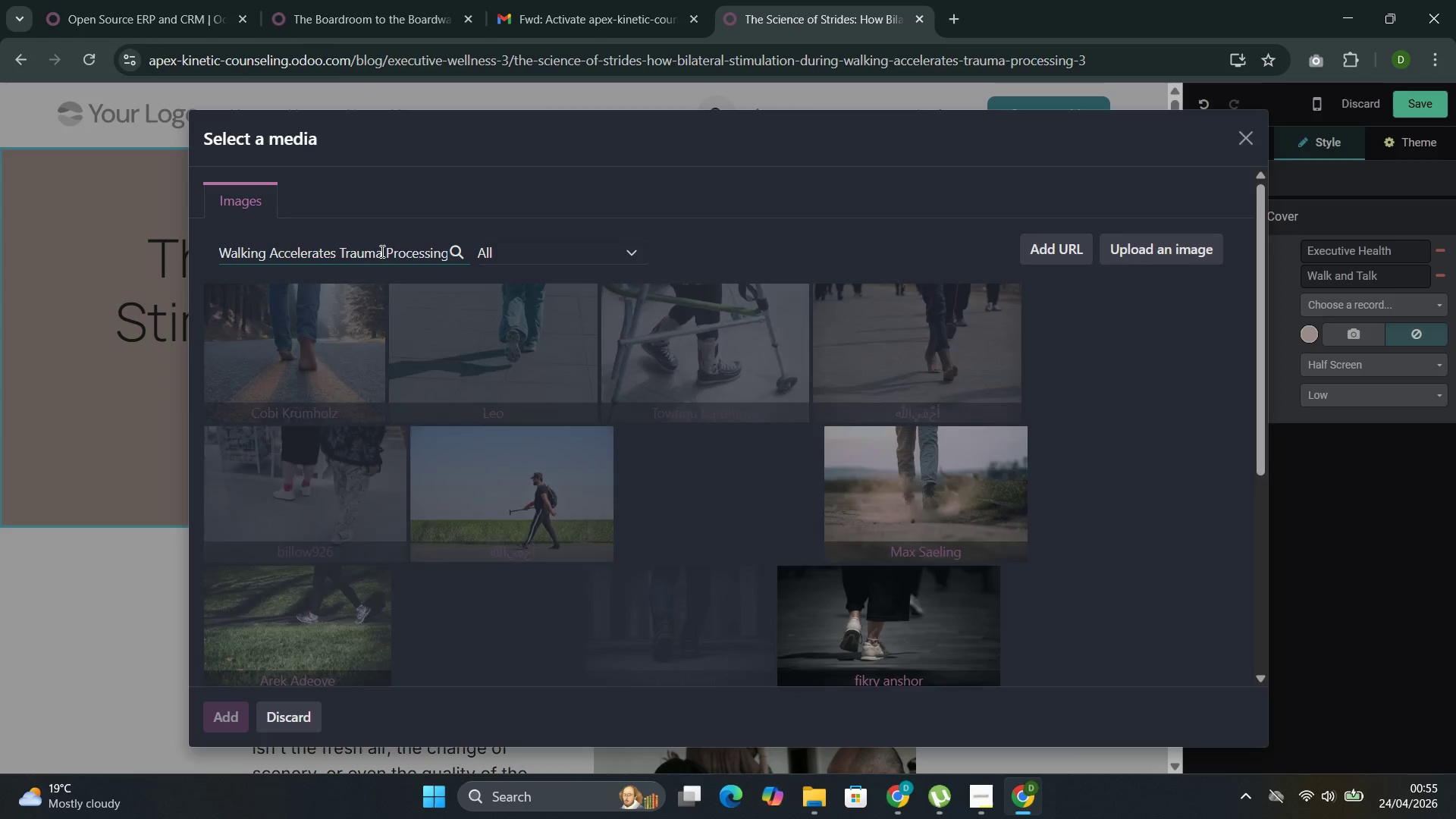 
left_click([334, 336])
 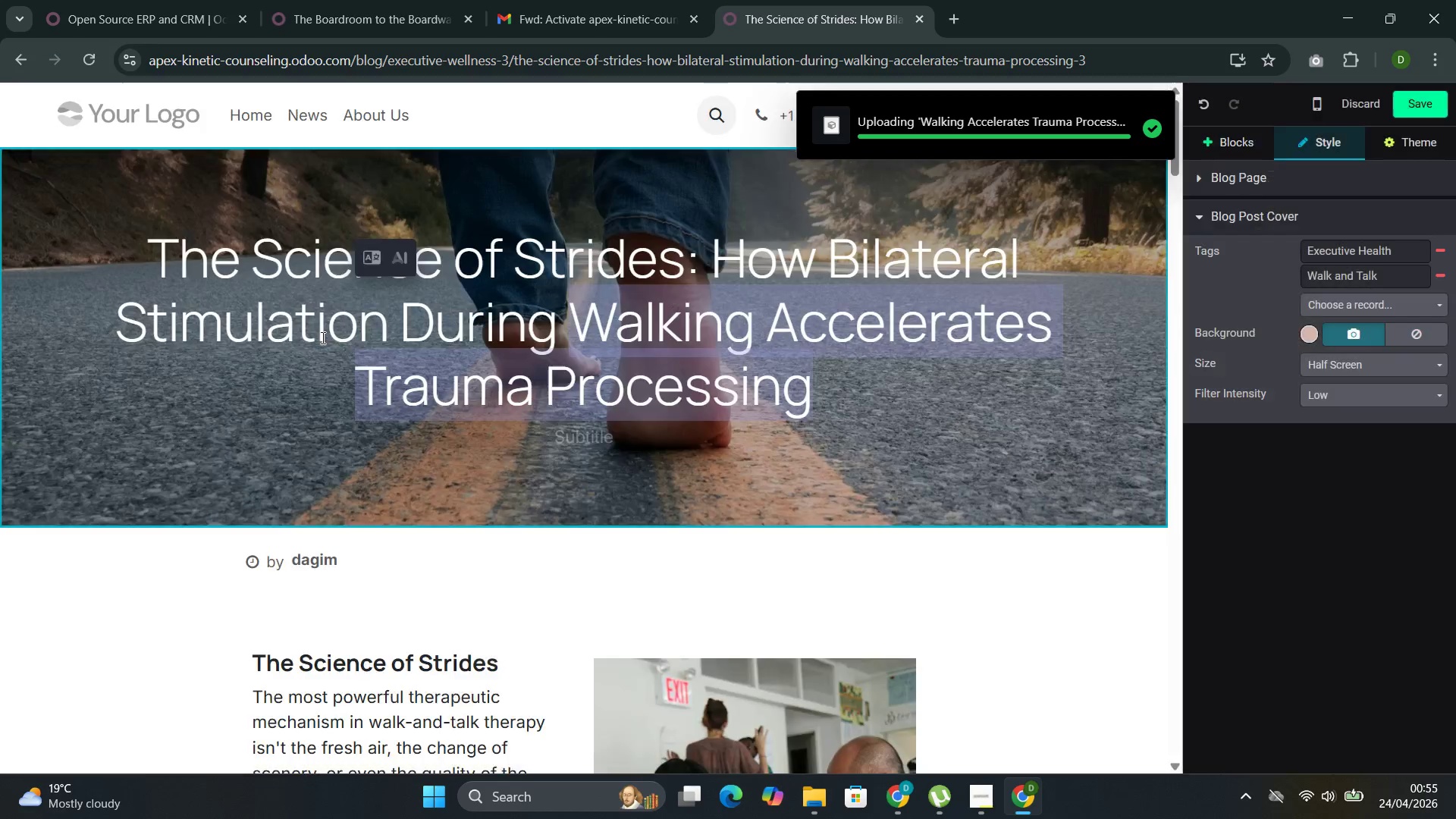 
scroll: coordinate [330, 460], scroll_direction: down, amount: 4.0
 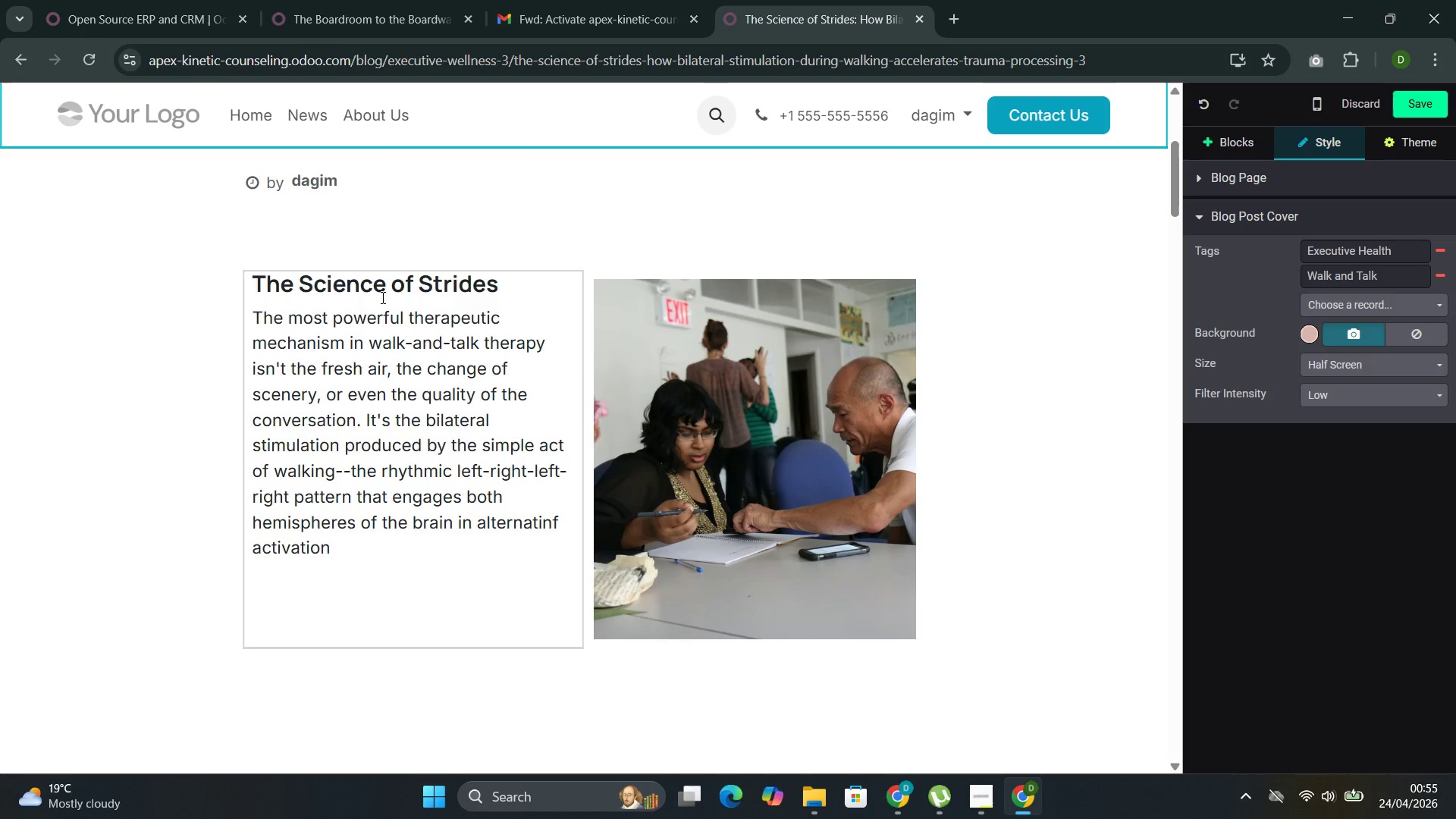 
wait(5.92)
 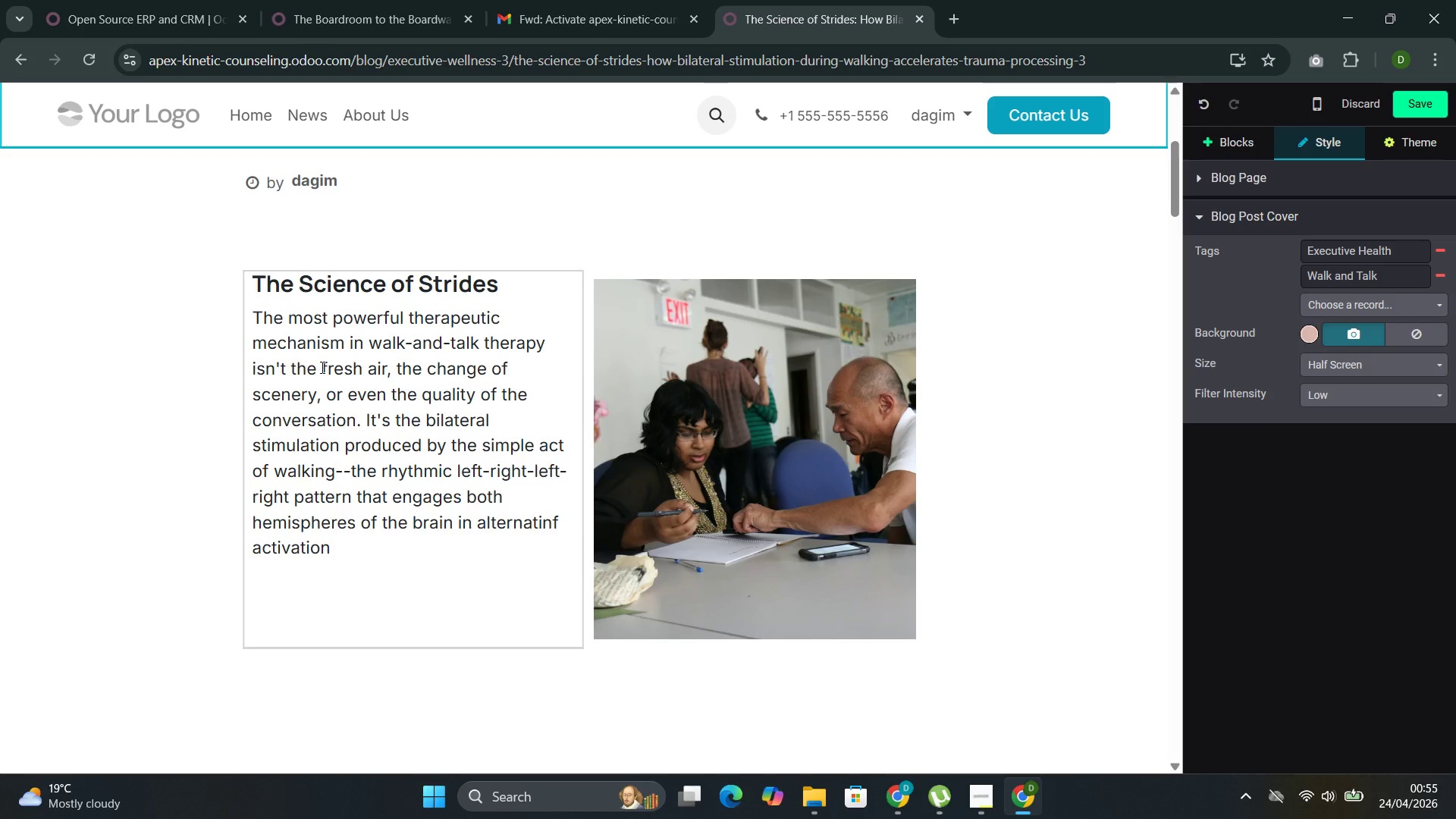 
left_click_drag(start_coordinate=[412, 316], to_coordinate=[553, 353])
 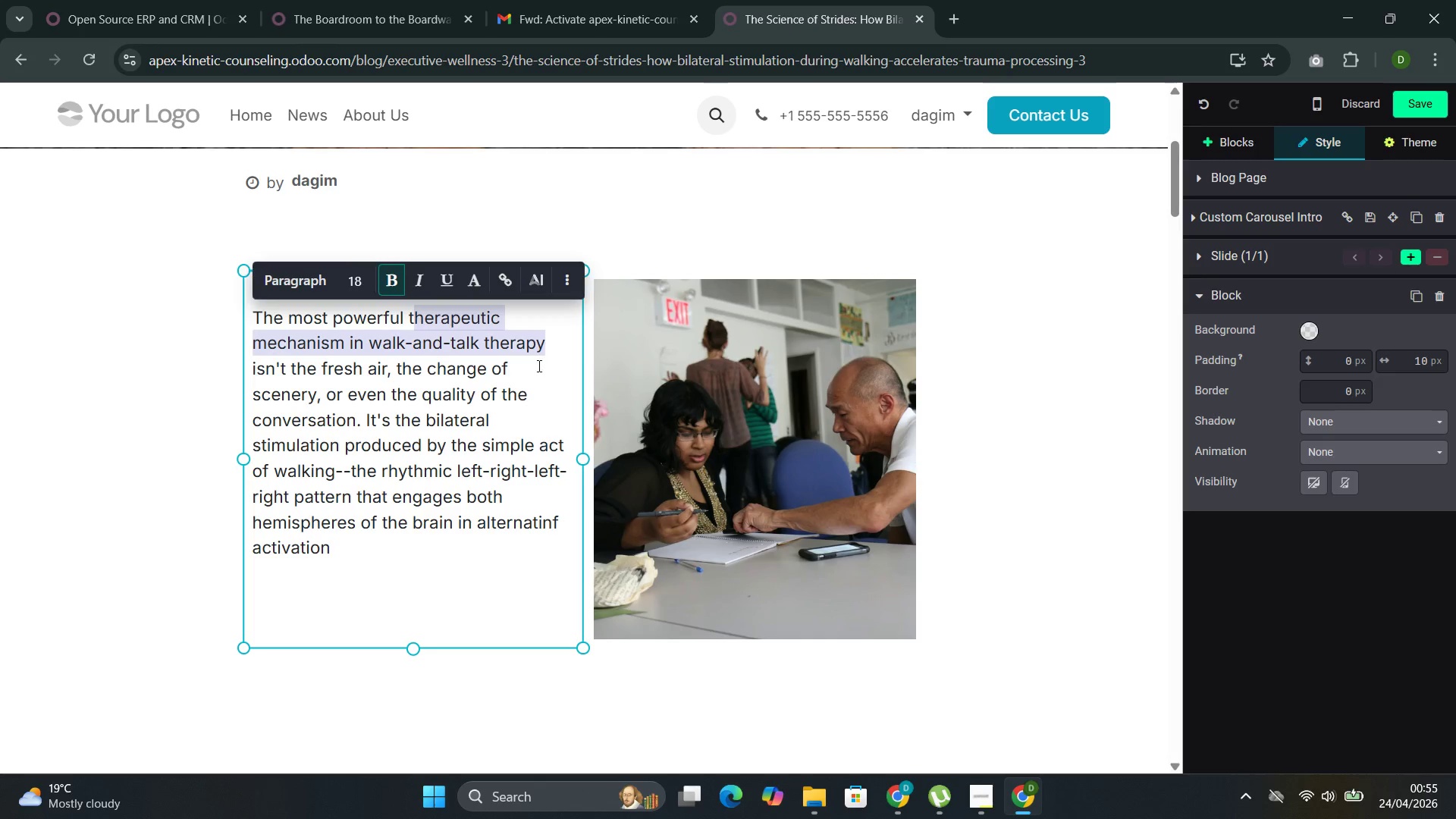 
hold_key(key=ControlLeft, duration=0.39)
 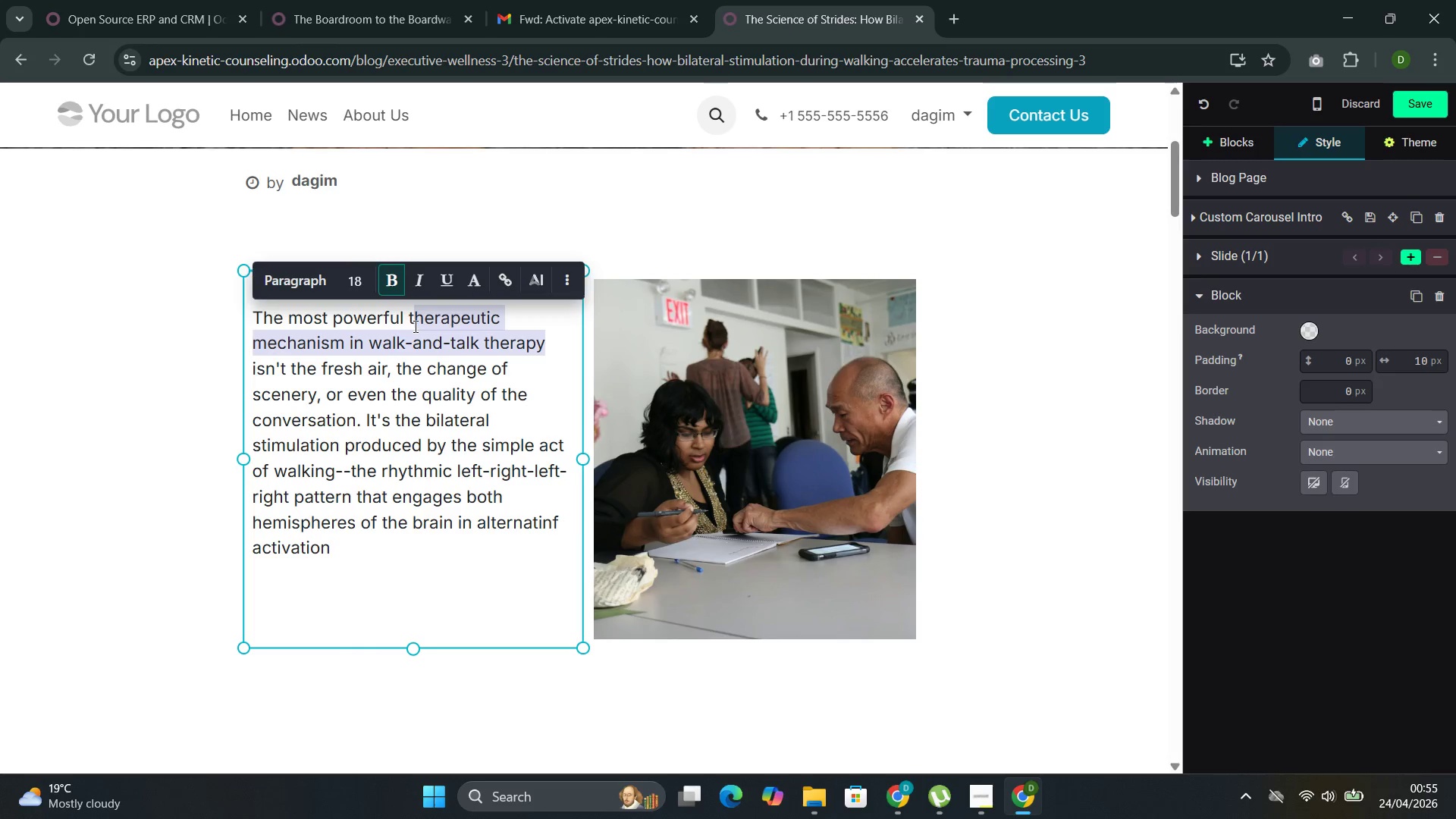 
left_click([414, 324])
 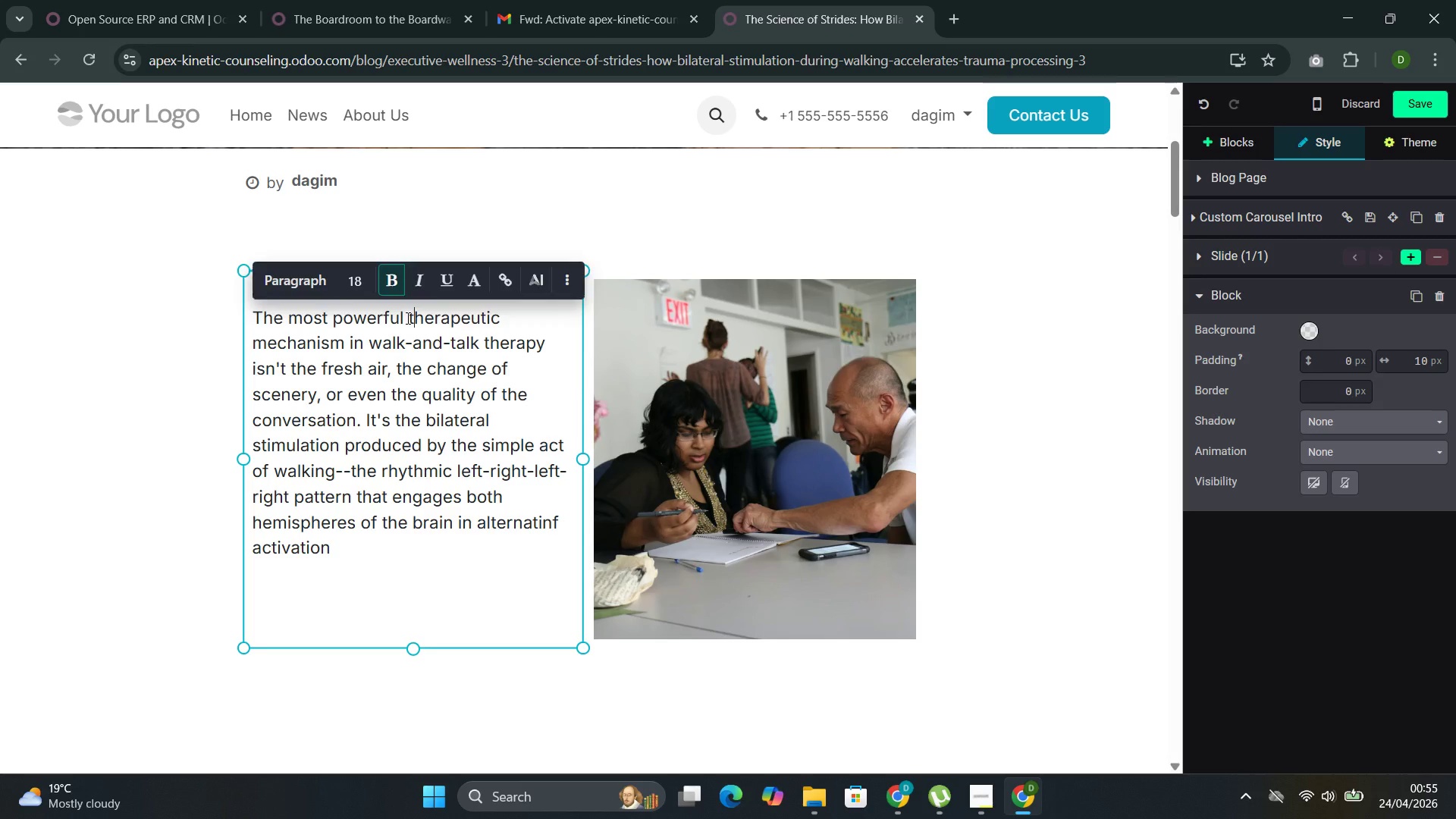 
left_click_drag(start_coordinate=[406, 318], to_coordinate=[542, 348])
 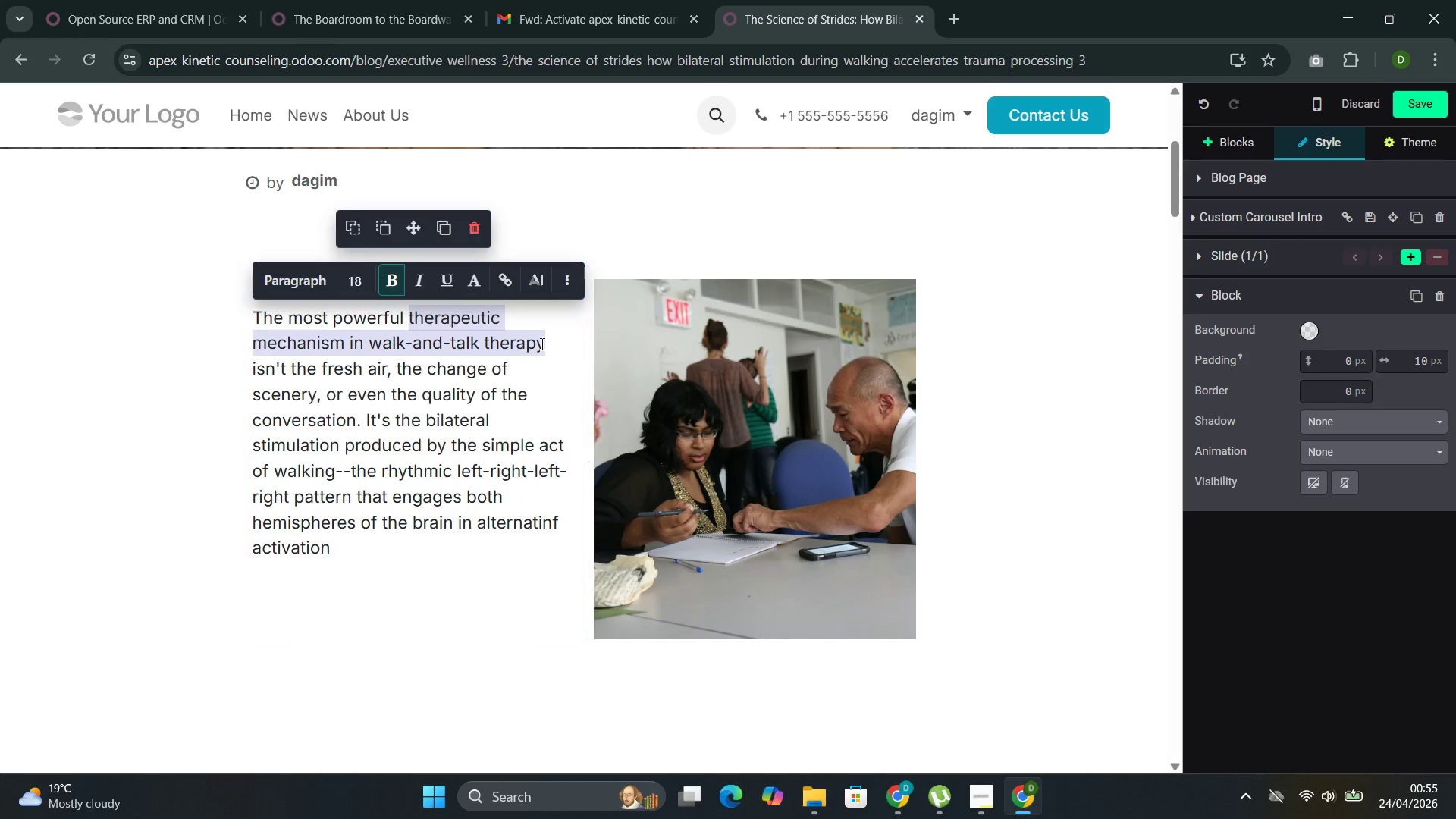 
key(Control+C)
 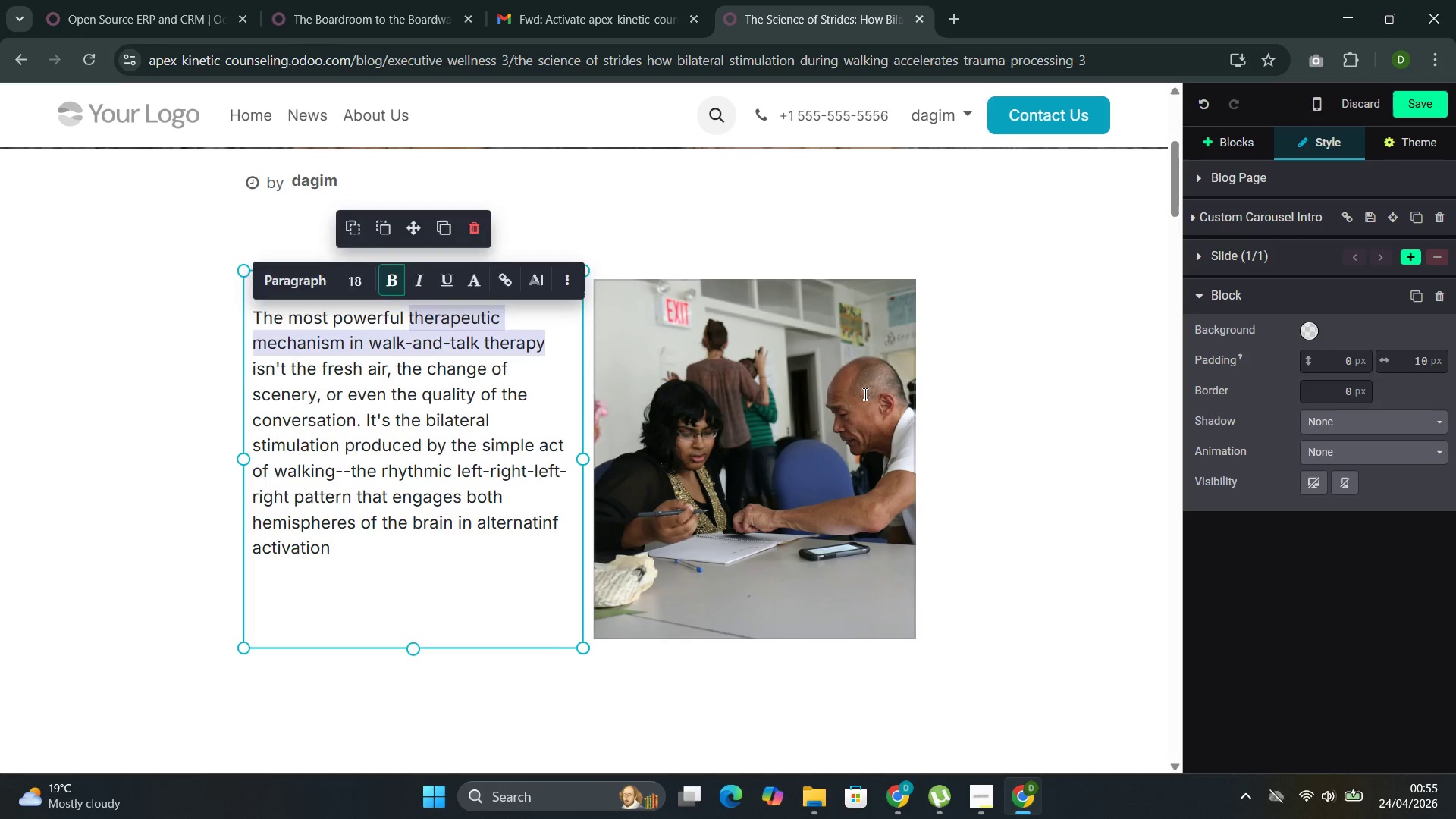 
double_click([864, 393])
 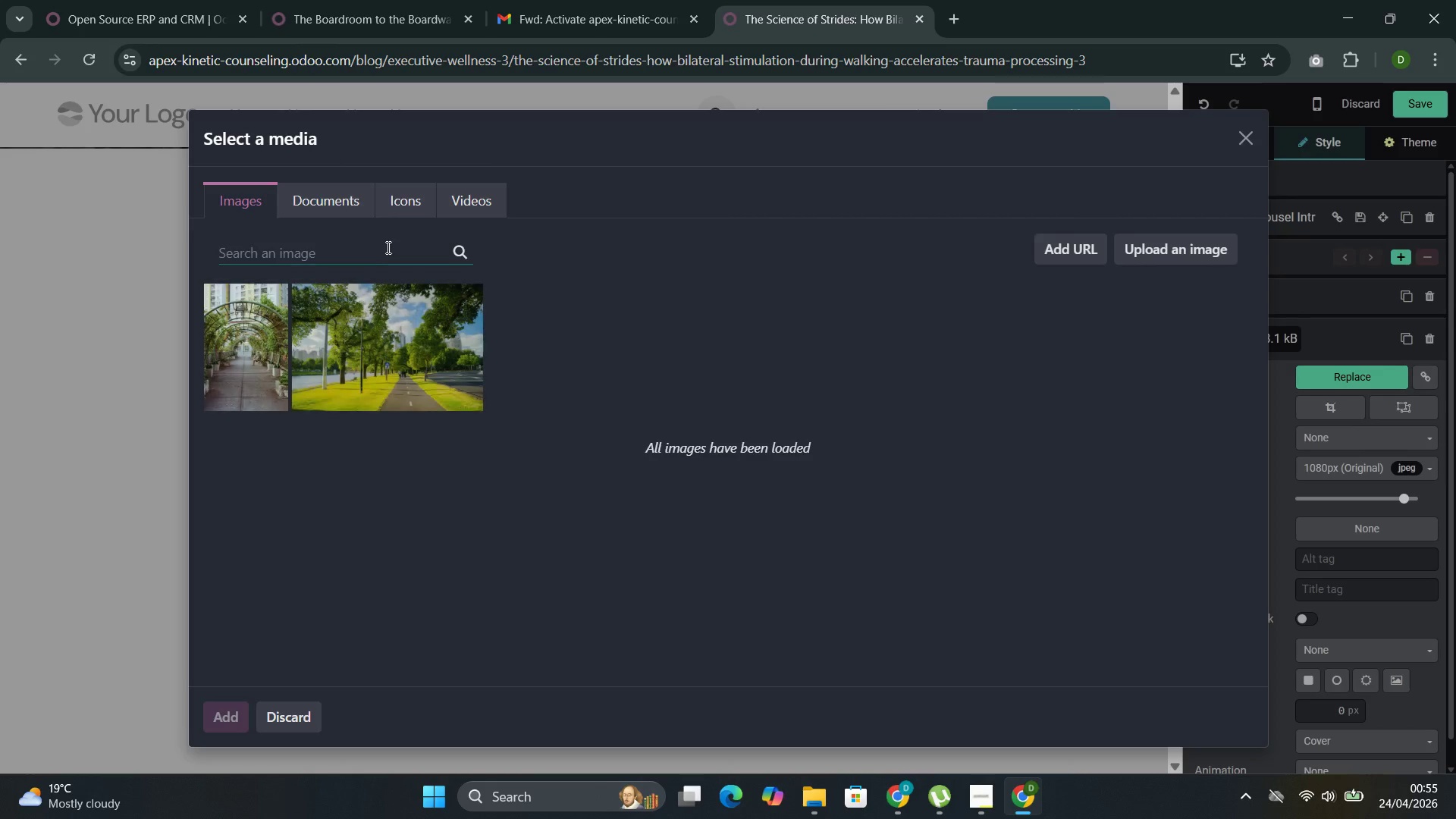 
key(Control+V)
 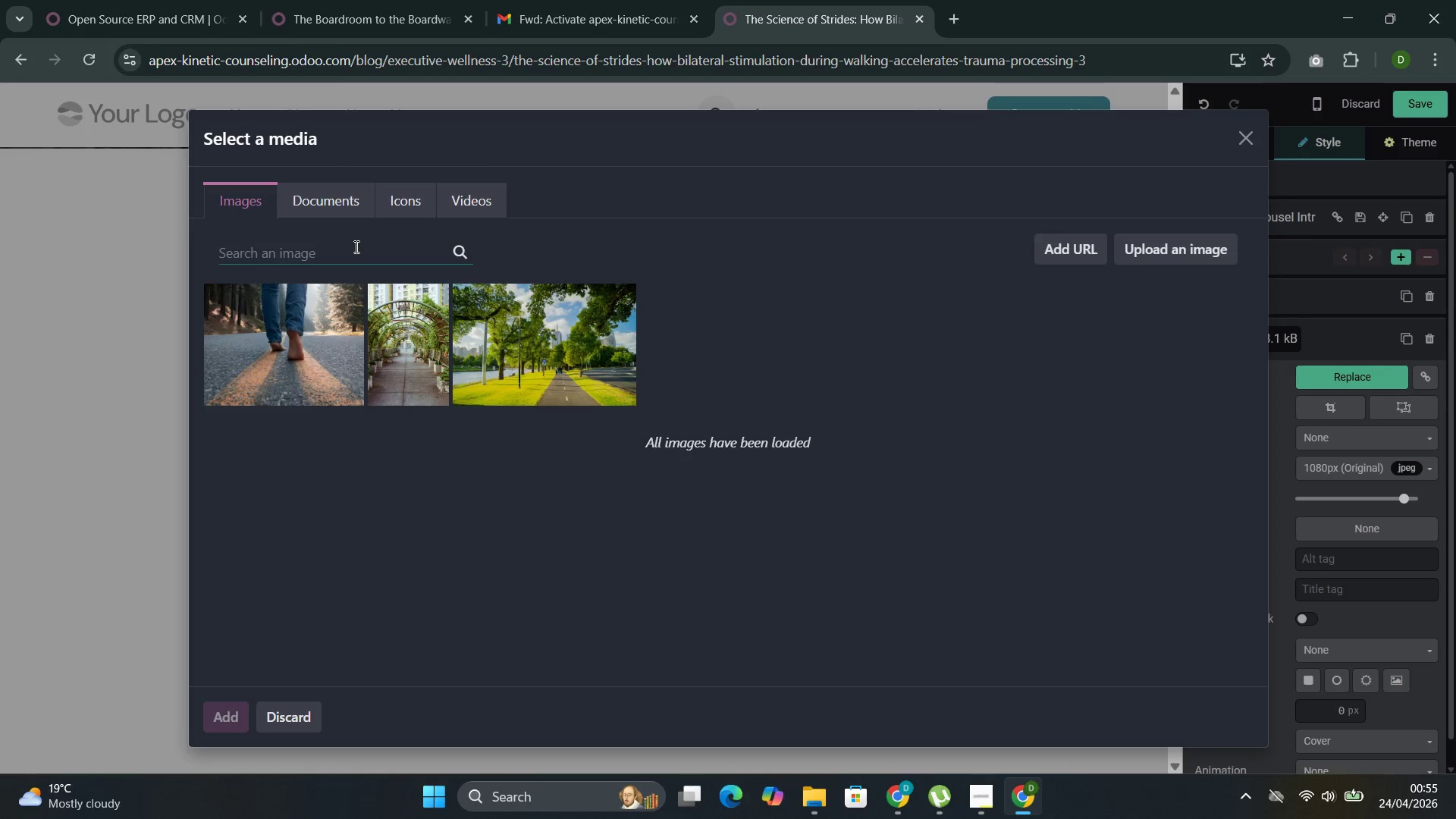 
key(Control+V)
 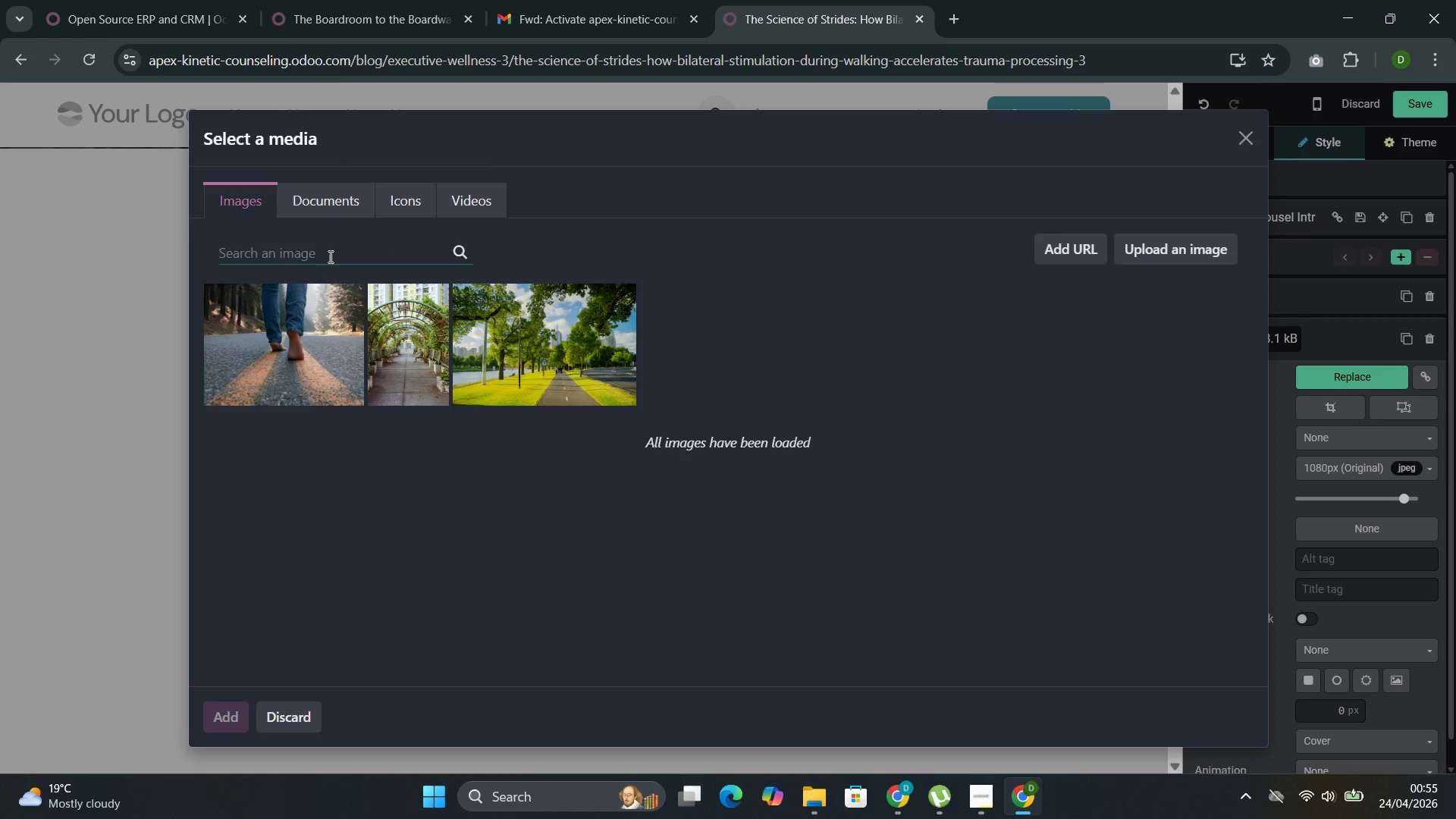 
double_click([331, 256])
 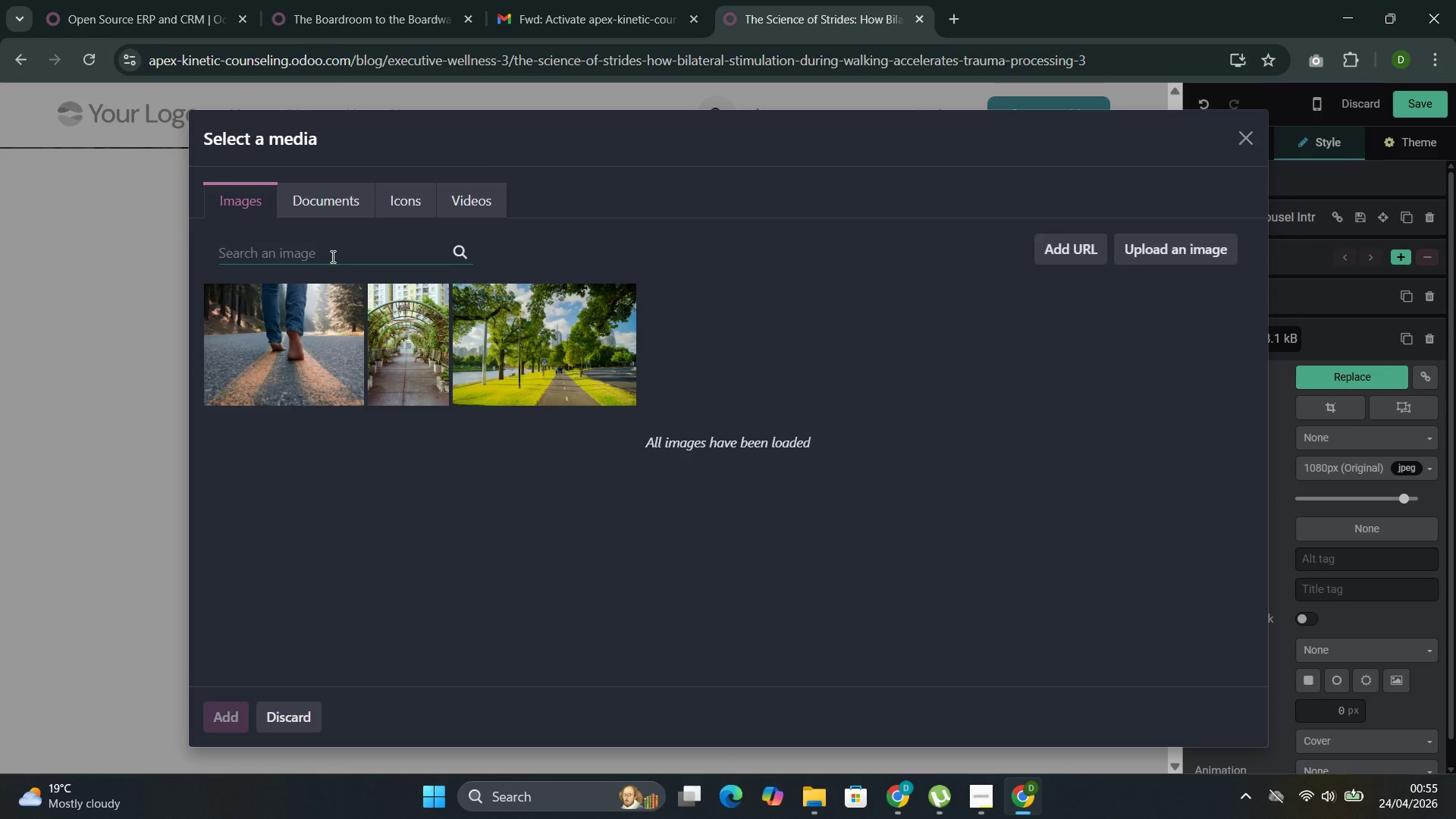 
key(Control+V)
 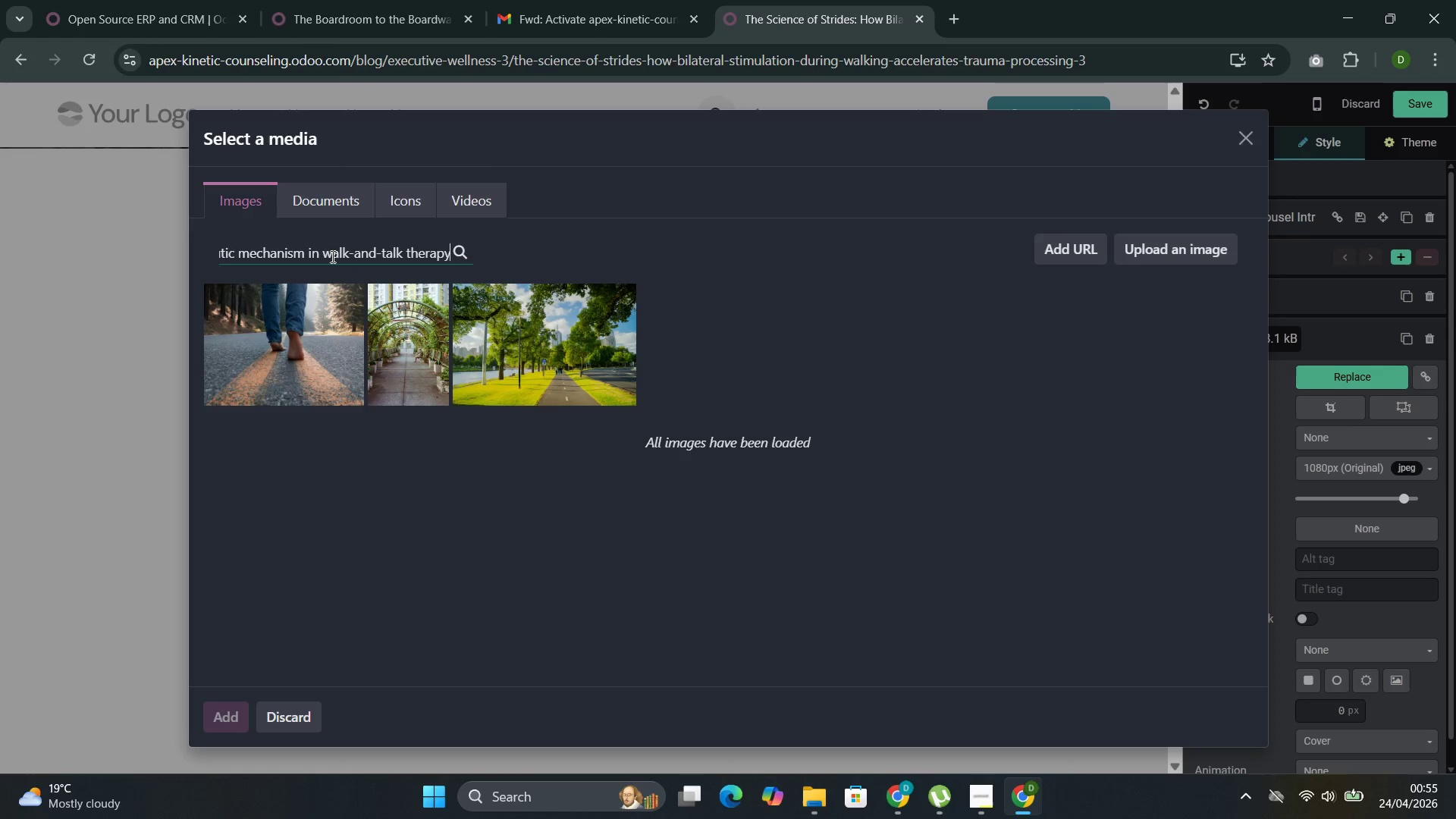 
key(Control+V)
 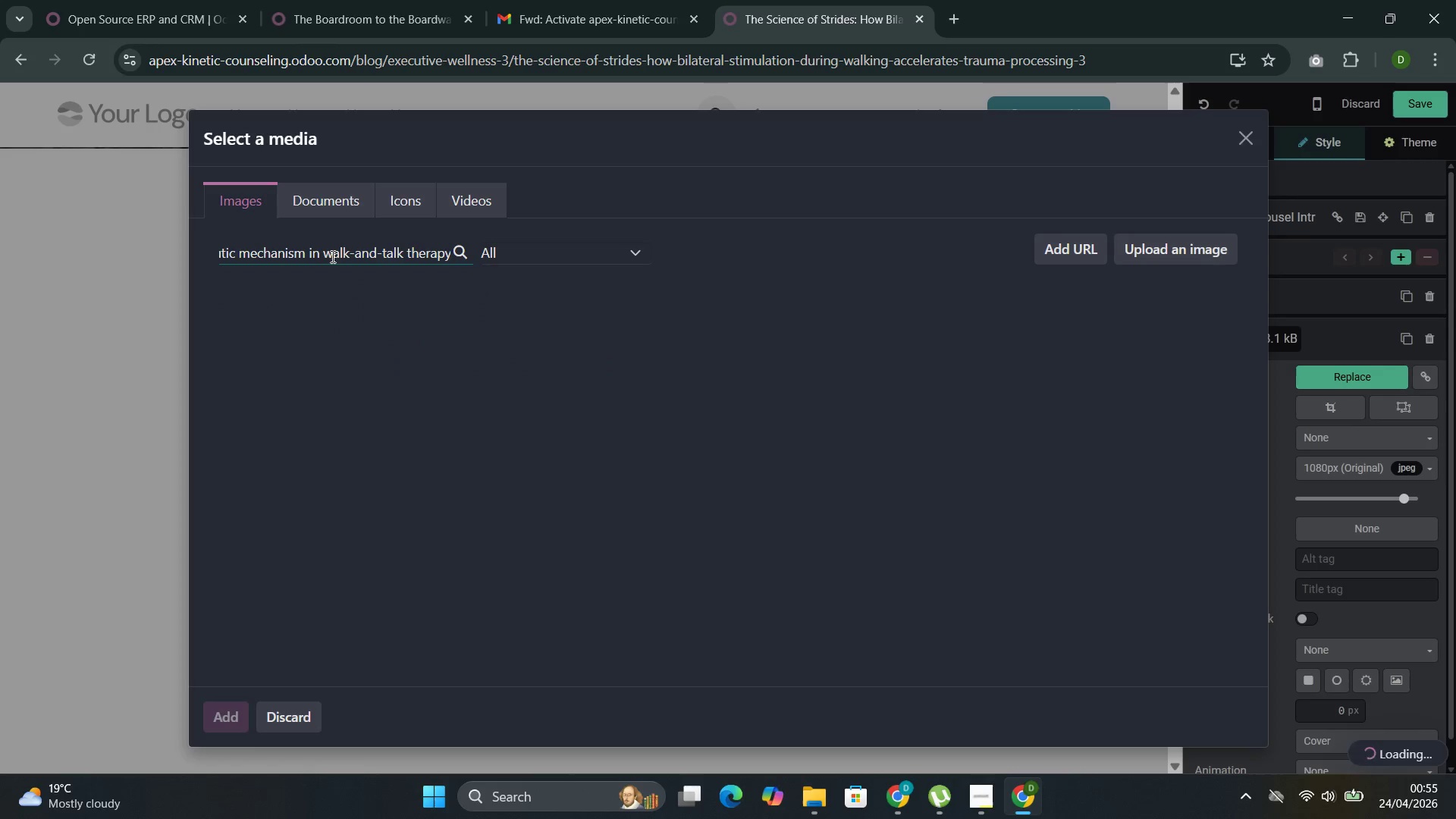 
wait(10.11)
 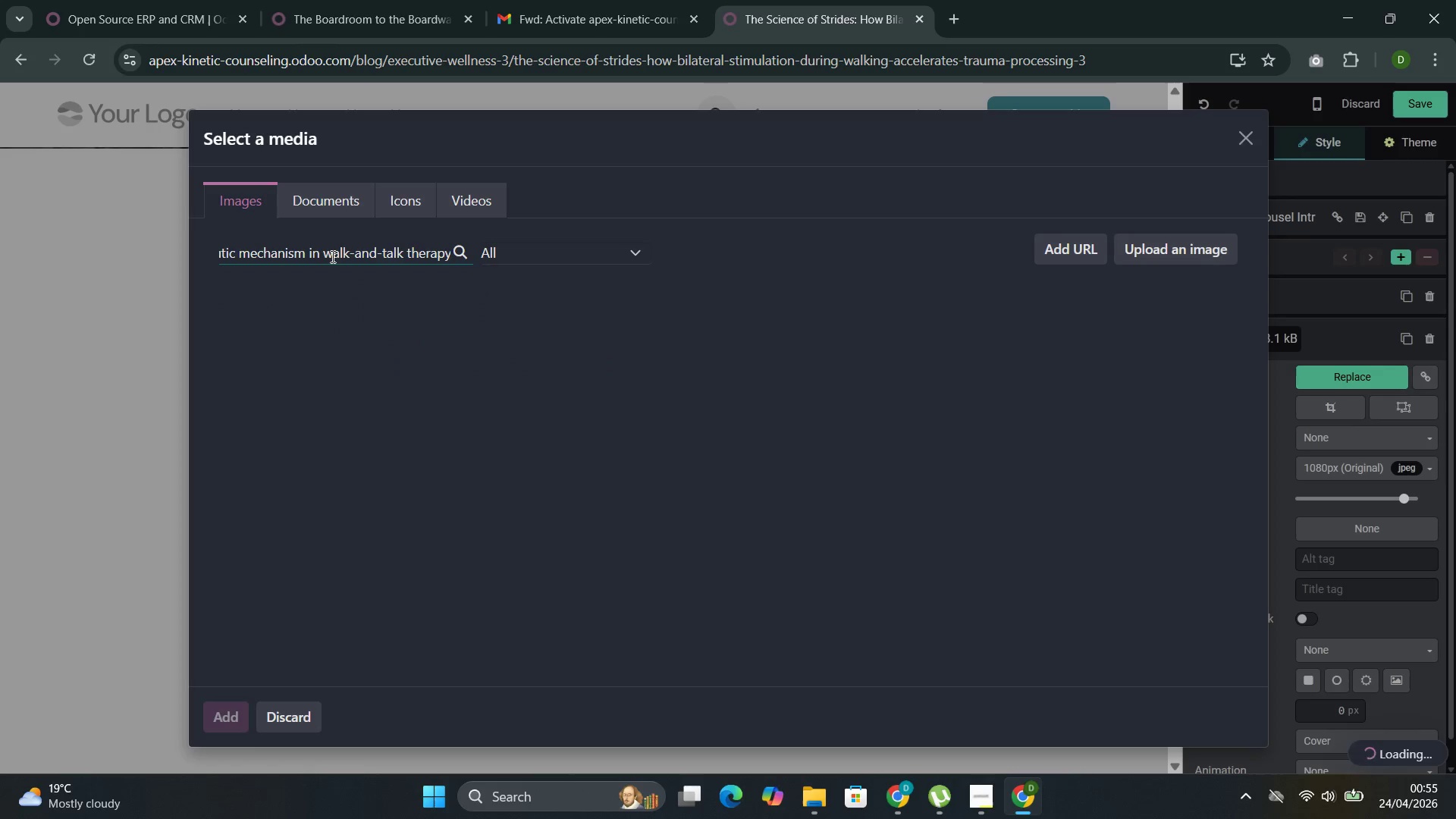 
scroll: coordinate [879, 515], scroll_direction: down, amount: 2.0
 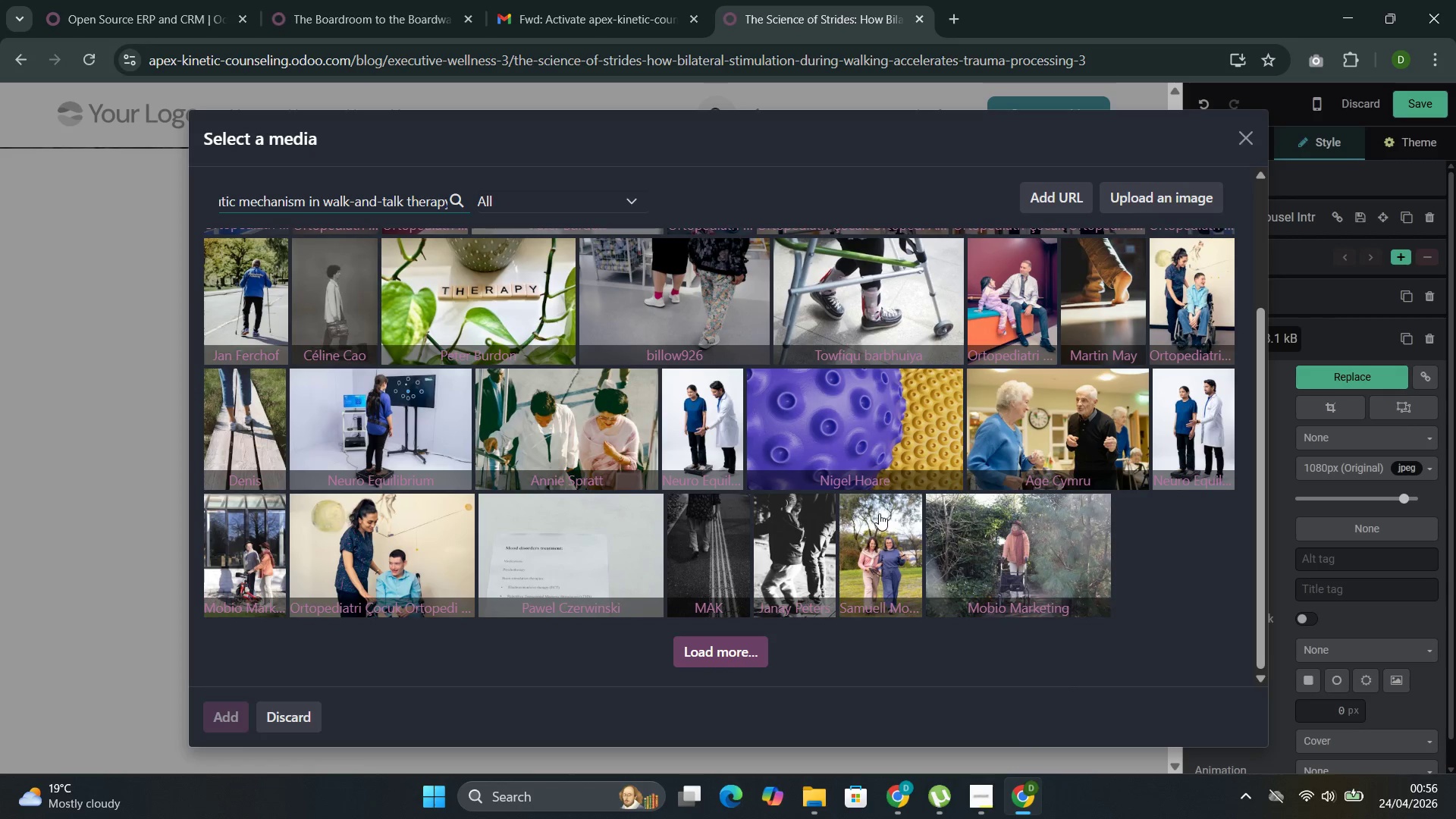 
scroll: coordinate [878, 507], scroll_direction: up, amount: 2.0
 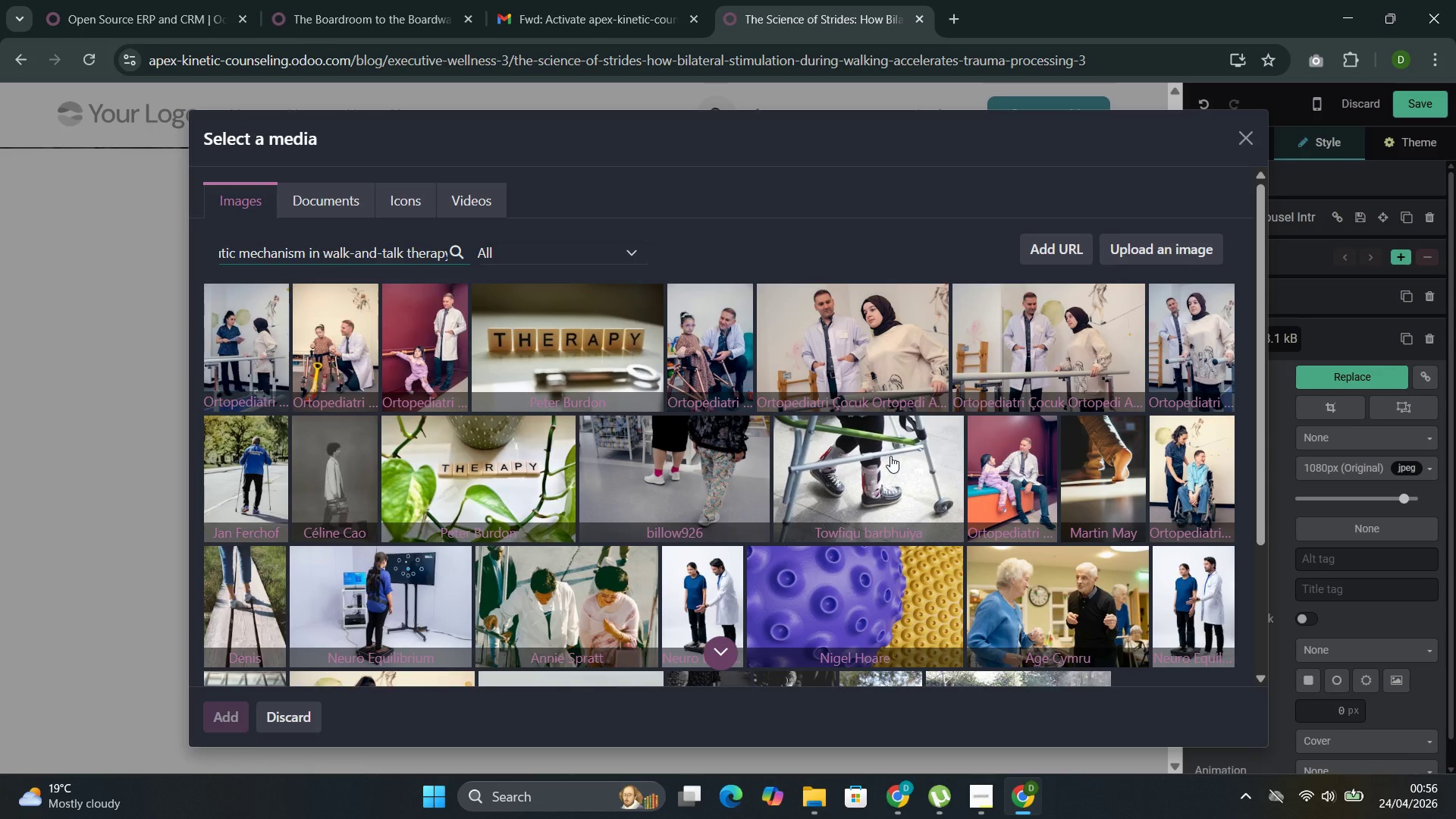 
wait(6.65)
 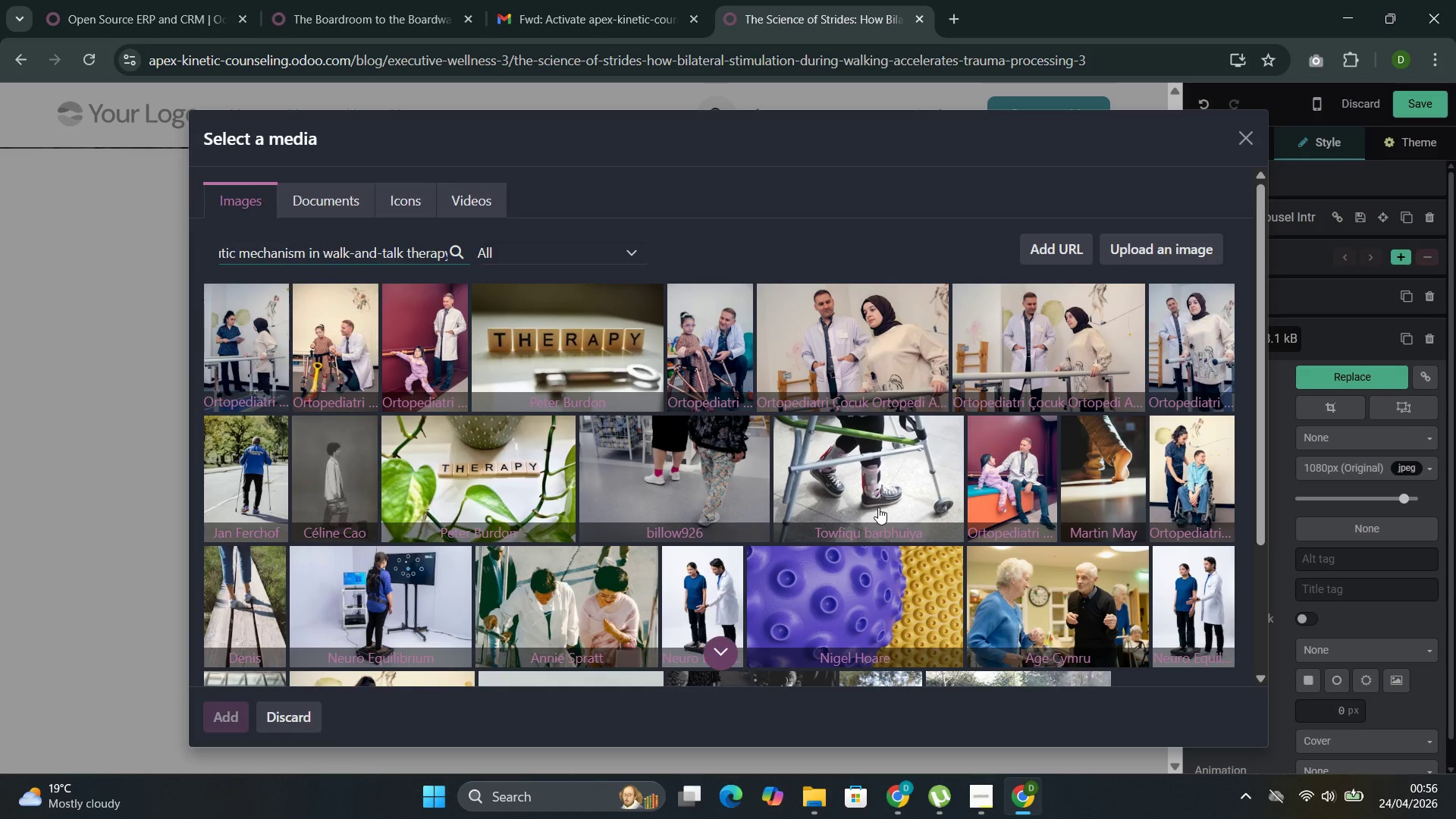 
scroll: coordinate [890, 456], scroll_direction: down, amount: 1.0
 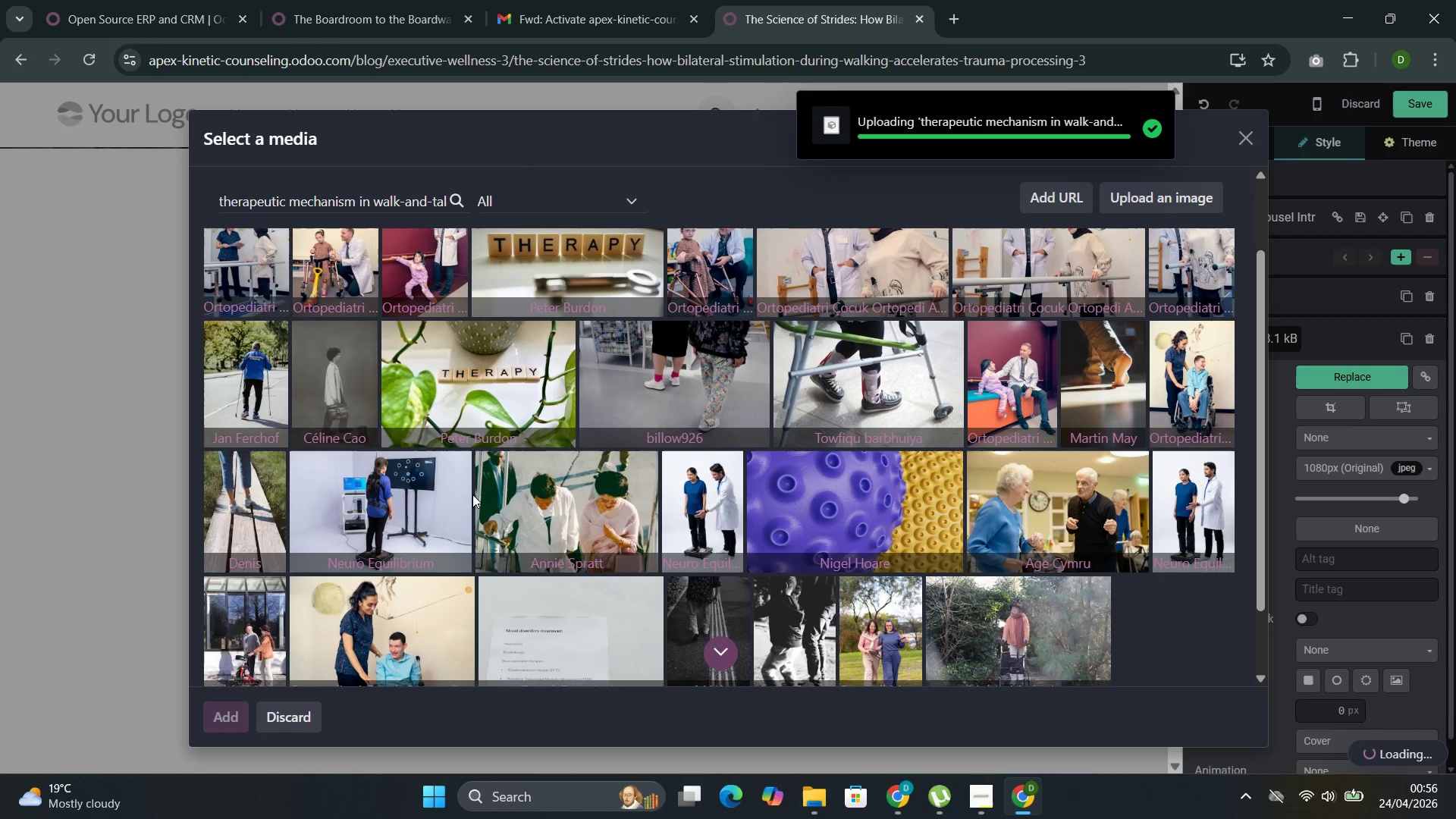 
wait(6.36)
 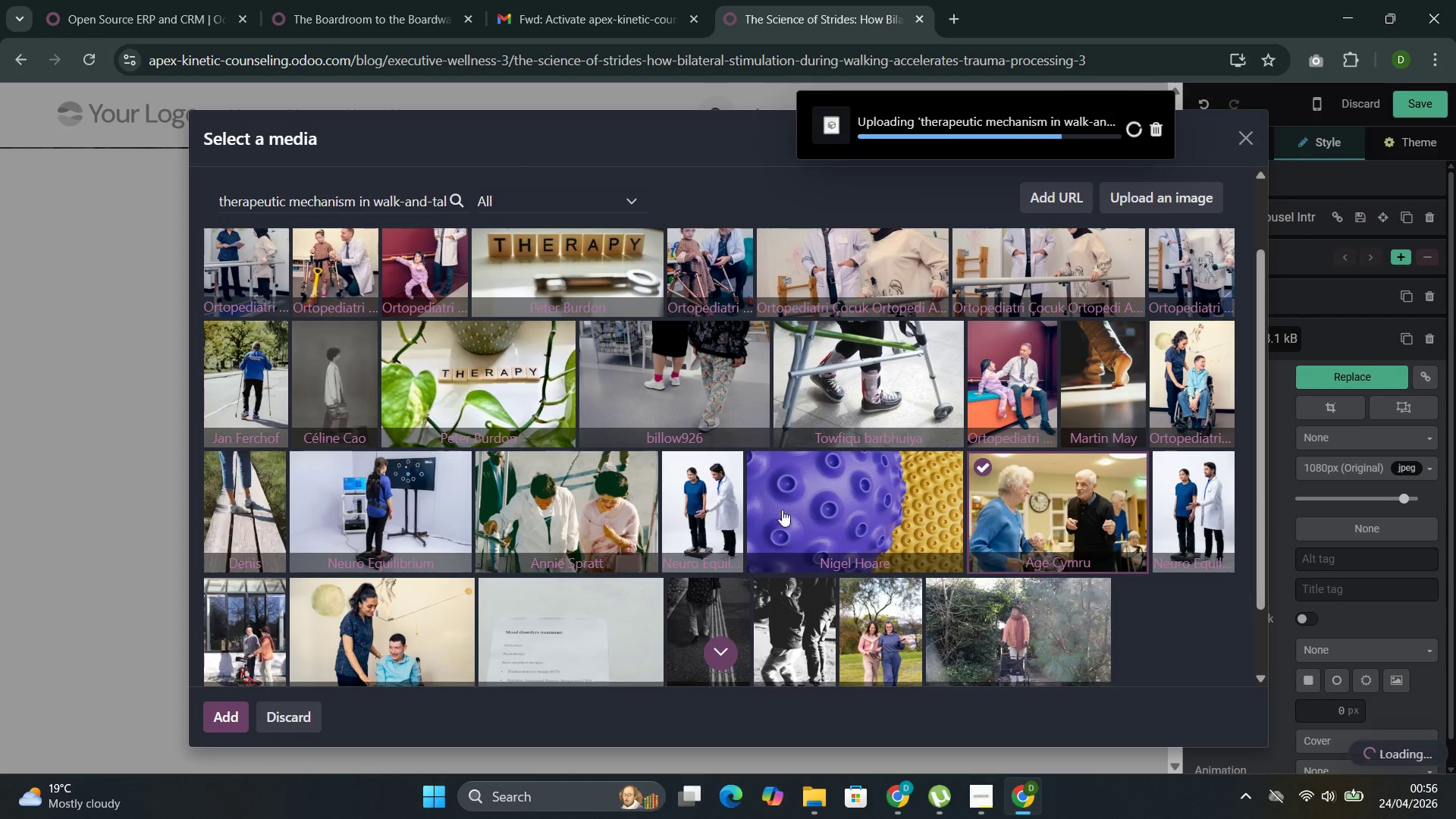 
scroll: coordinate [742, 560], scroll_direction: down, amount: 6.0
 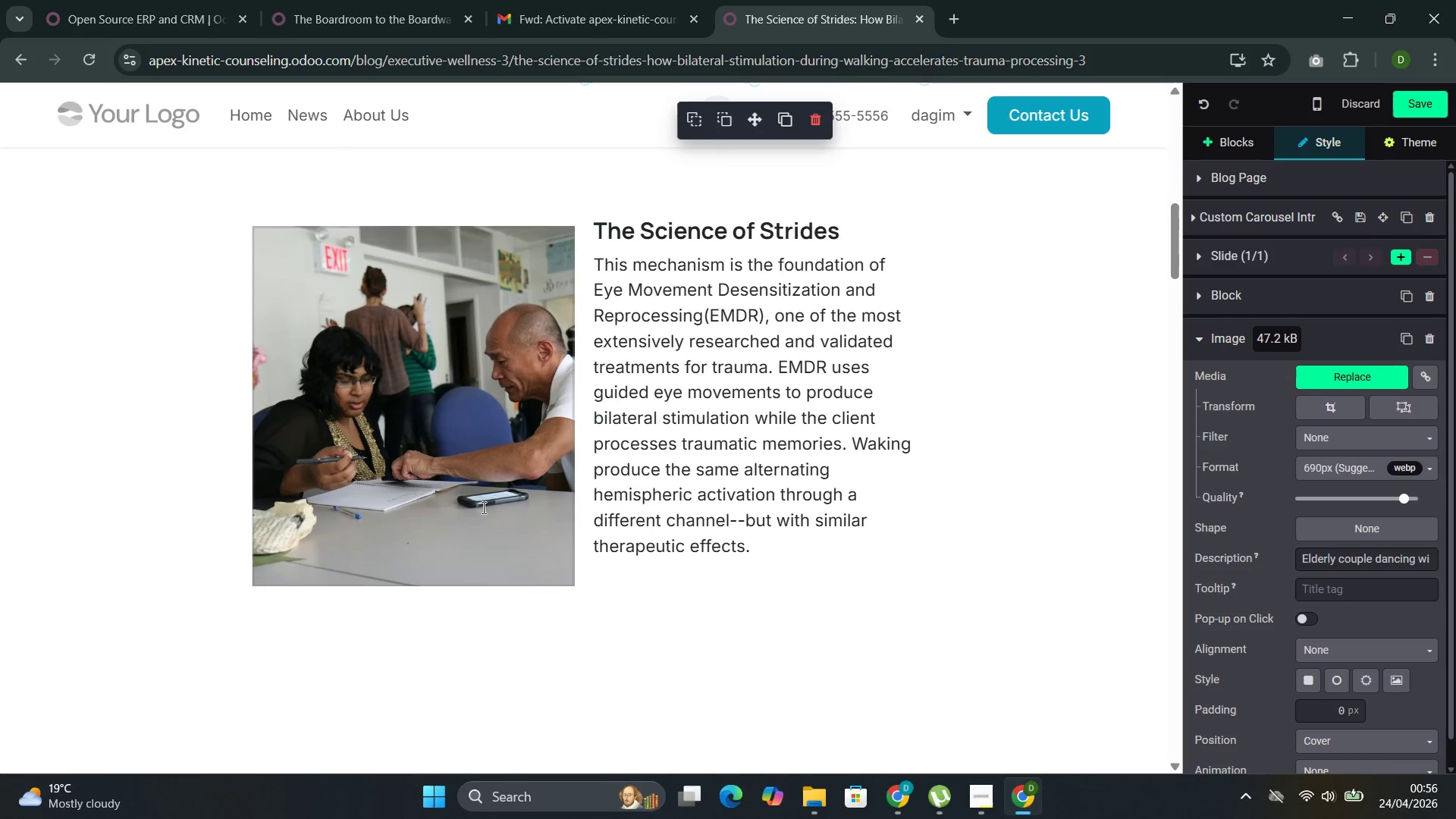 
double_click([486, 510])
 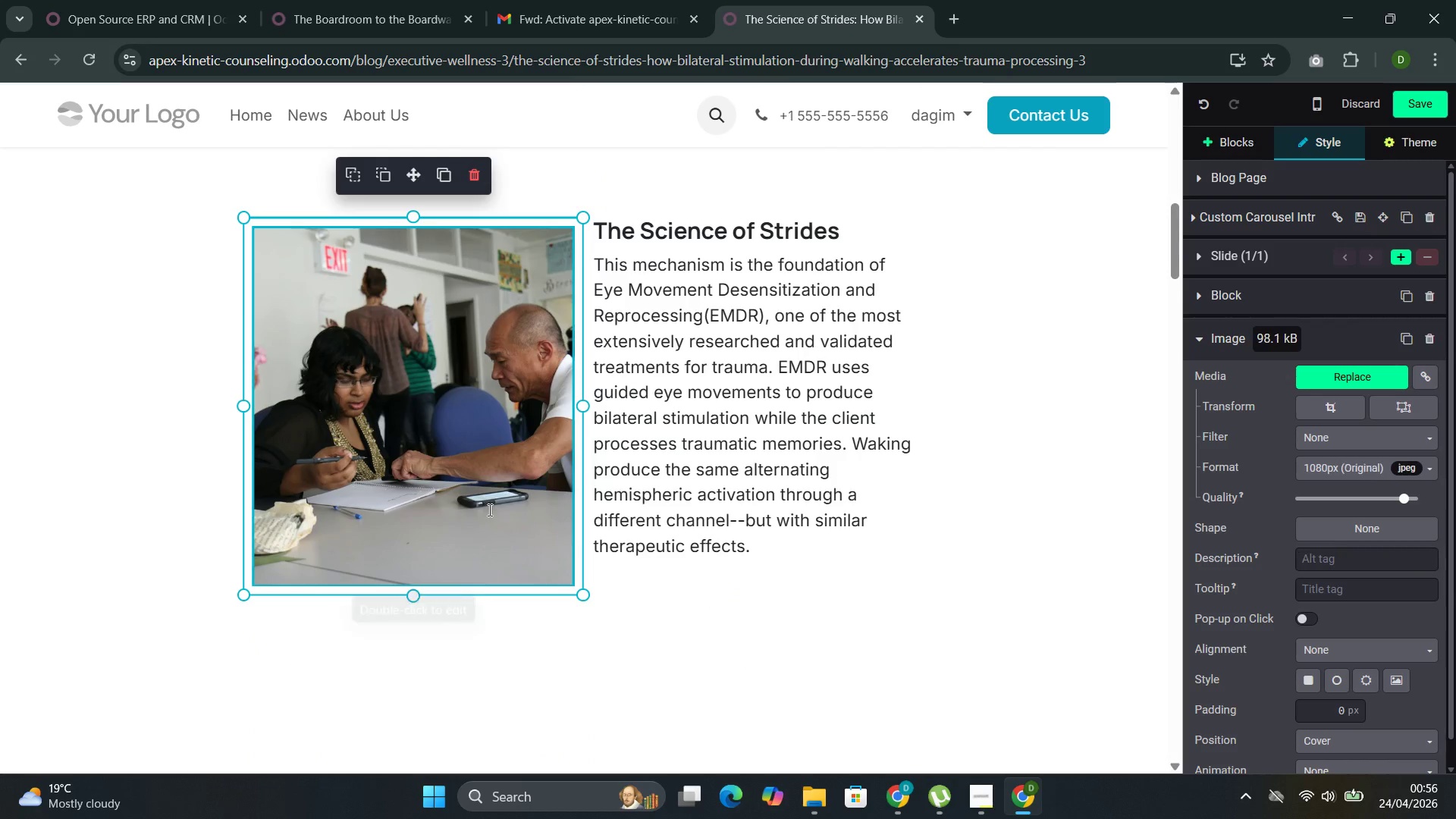 
triple_click([492, 511])
 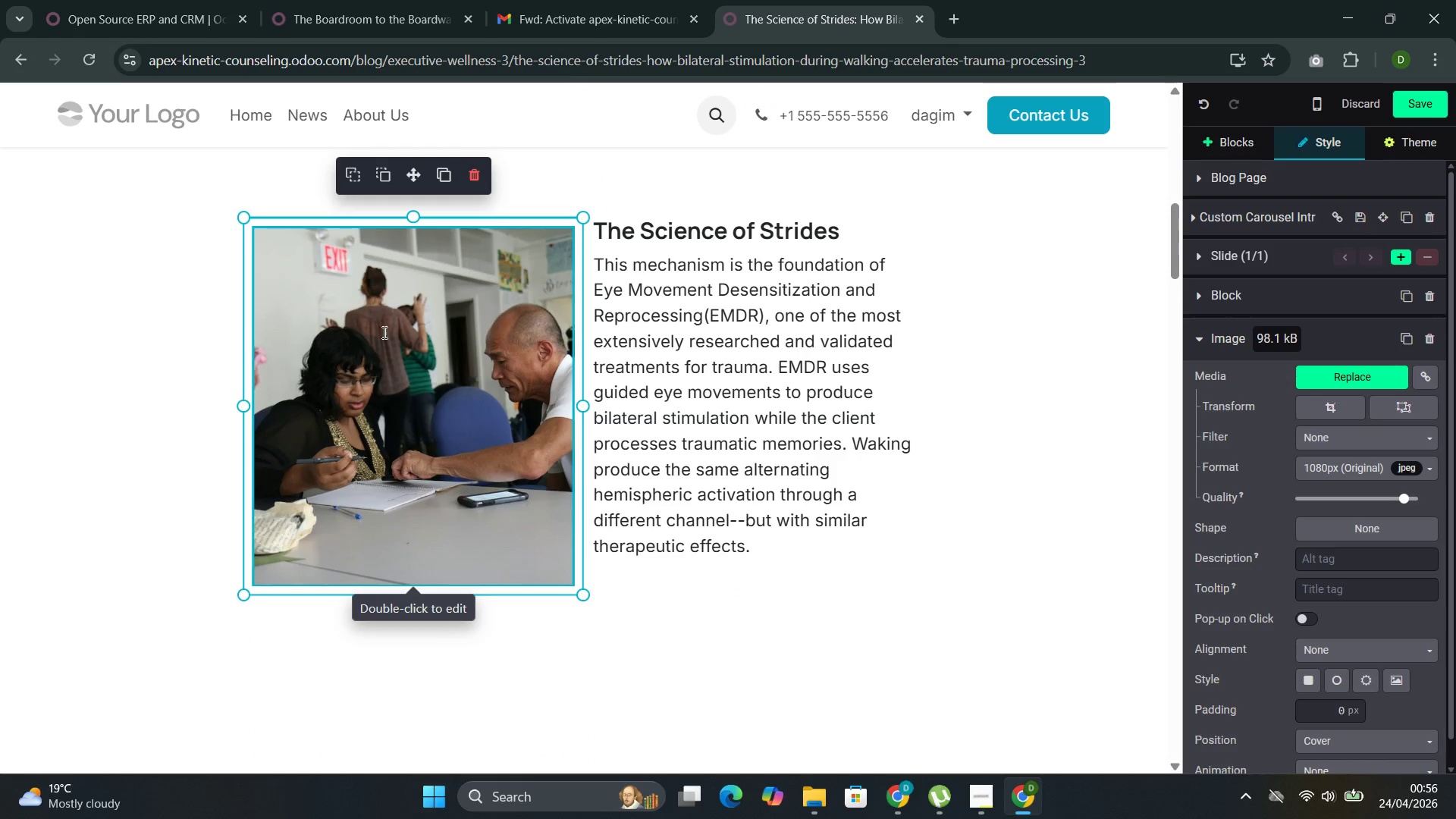 
left_click([374, 358])
 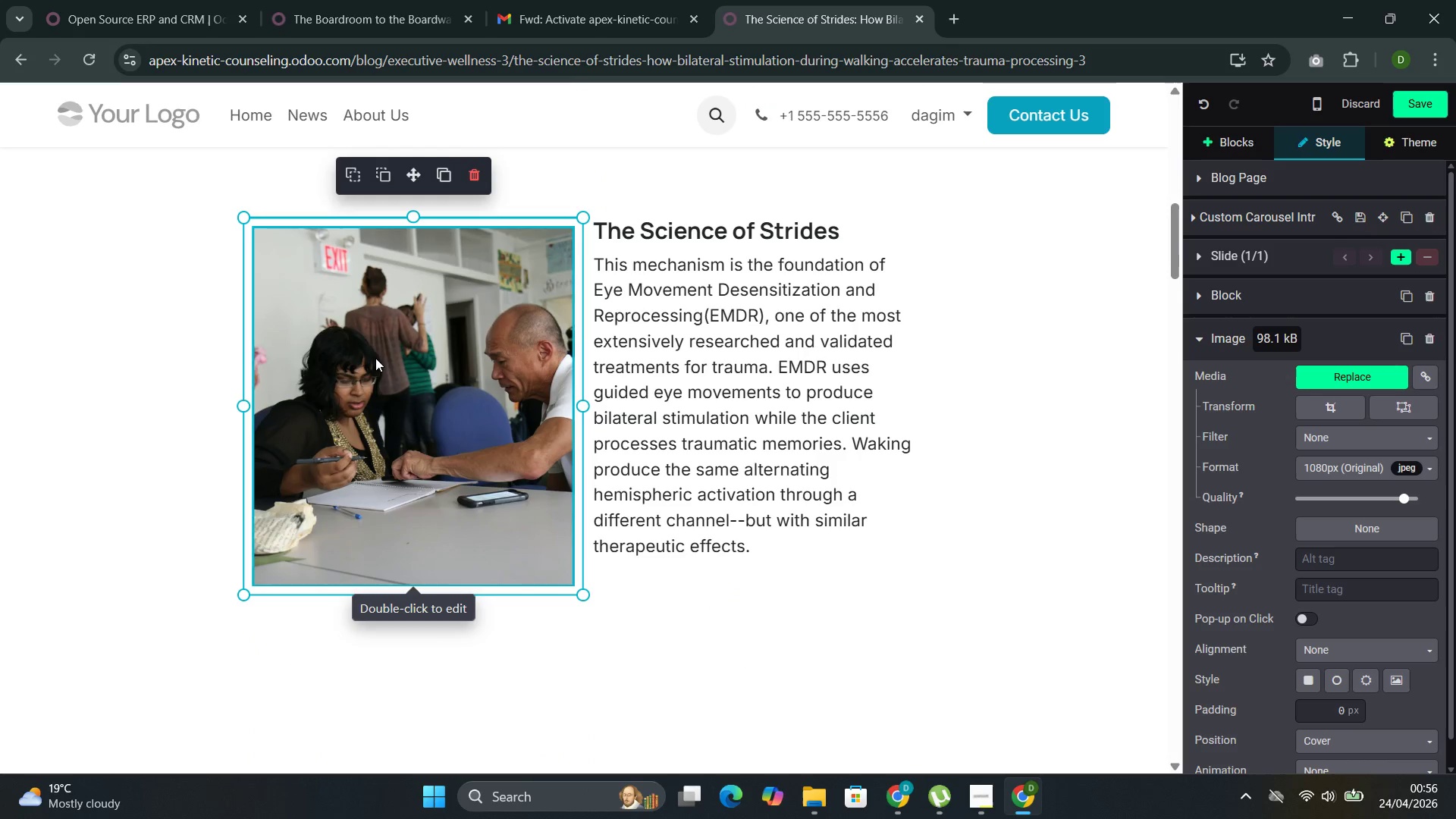 
triple_click([375, 358])
 